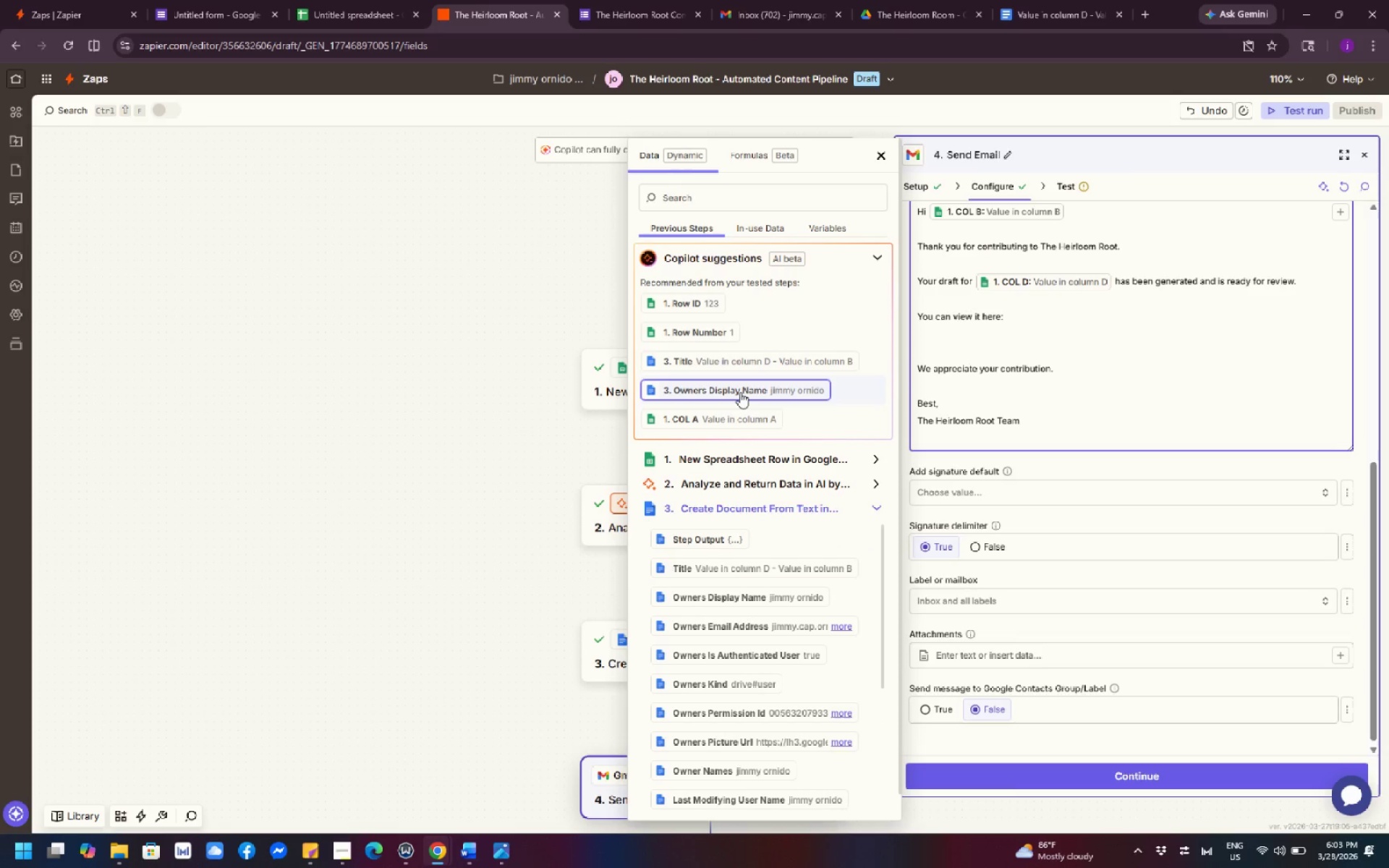 
wait(6.73)
 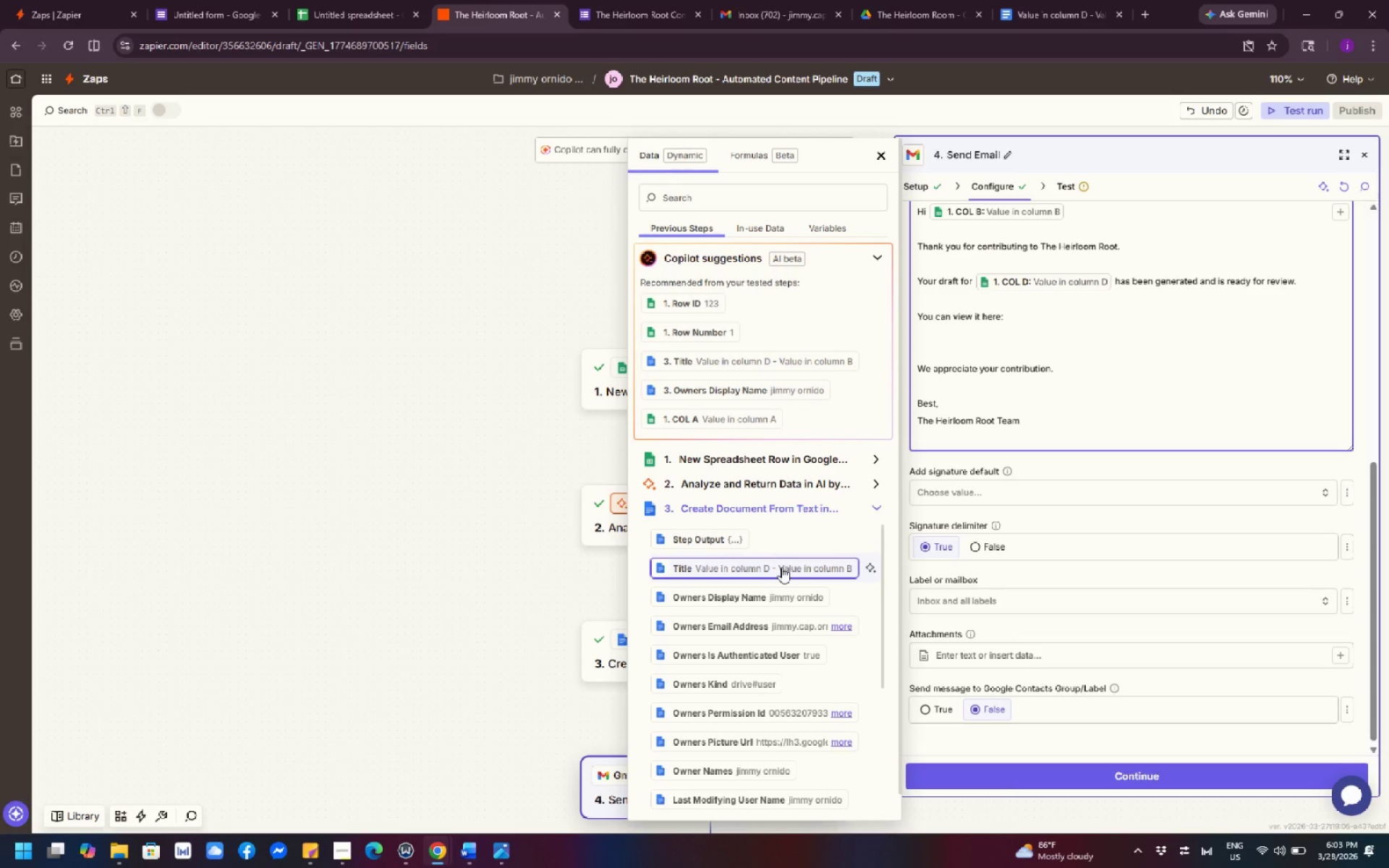 
scroll: coordinate [730, 647], scroll_direction: down, amount: 4.0
 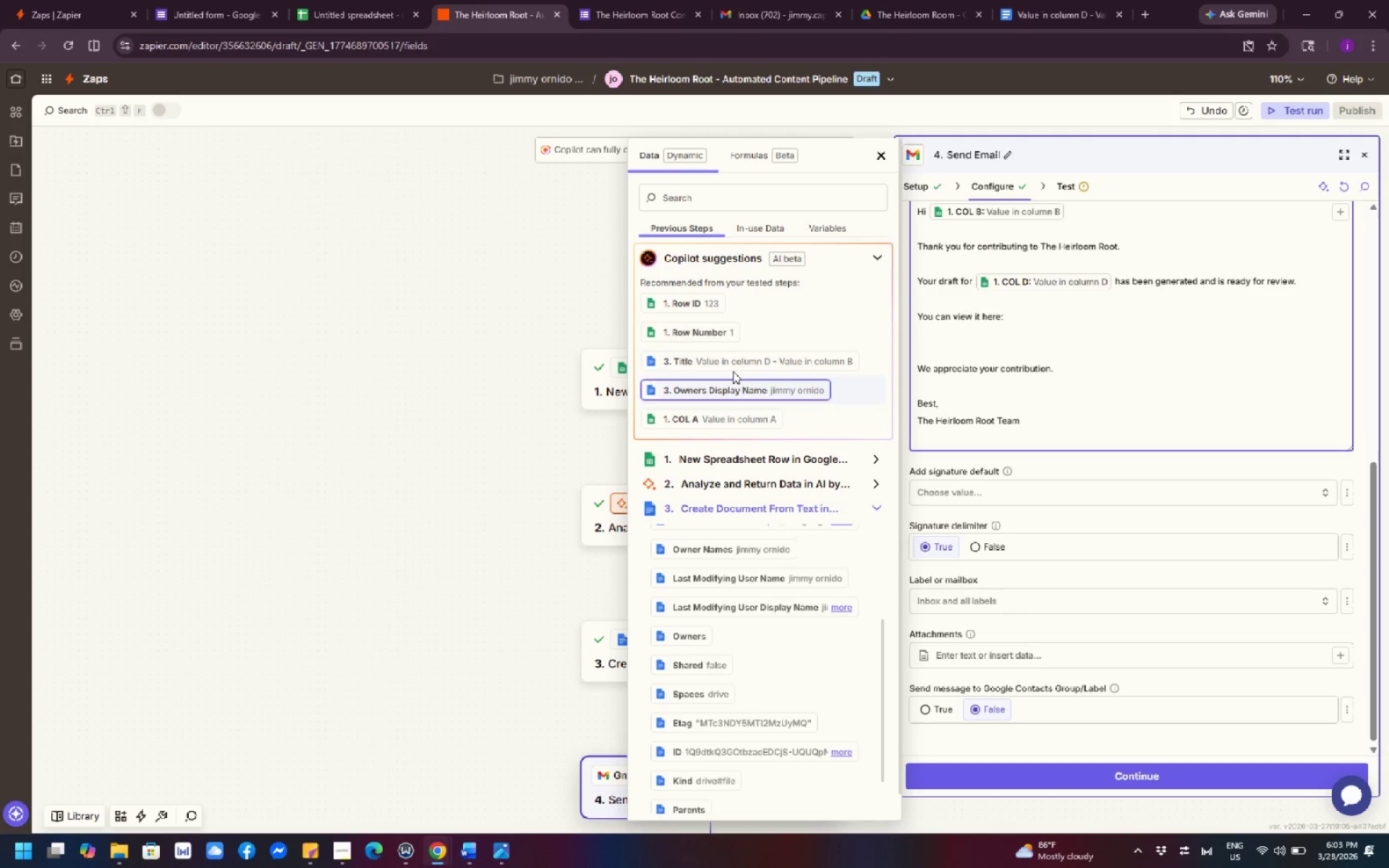 
left_click([732, 199])
 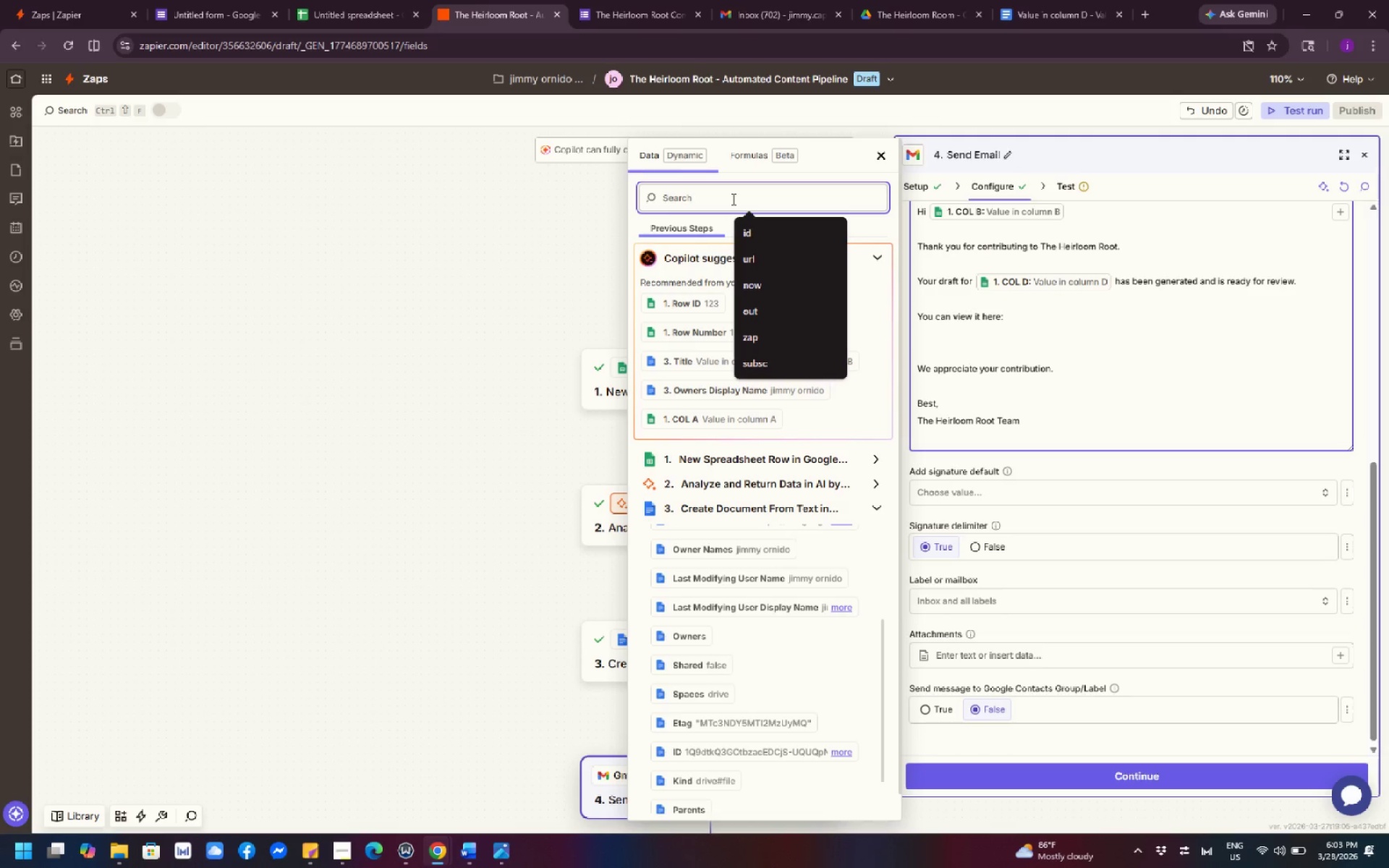 
type(alter)
 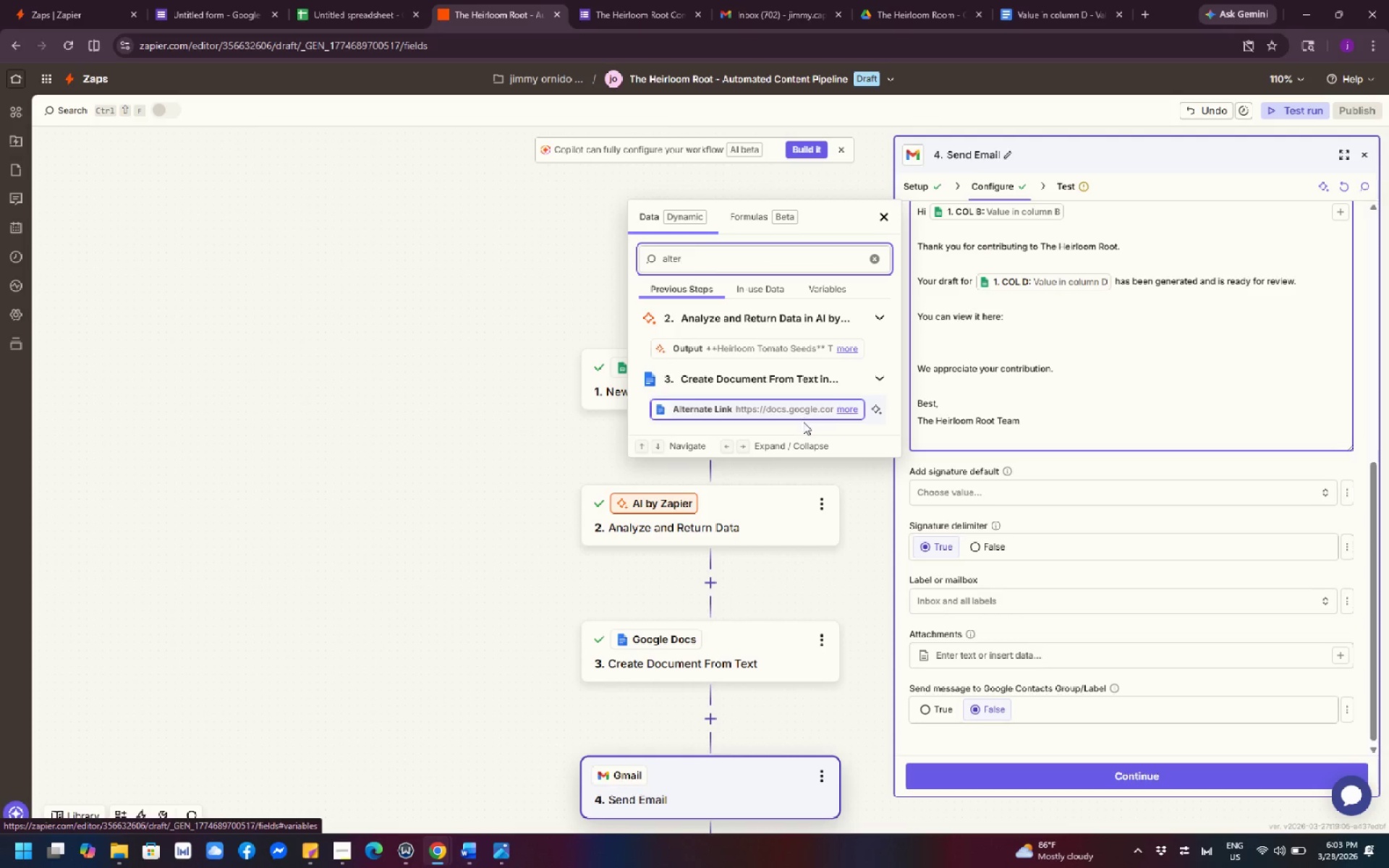 
left_click([807, 412])
 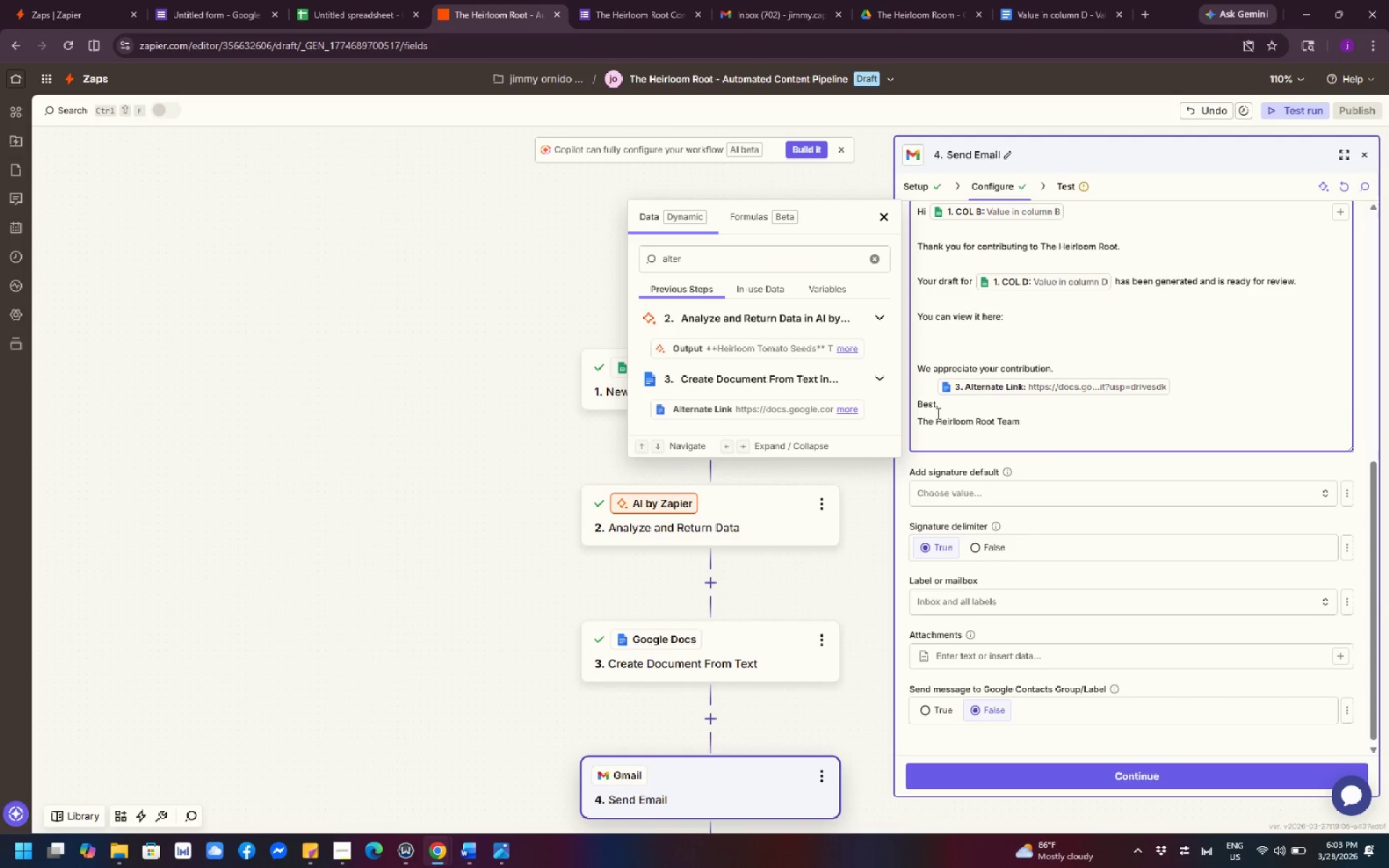 
mouse_move([1043, 384])
 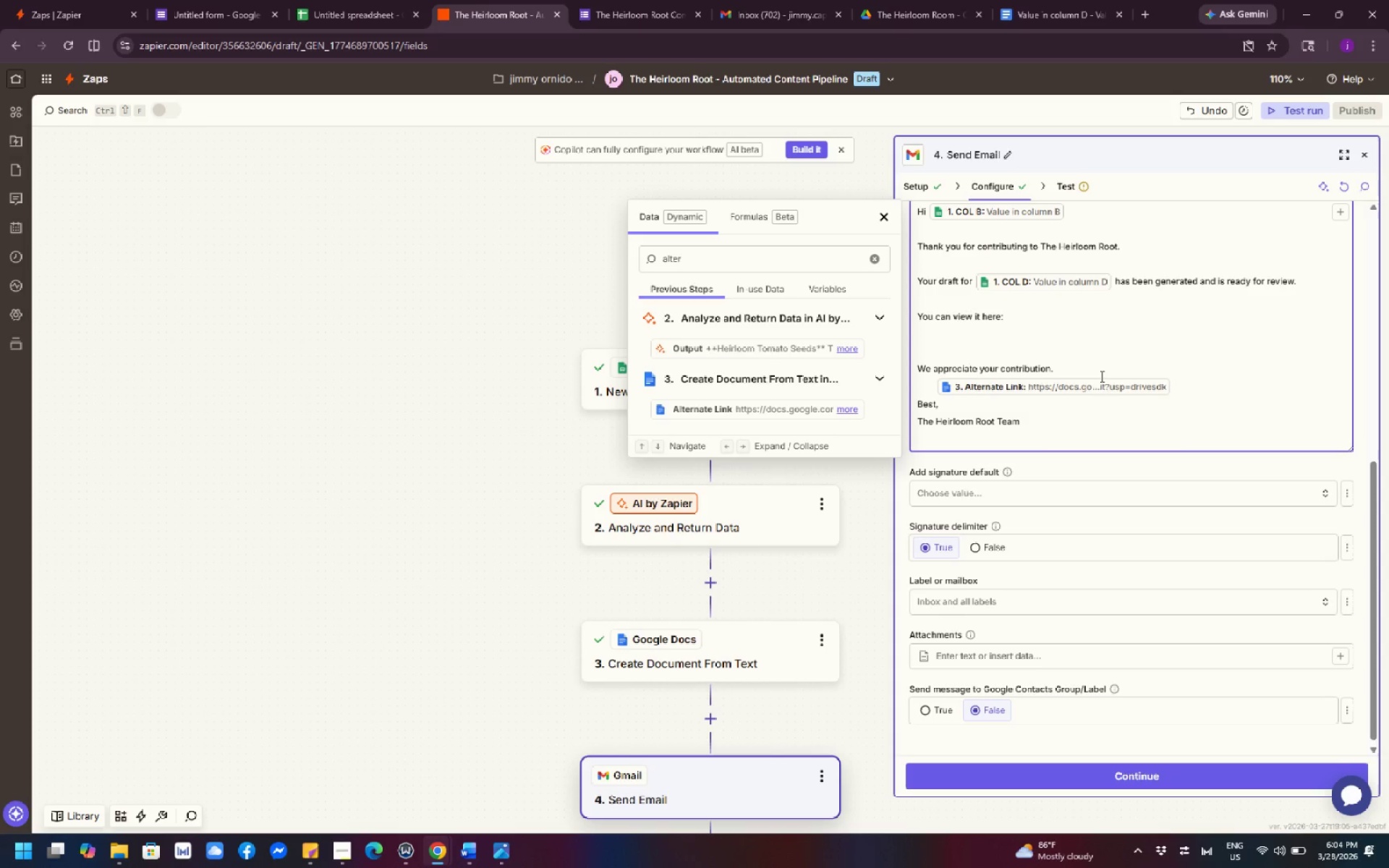 
left_click([1100, 386])
 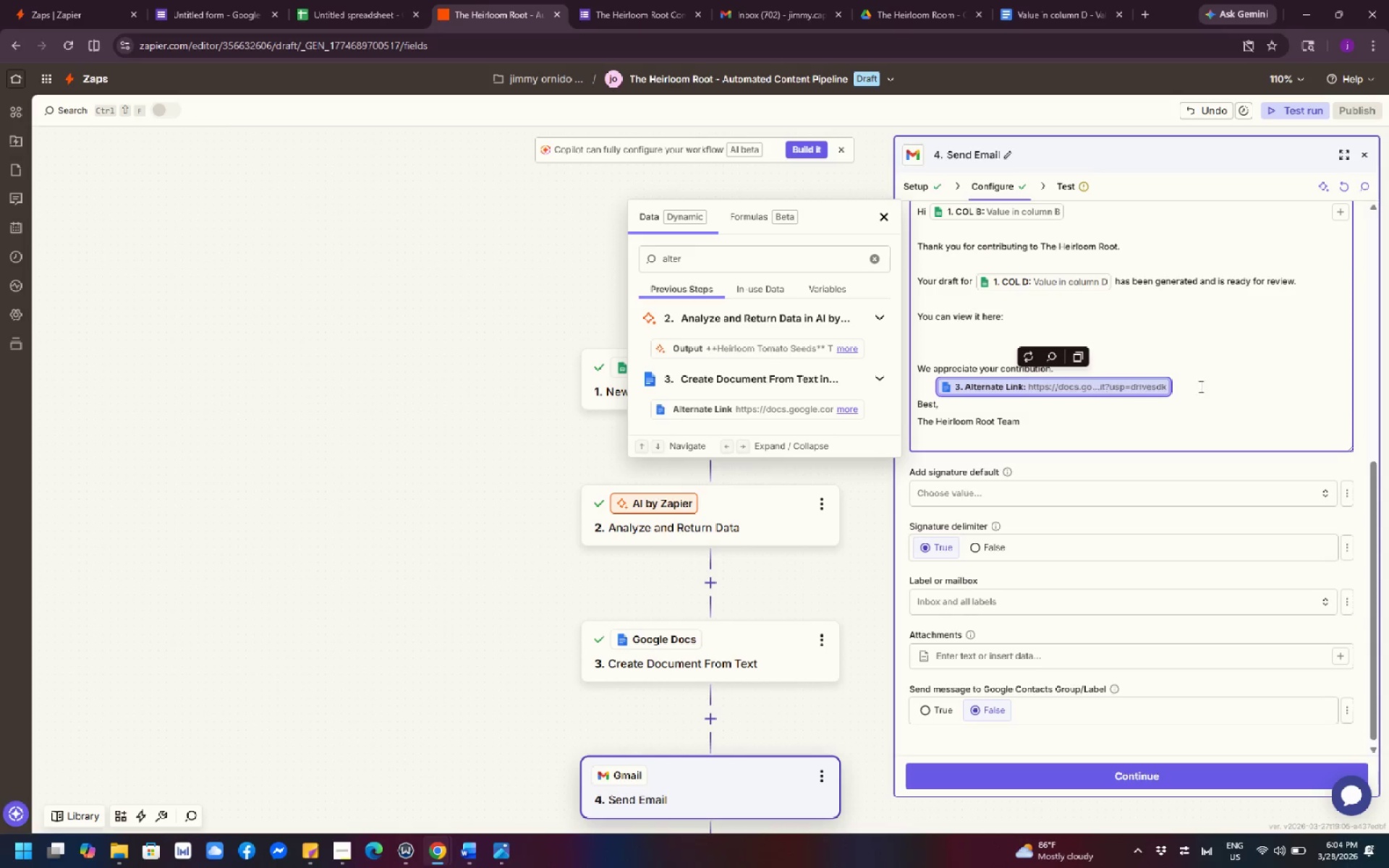 
left_click([1262, 399])
 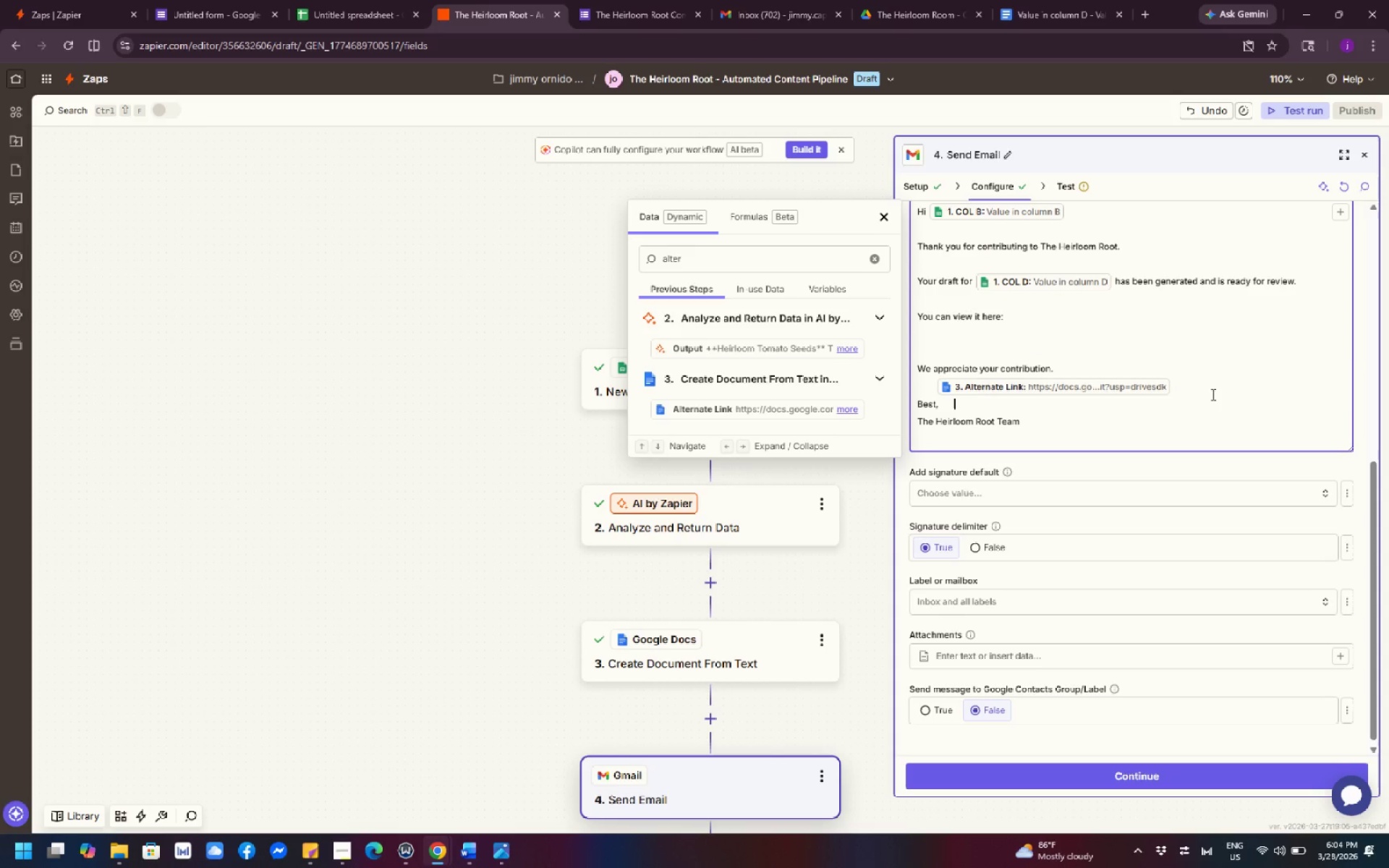 
wait(8.59)
 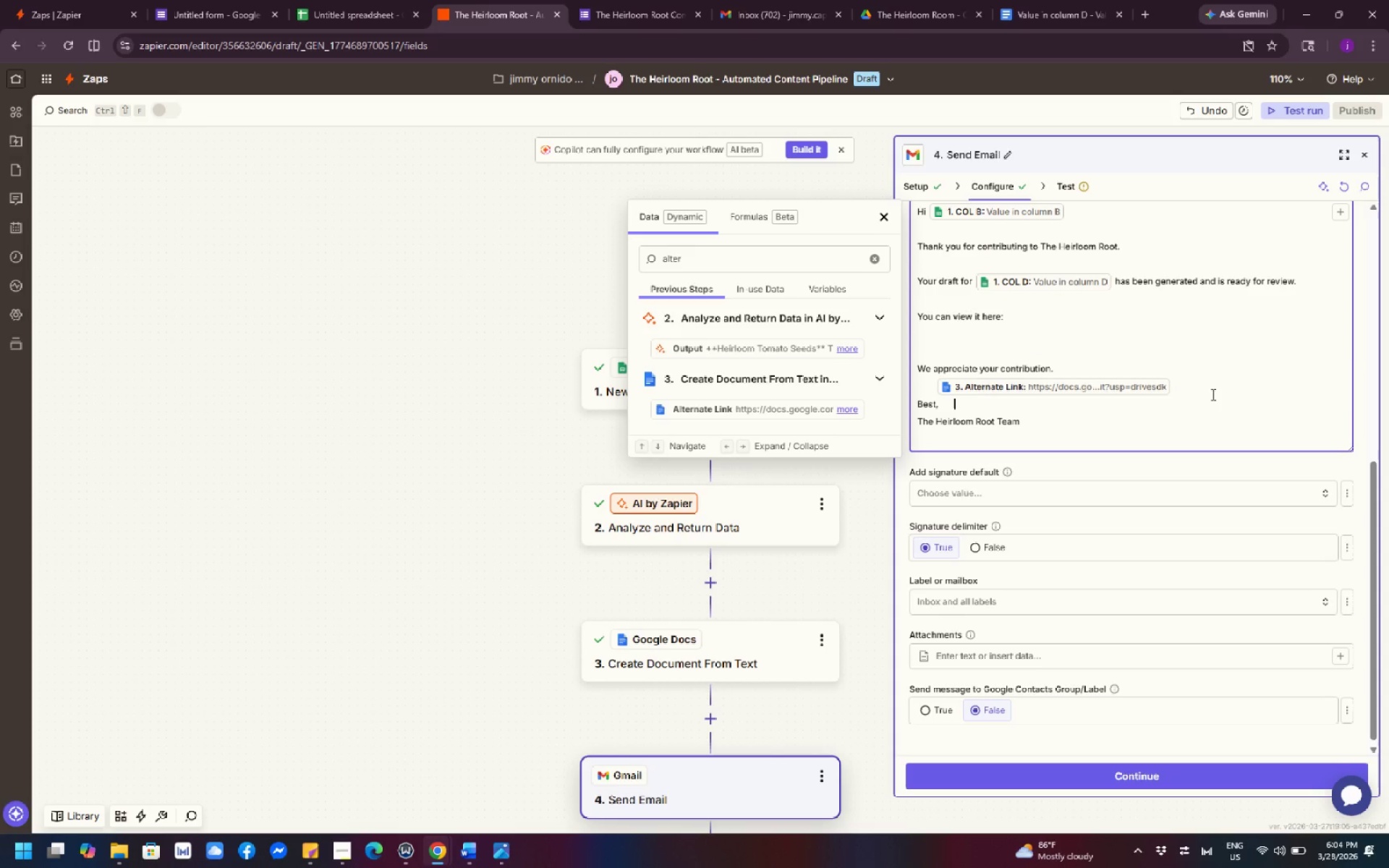 
scroll: coordinate [1044, 288], scroll_direction: up, amount: 1.0
 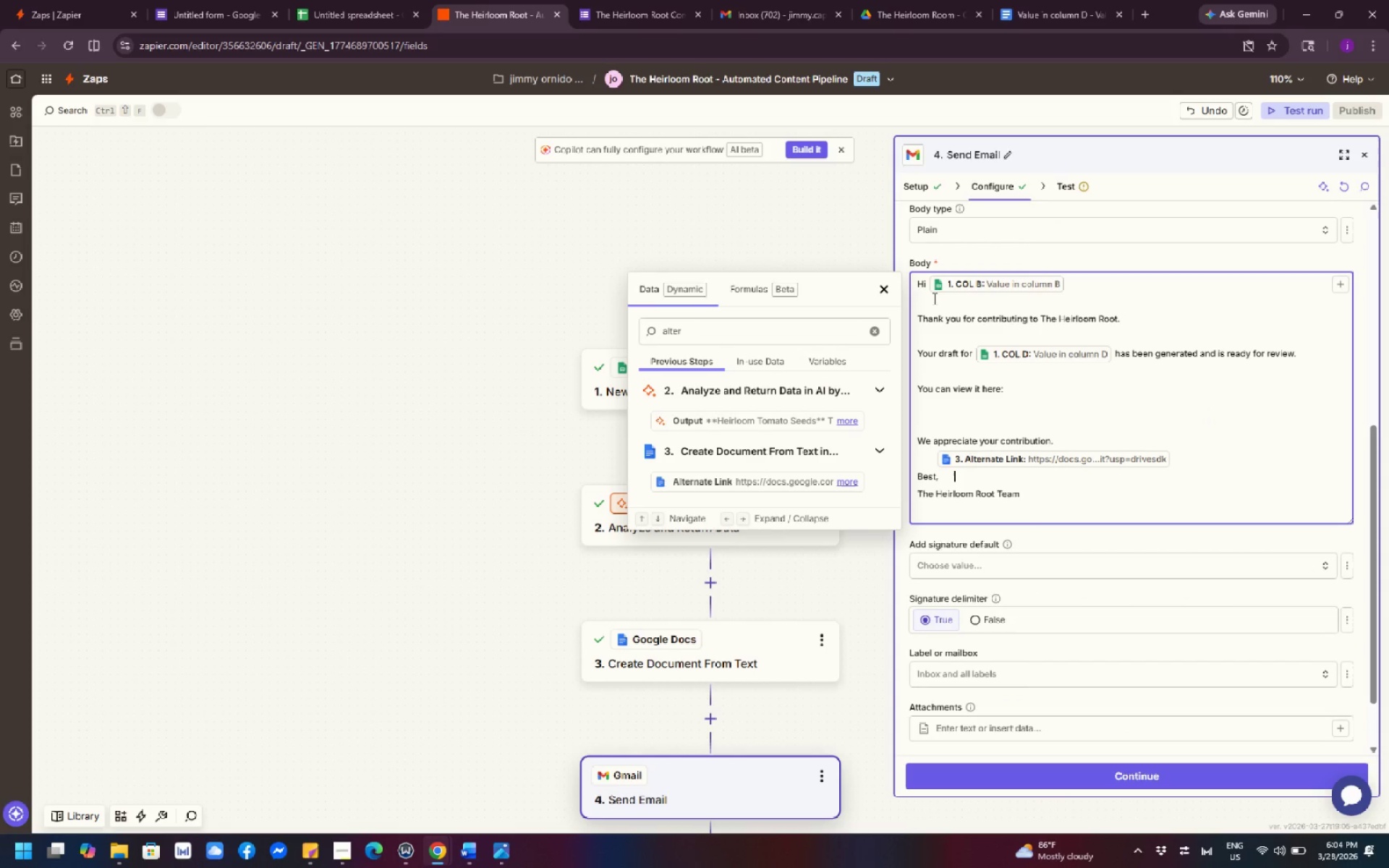 
left_click([933, 298])
 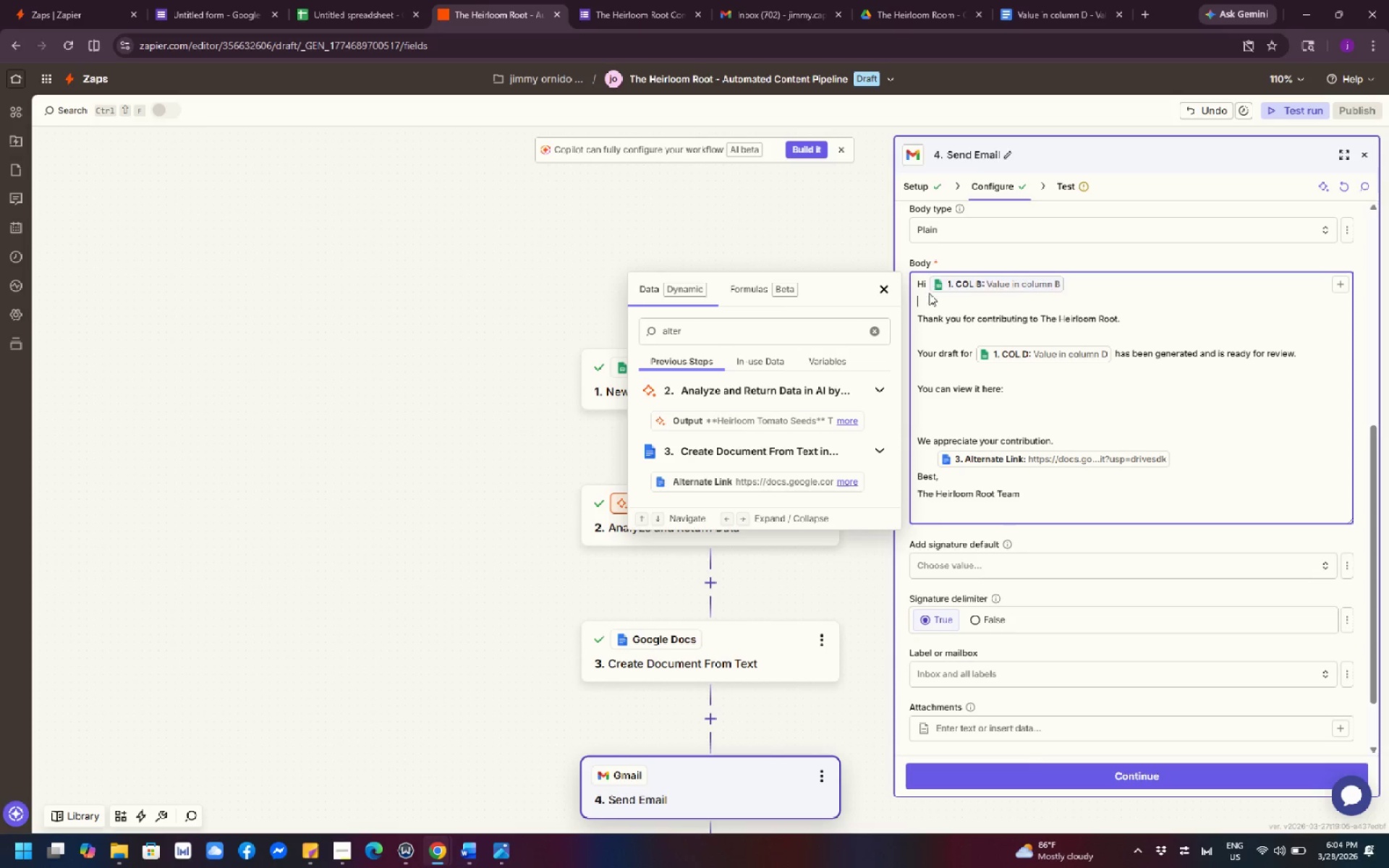 
left_click([929, 293])
 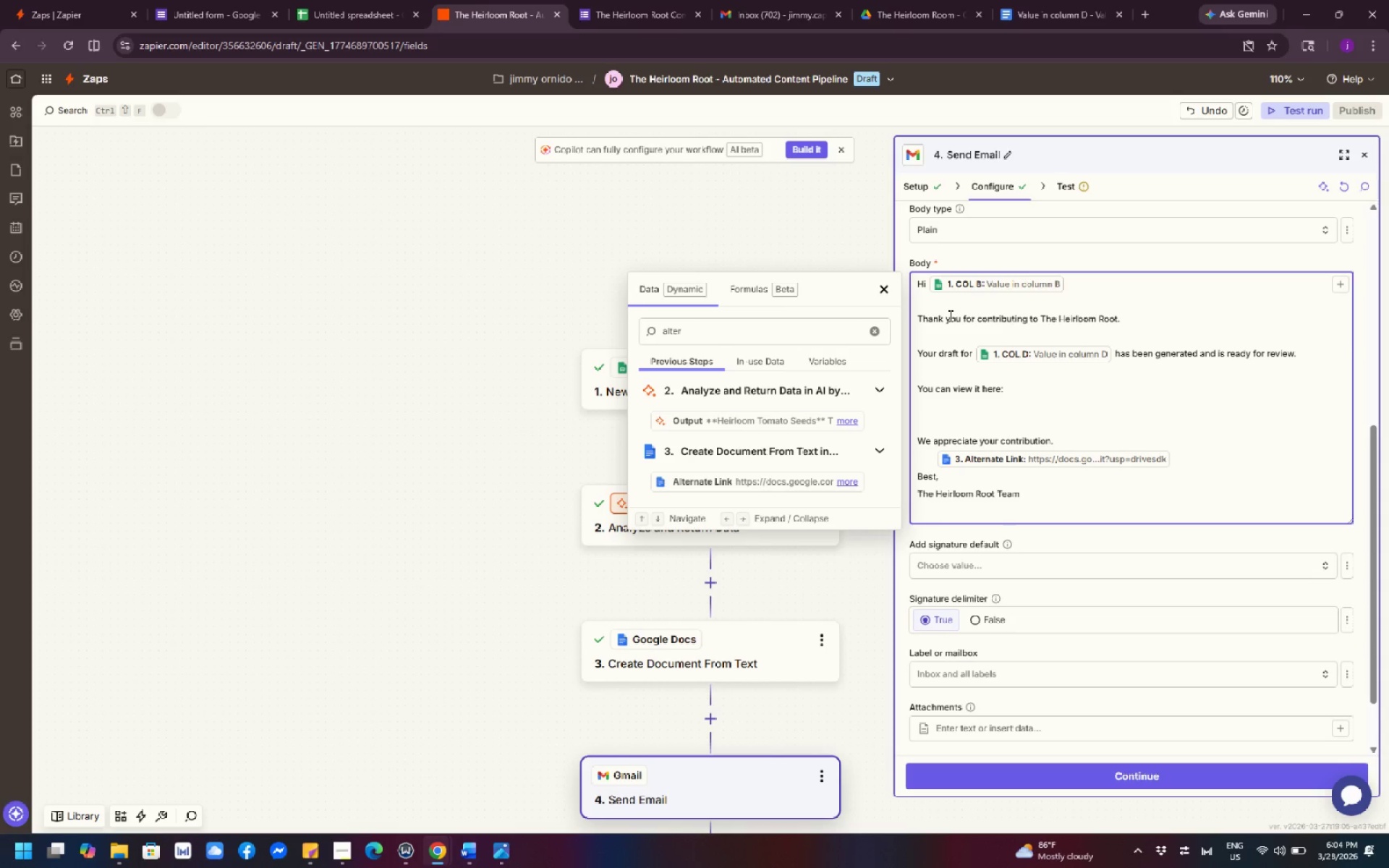 
key(ArrowRight)
 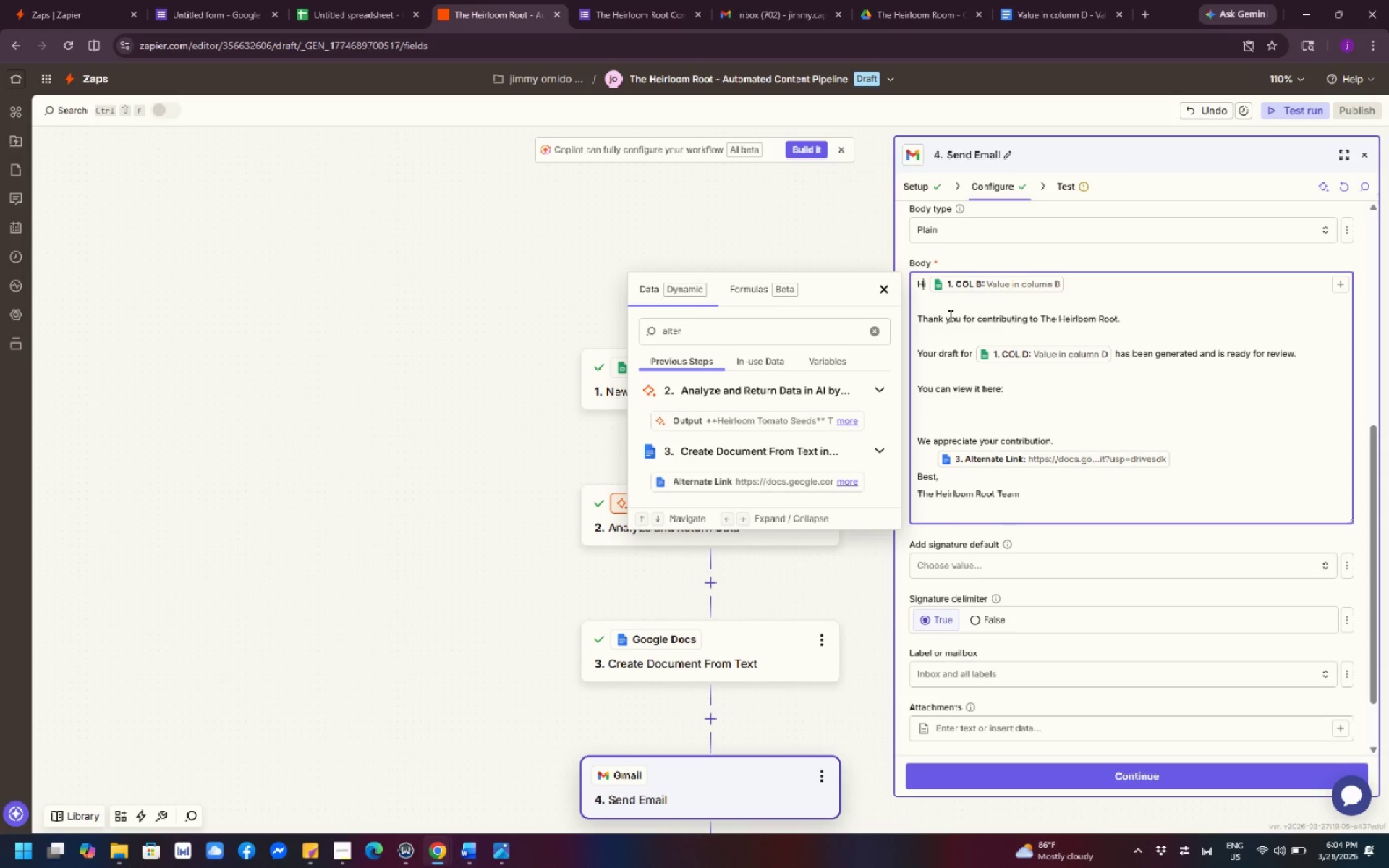 
key(ArrowRight)
 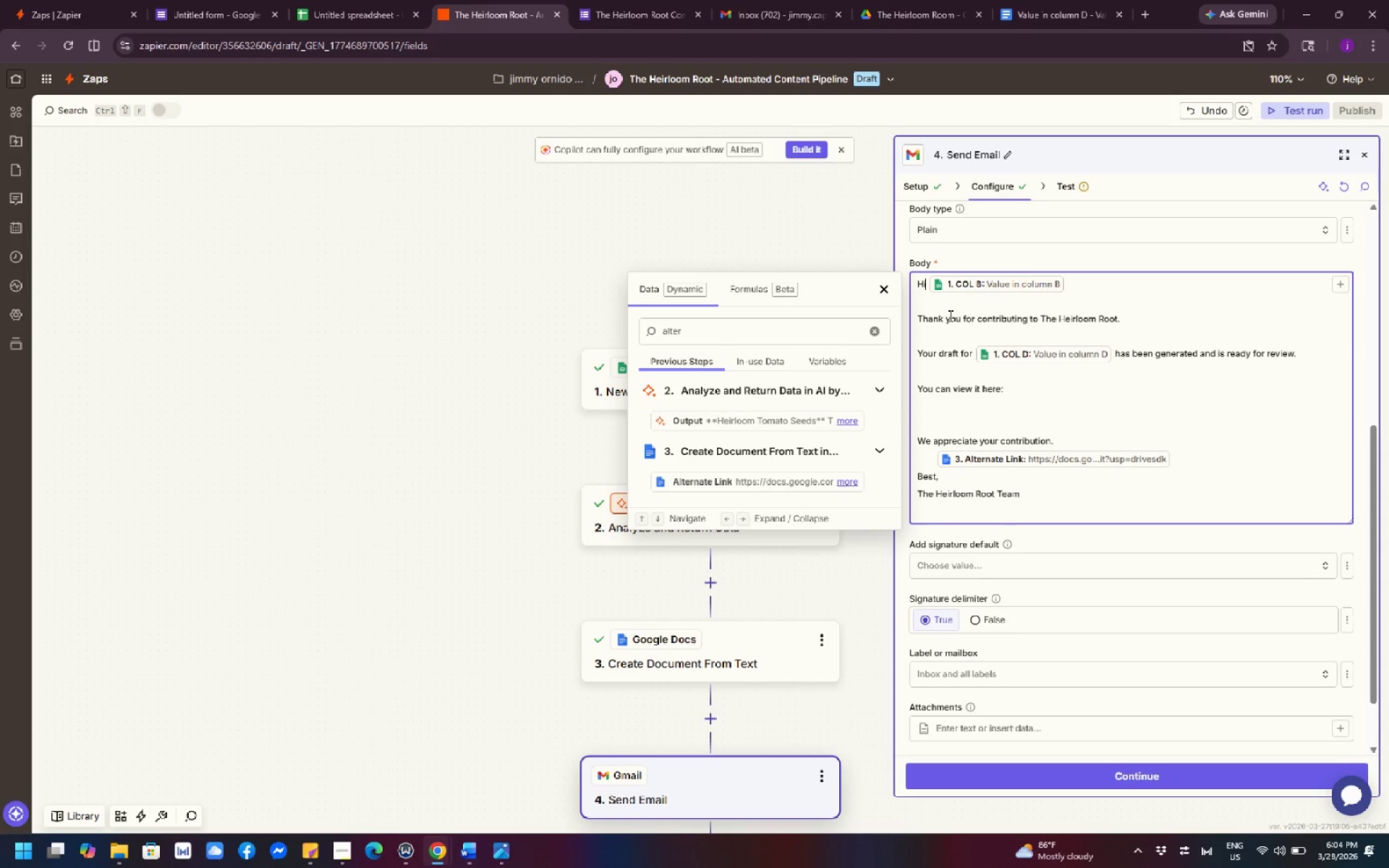 
key(ArrowRight)
 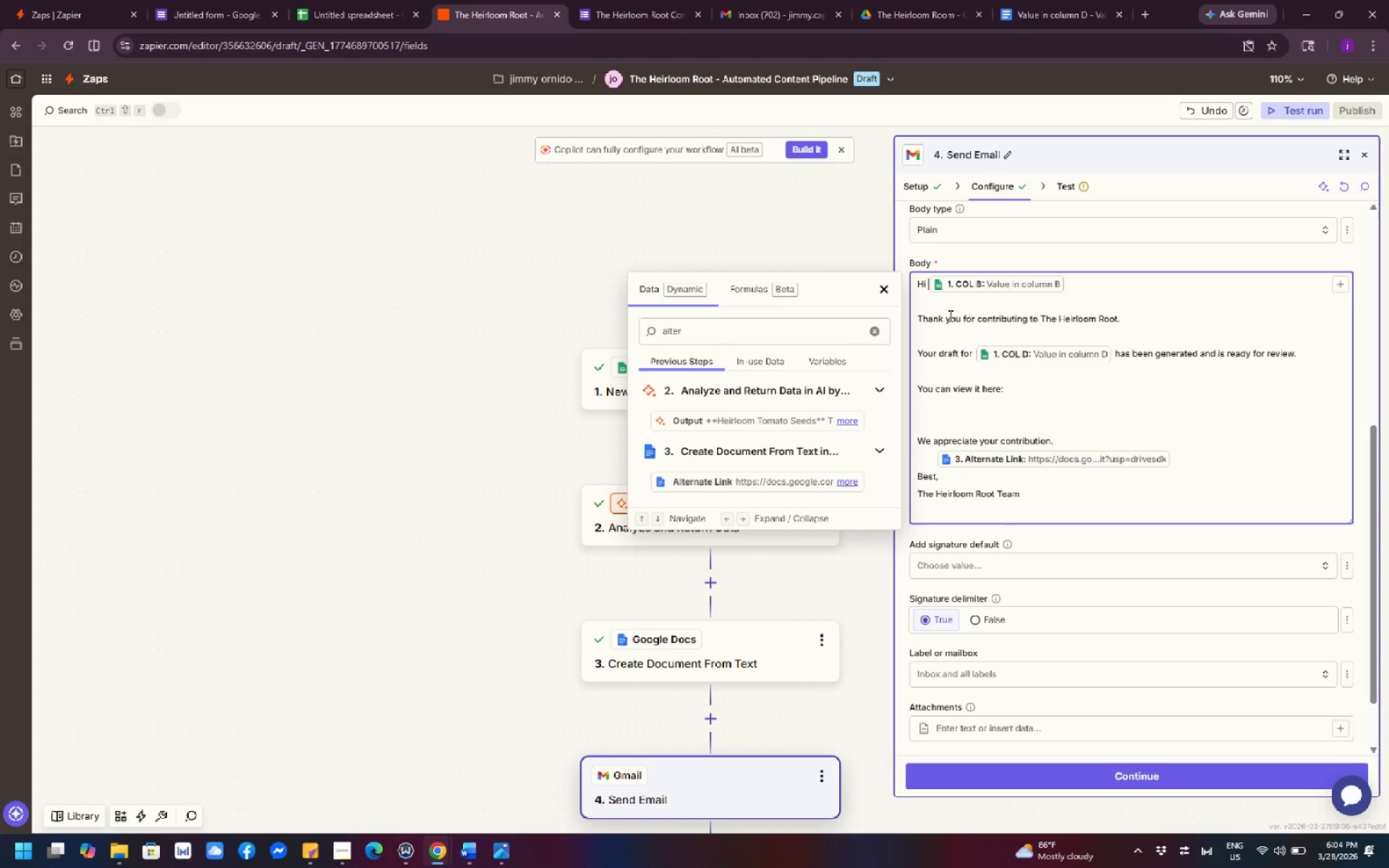 
key(ArrowRight)
 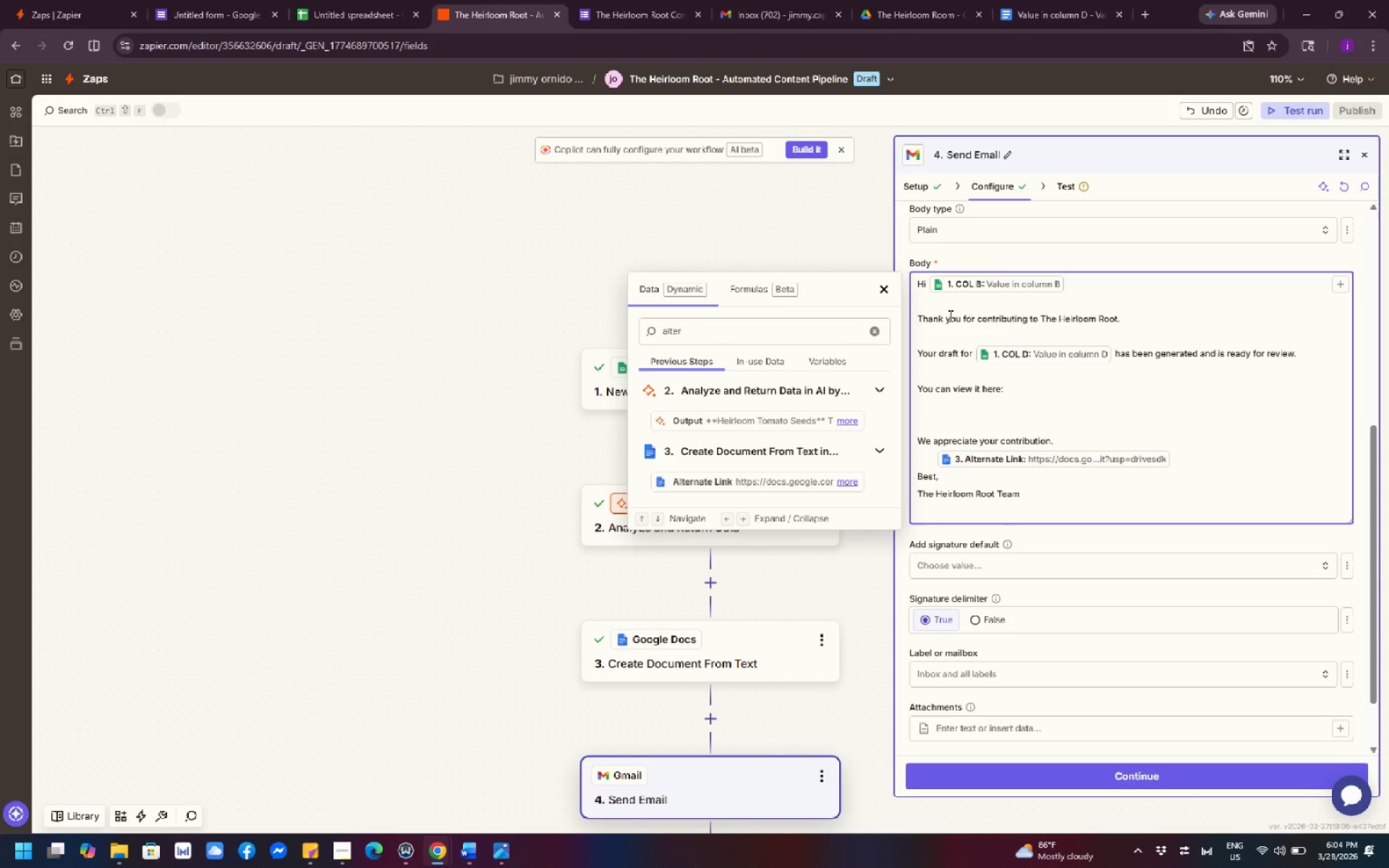 
key(Comma)
 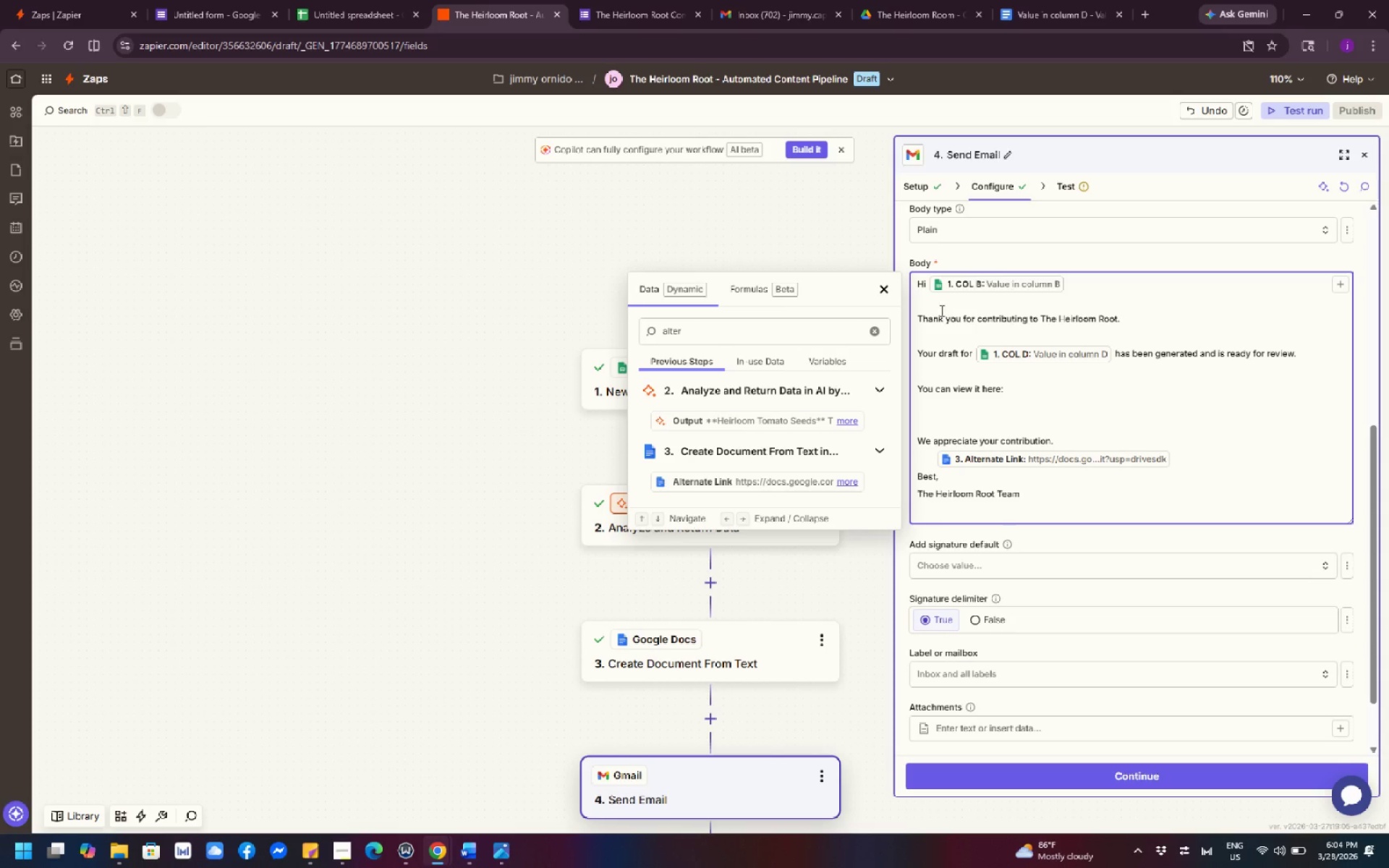 
left_click([922, 289])
 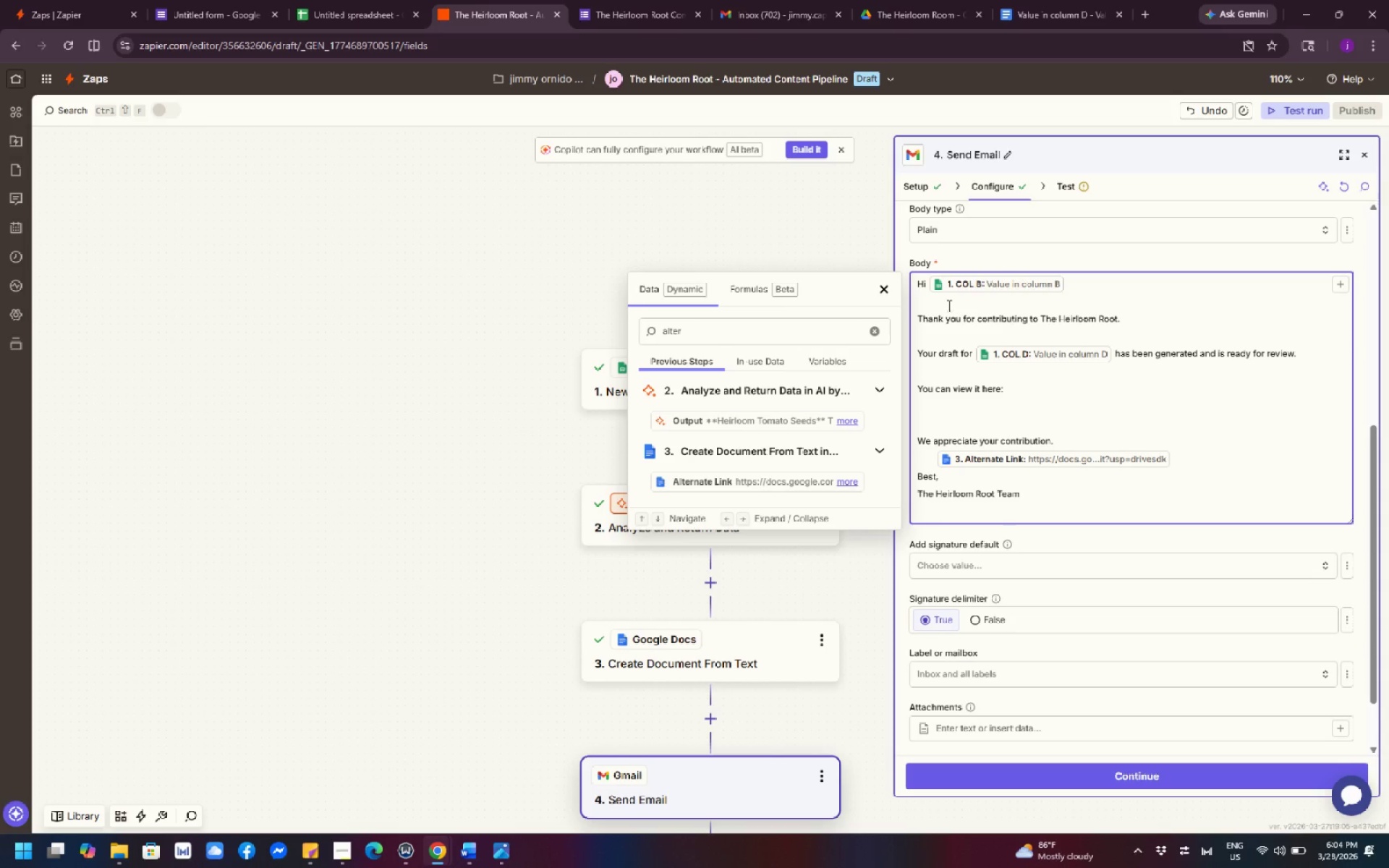 
key(ArrowRight)
 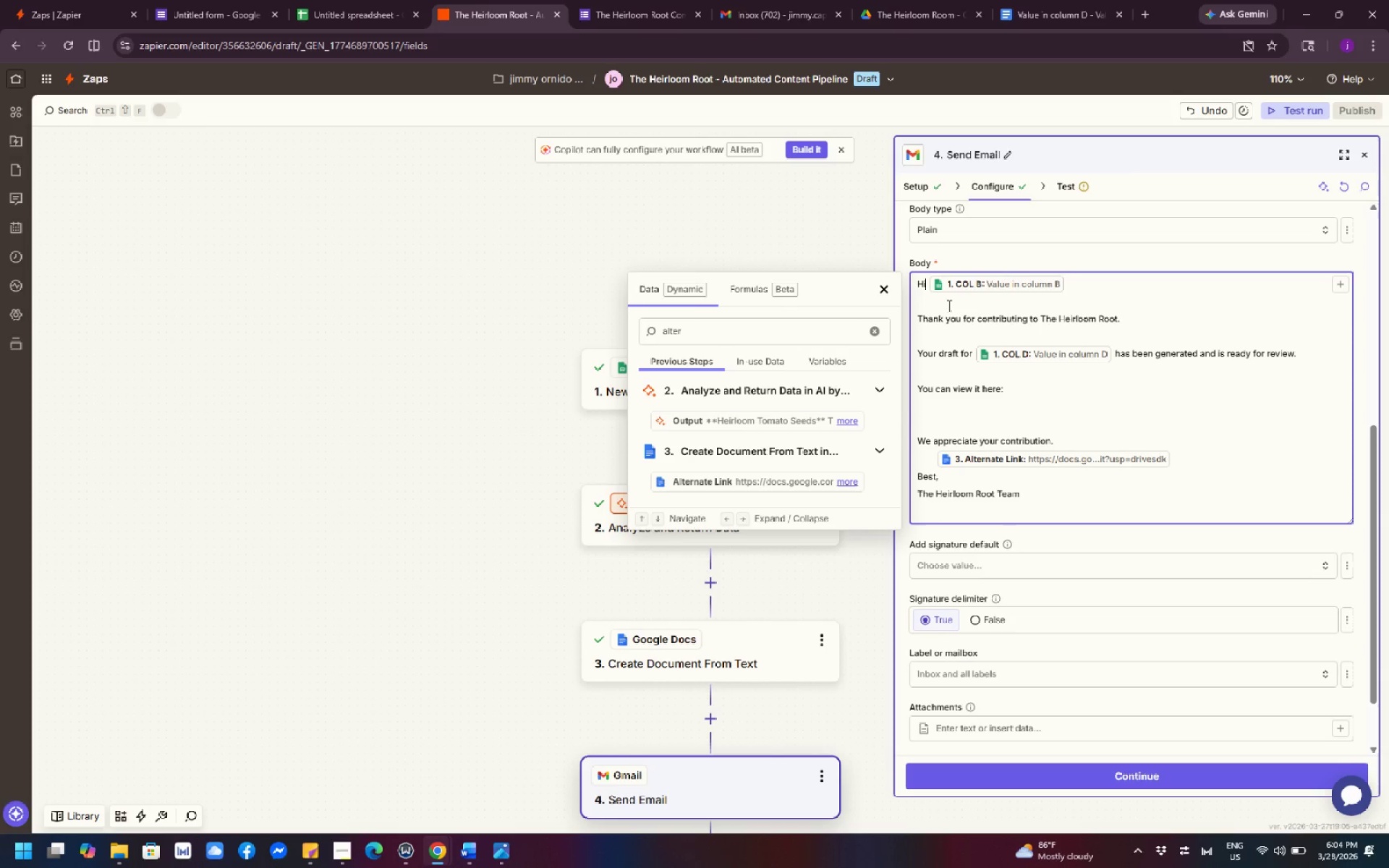 
key(Comma)
 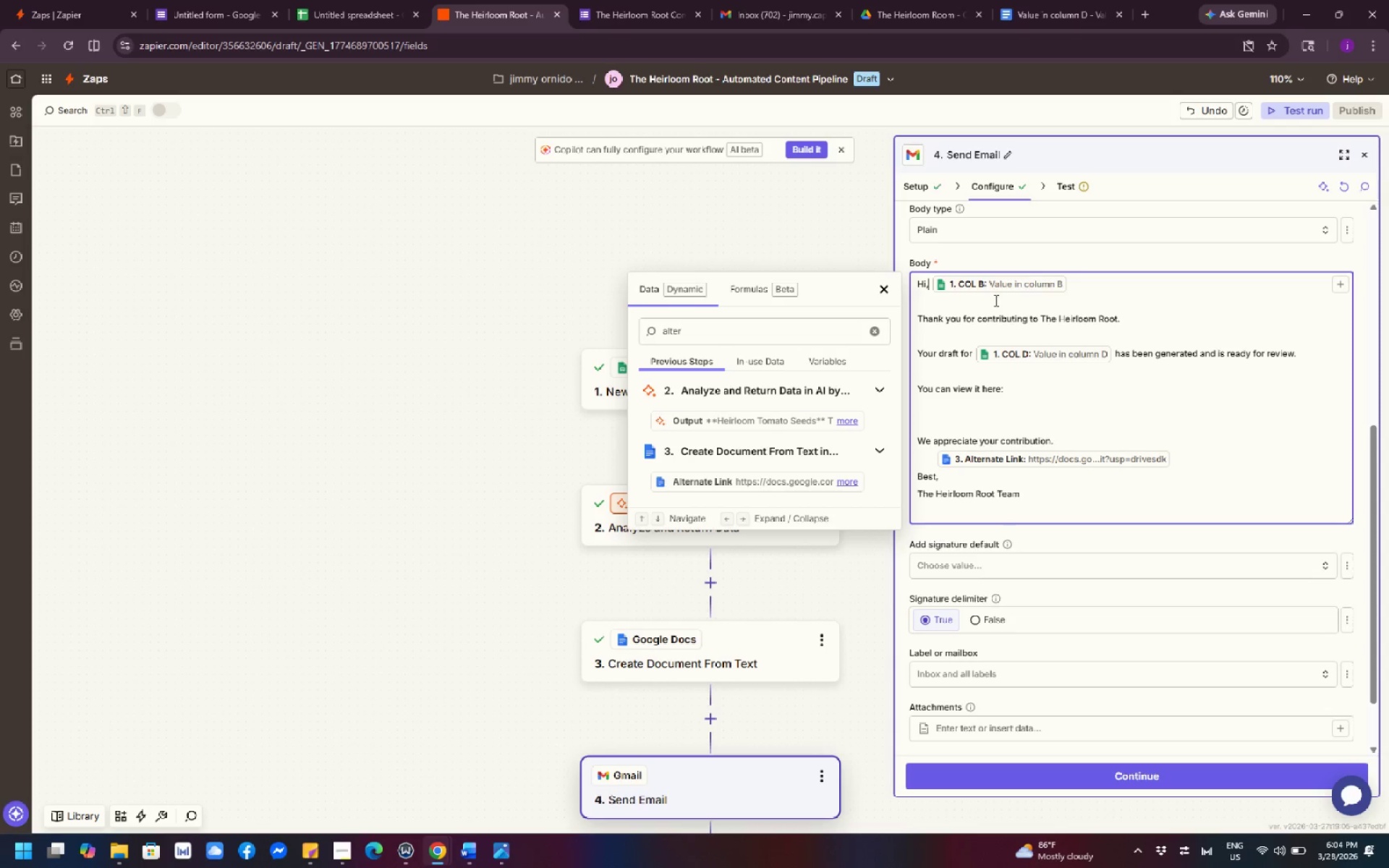 
left_click([1138, 294])
 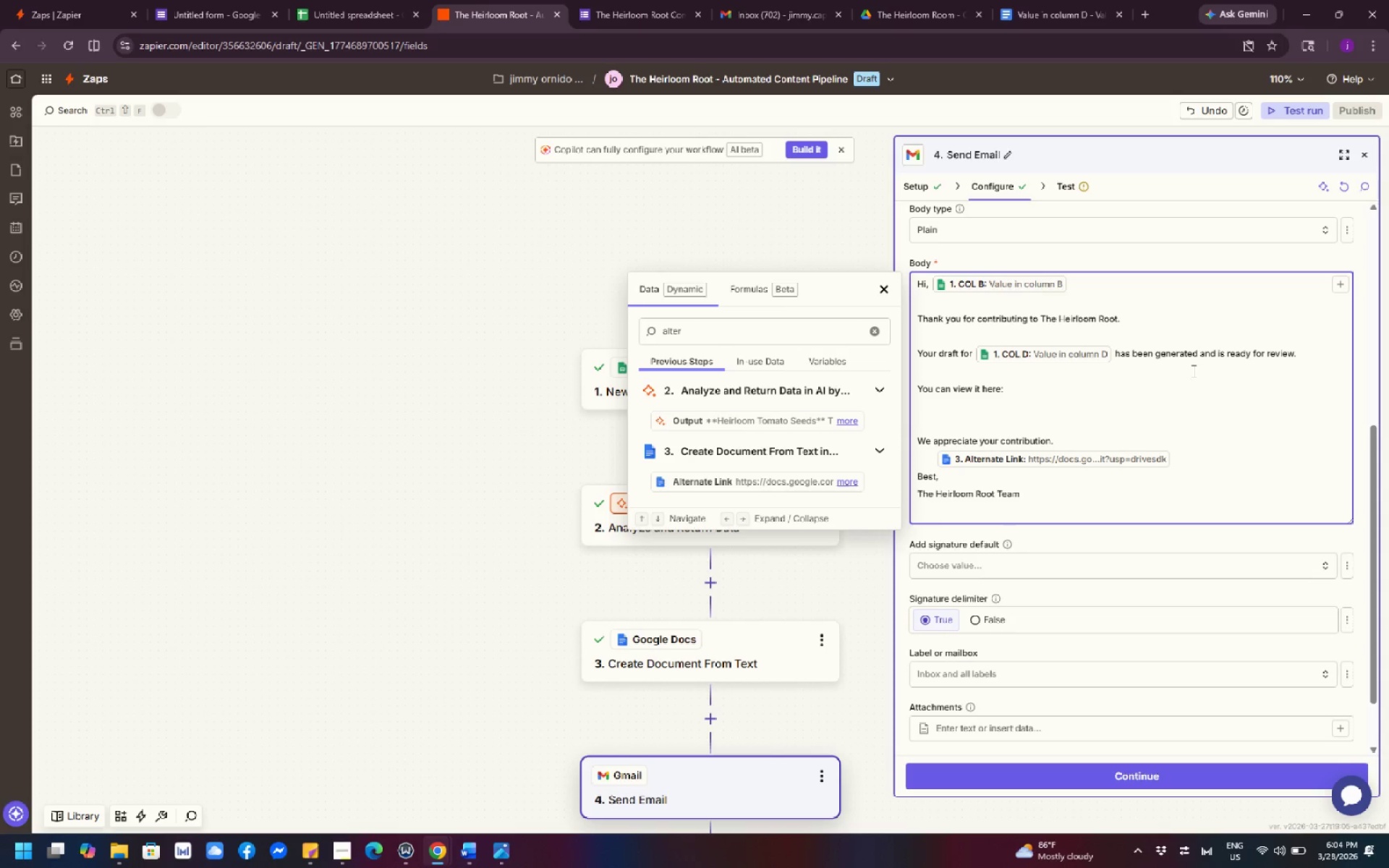 
scroll: coordinate [1192, 370], scroll_direction: down, amount: 2.0
 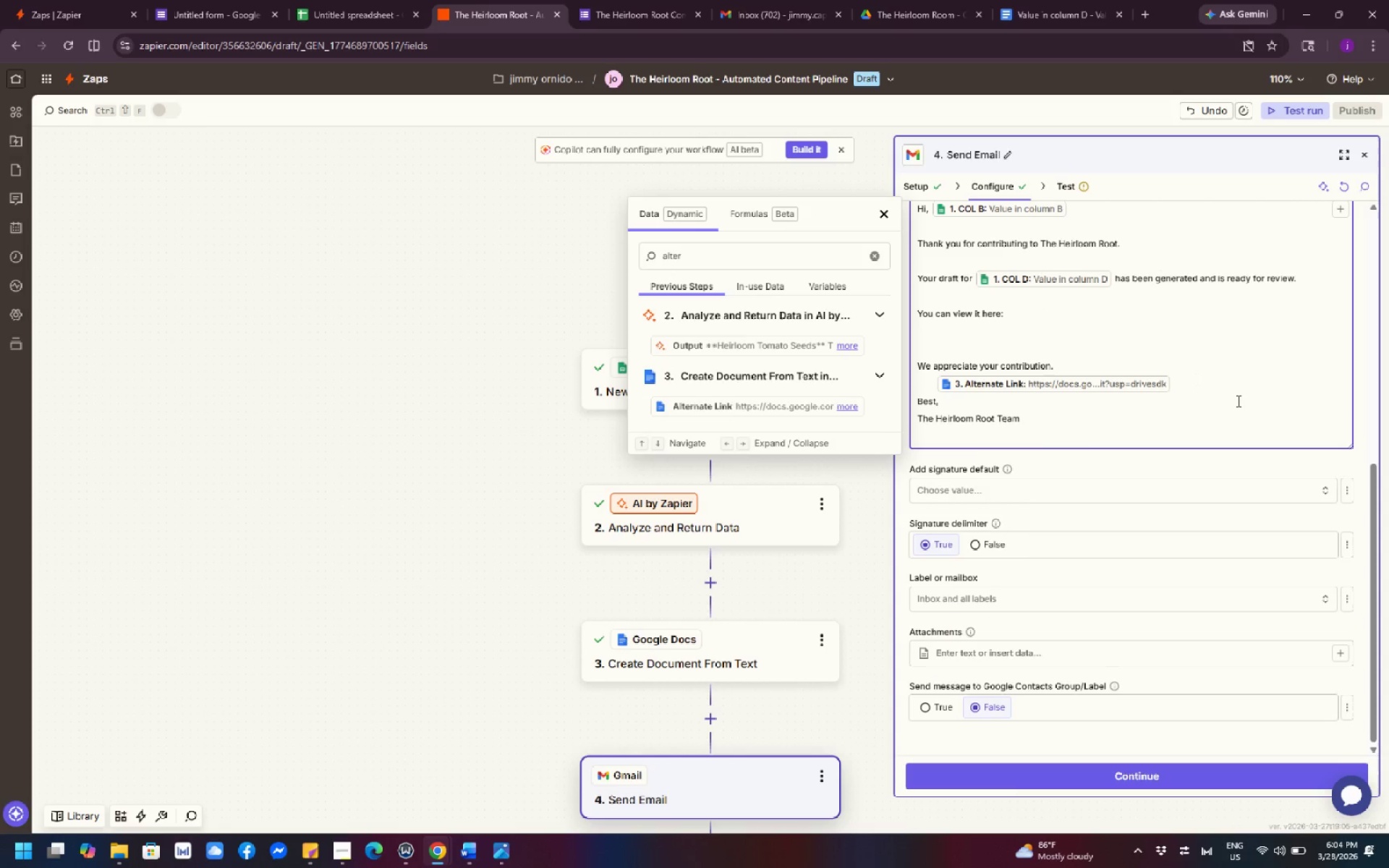 
wait(9.5)
 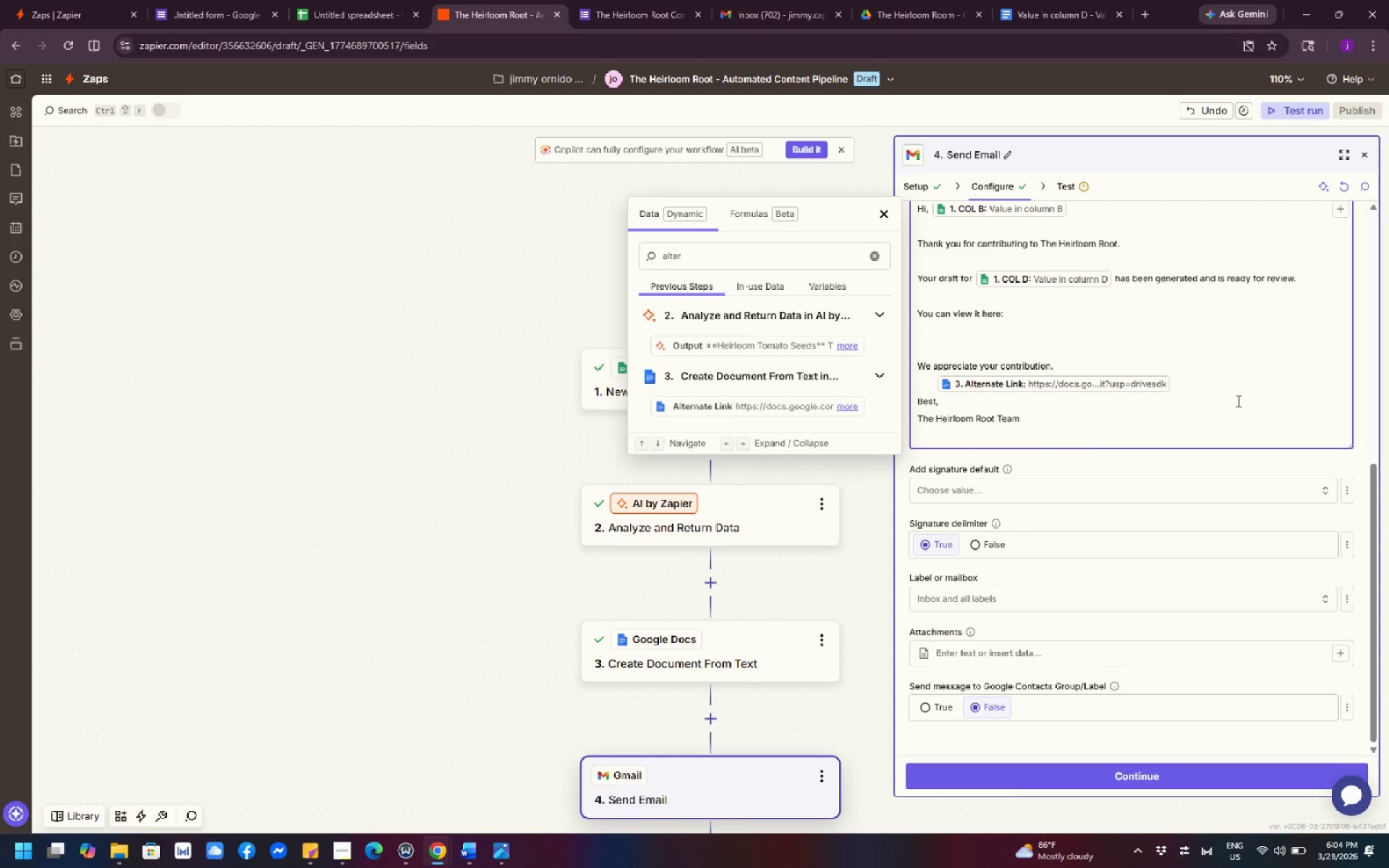 
key(ArrowUp)
 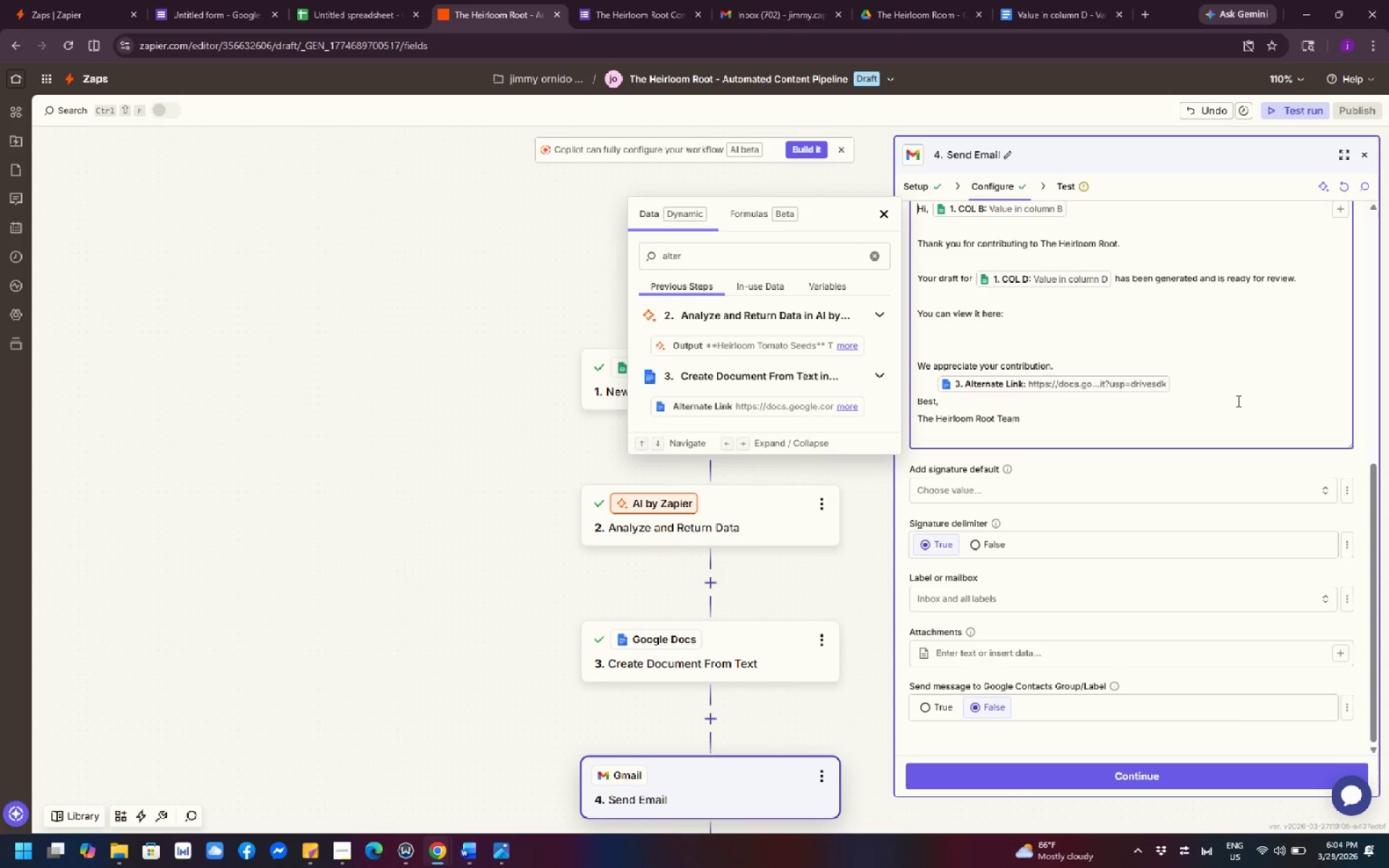 
key(ArrowUp)
 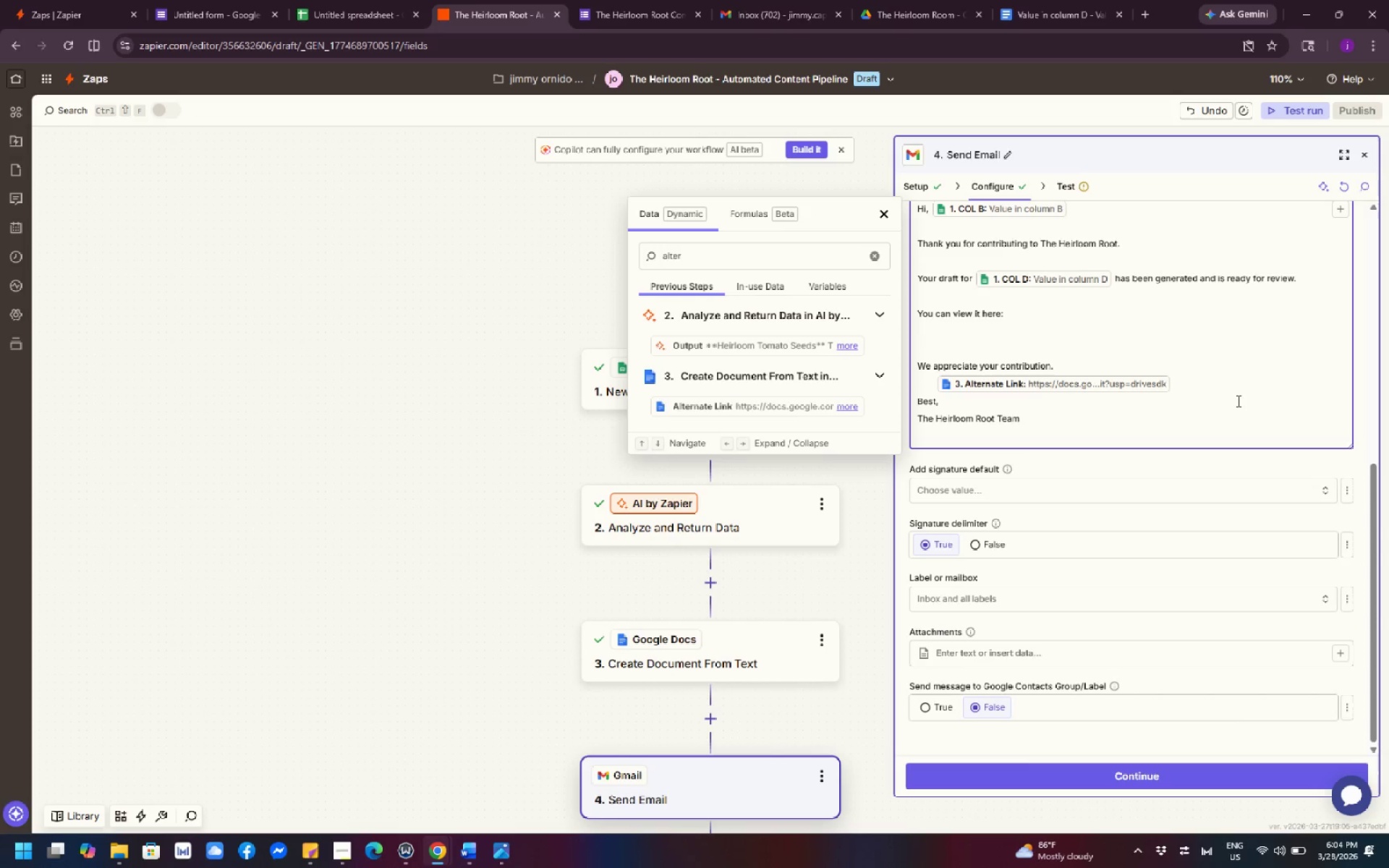 
key(ArrowRight)
 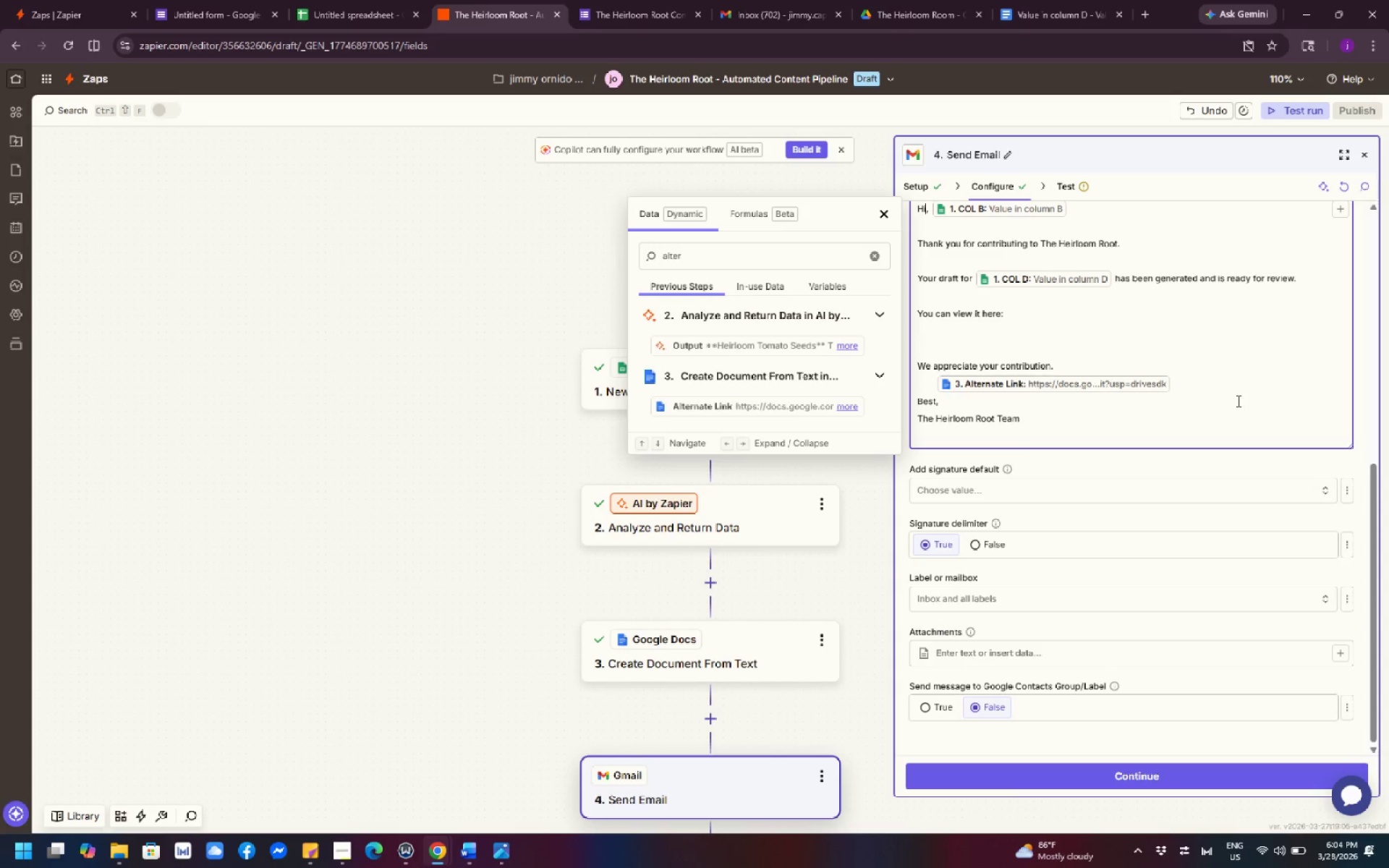 
key(ArrowRight)
 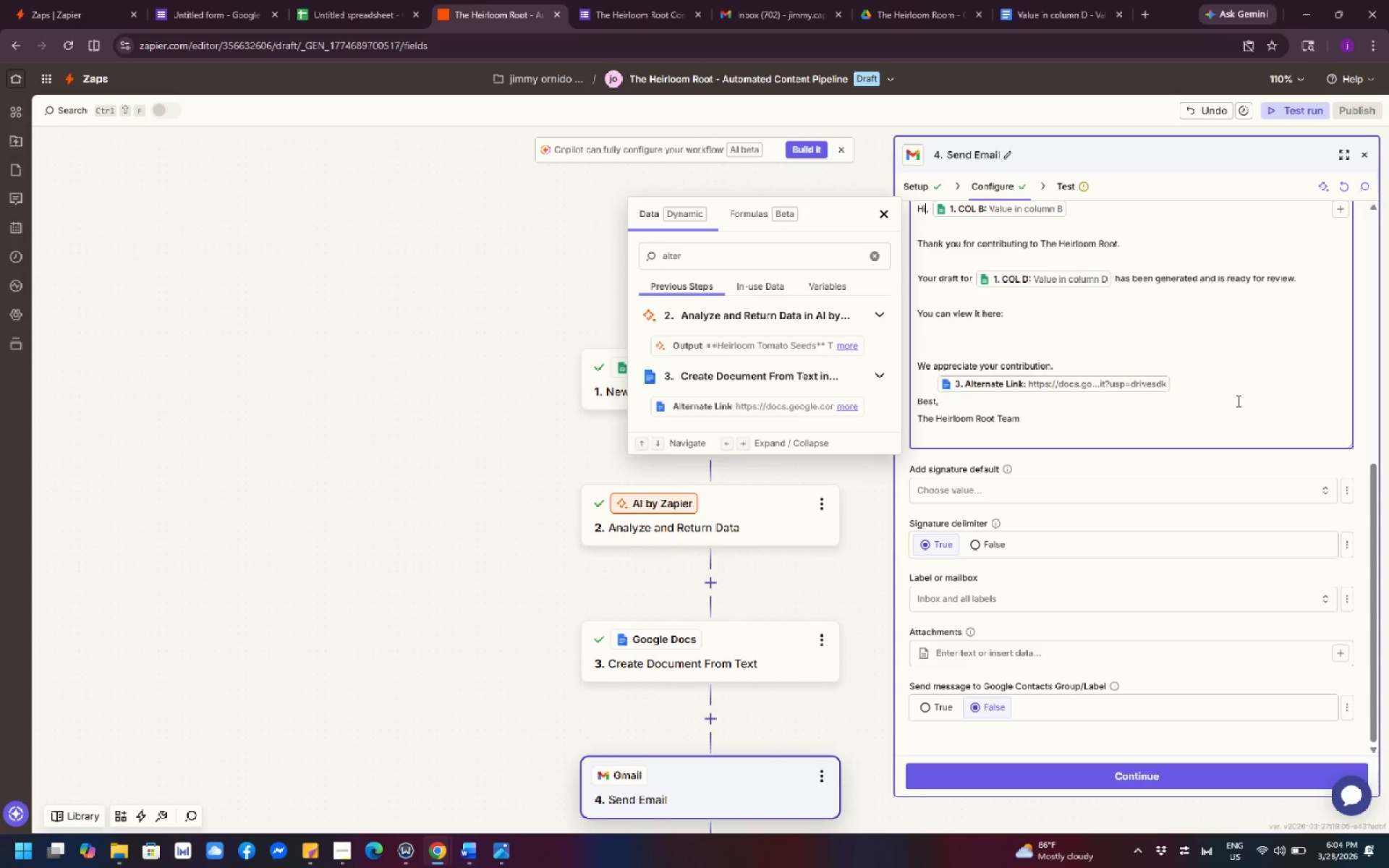 
key(ArrowRight)
 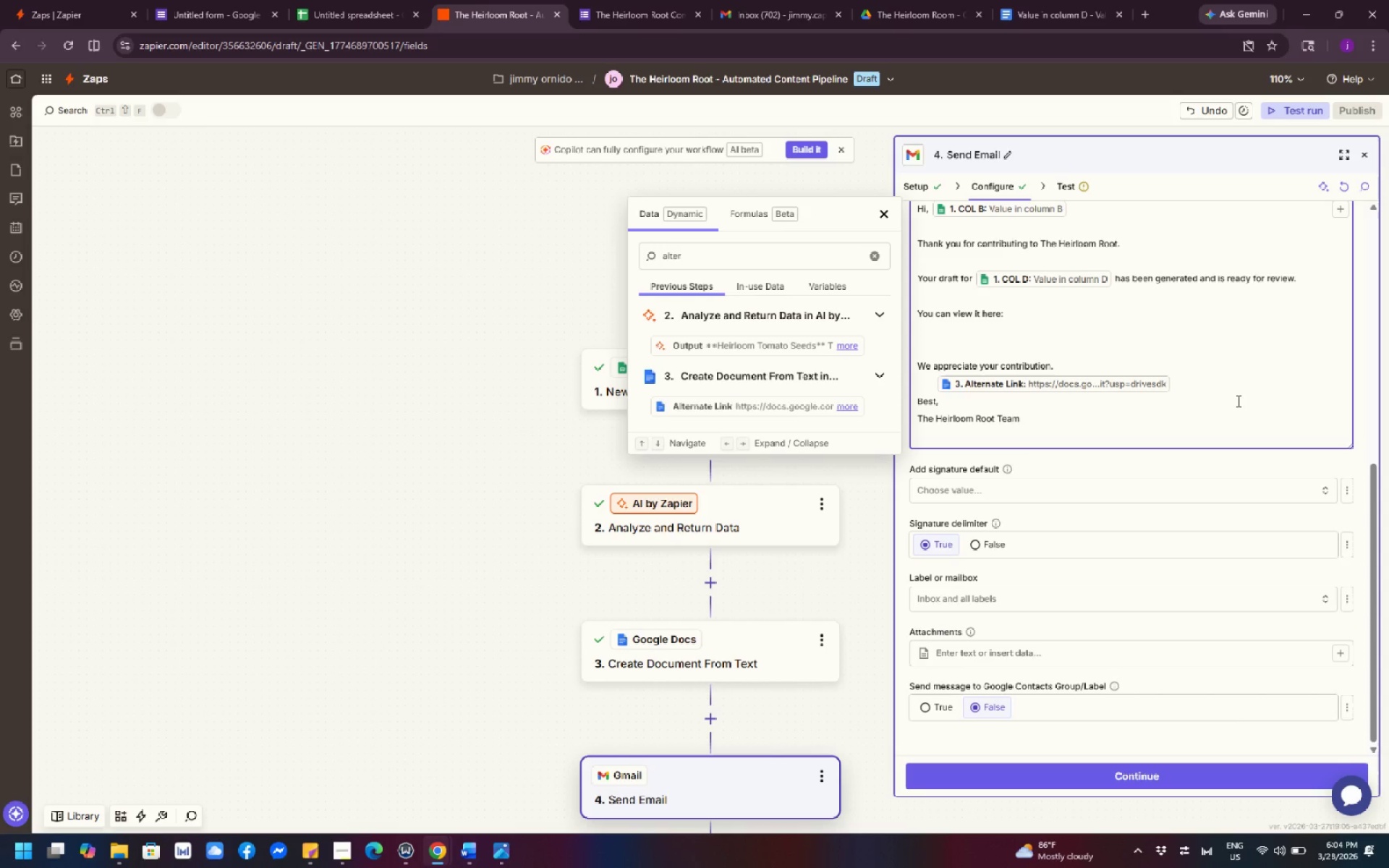 
key(Backspace)
 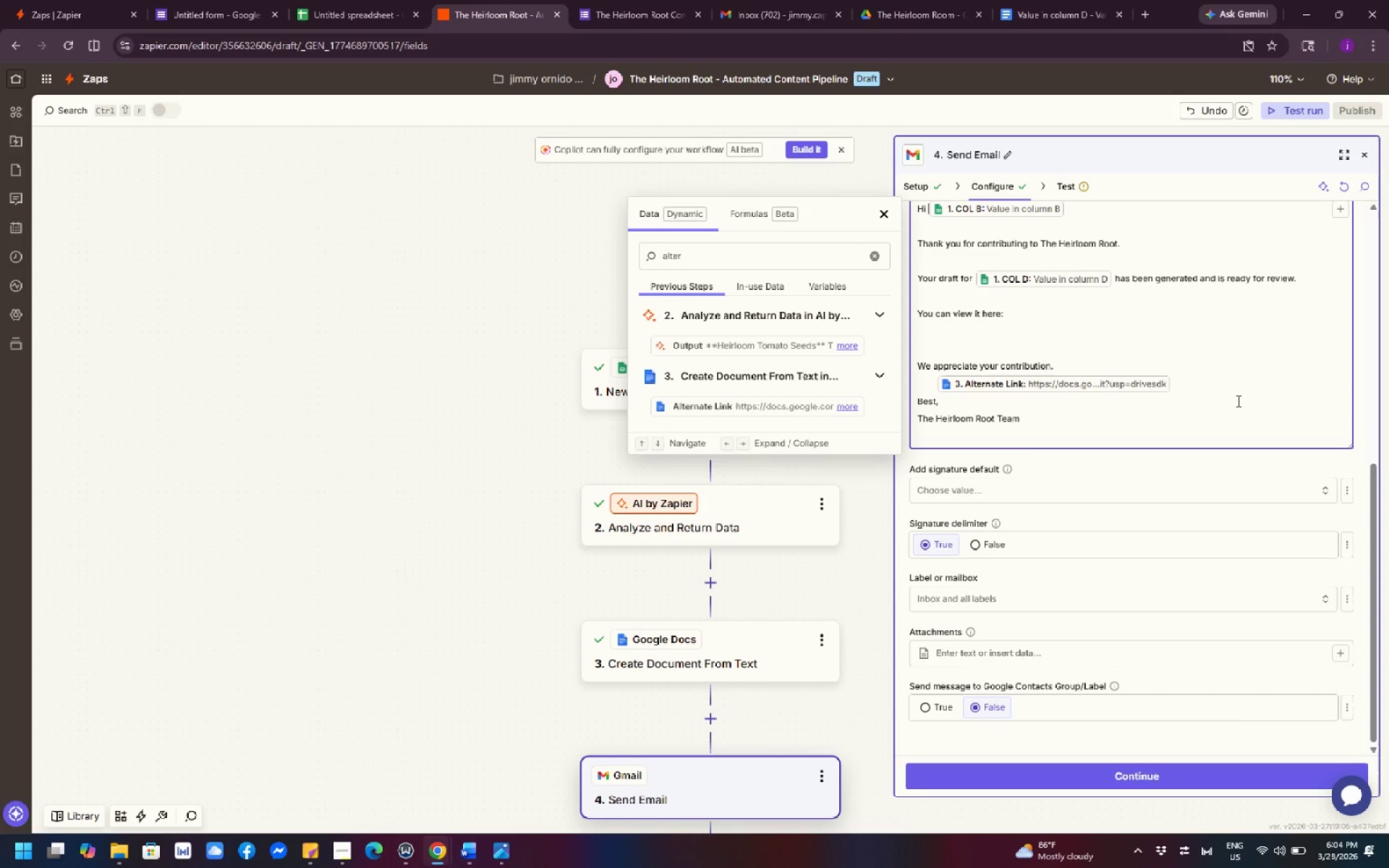 
hold_key(key=ArrowRight, duration=1.2)
 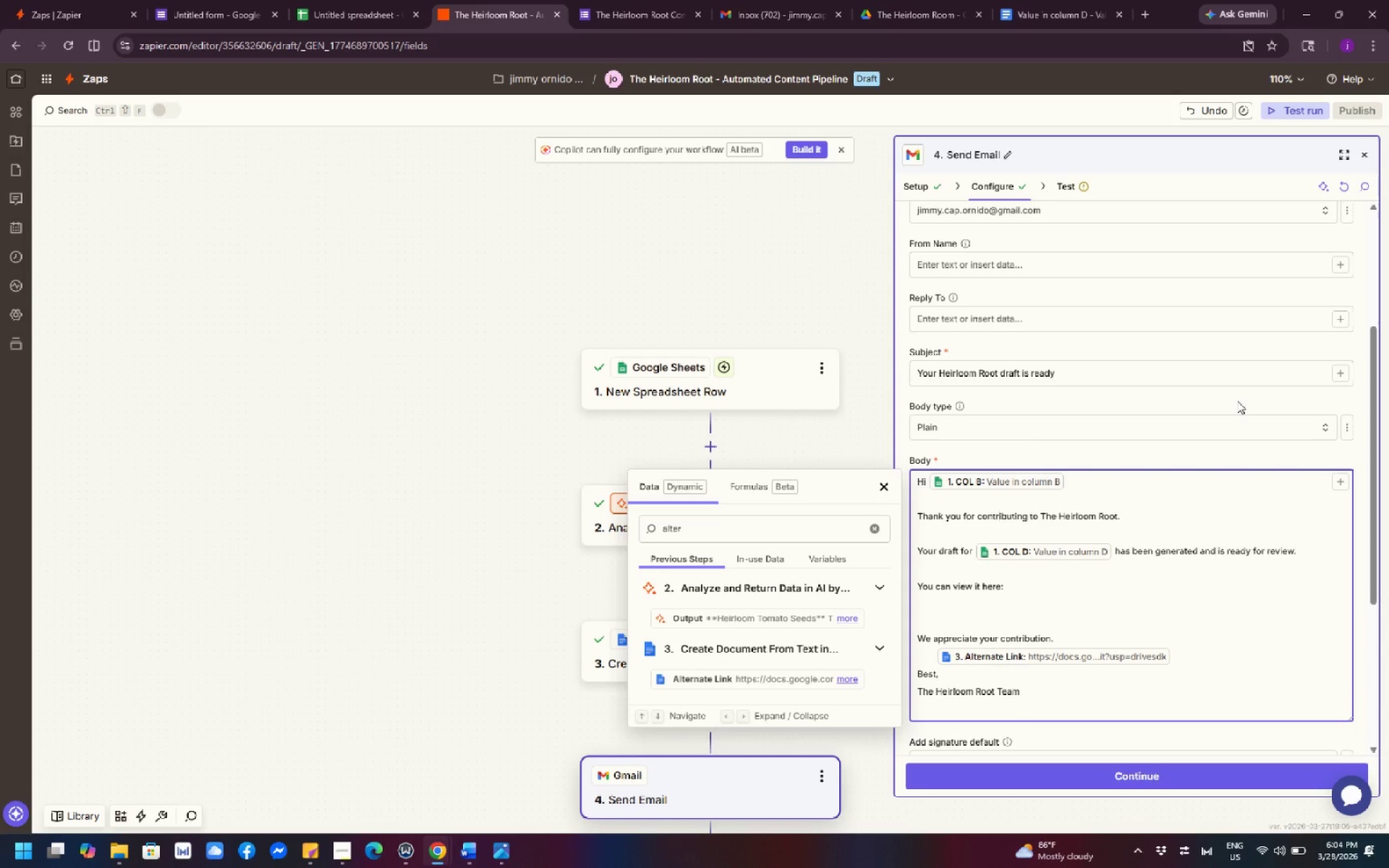 
hold_key(key=ArrowRight, duration=1.01)
 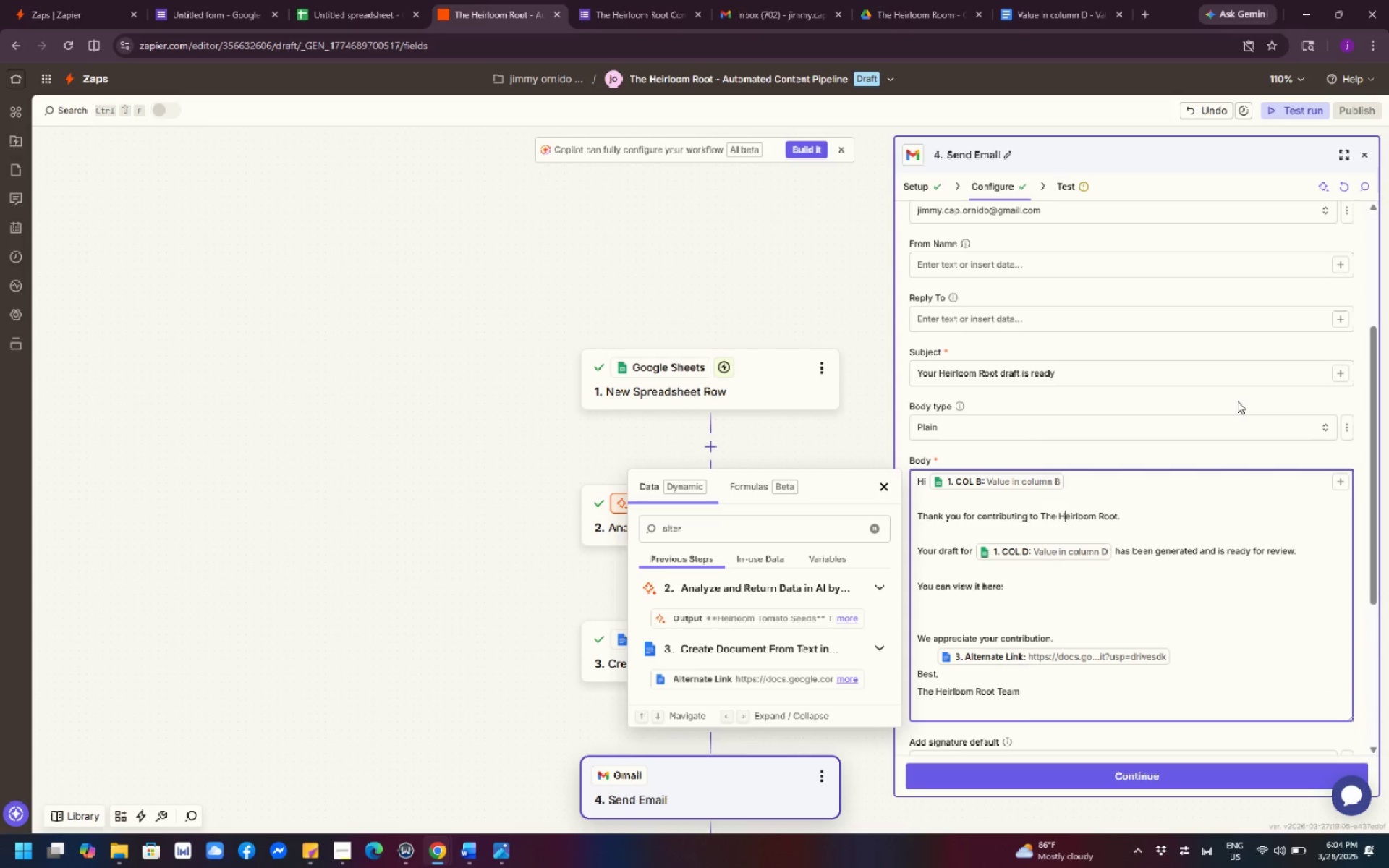 
key(ArrowUp)
 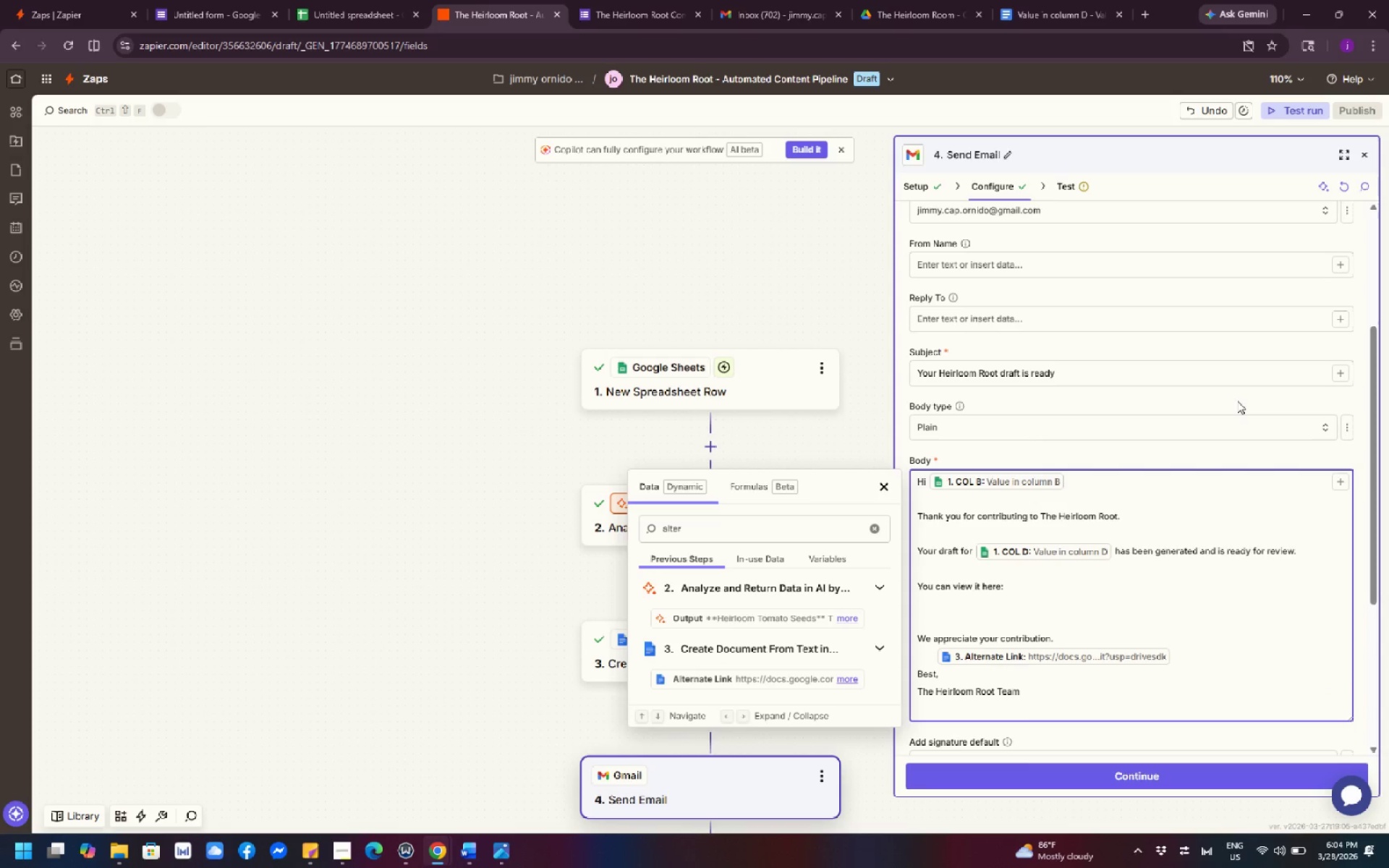 
key(ArrowUp)
 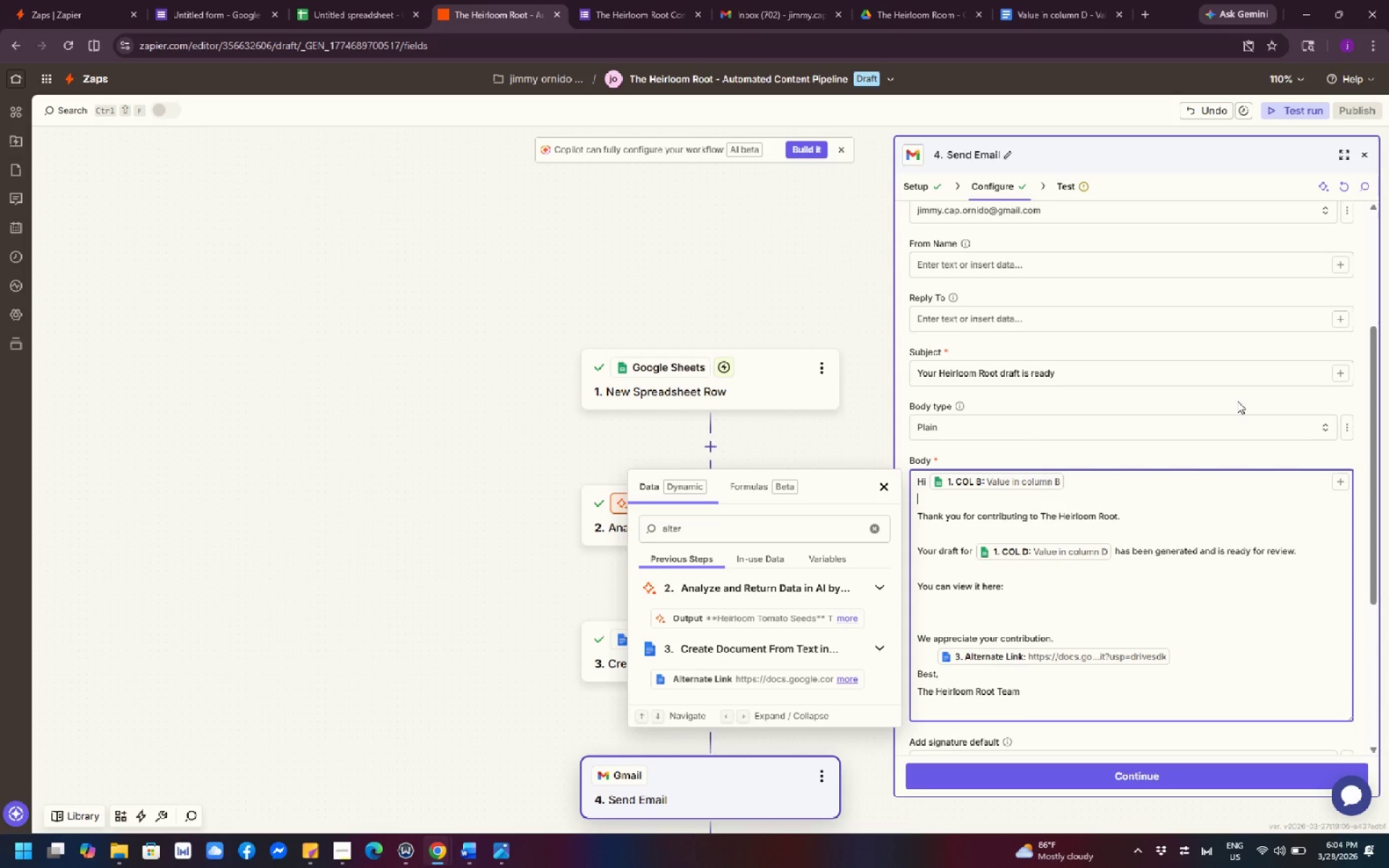 
key(ArrowRight)
 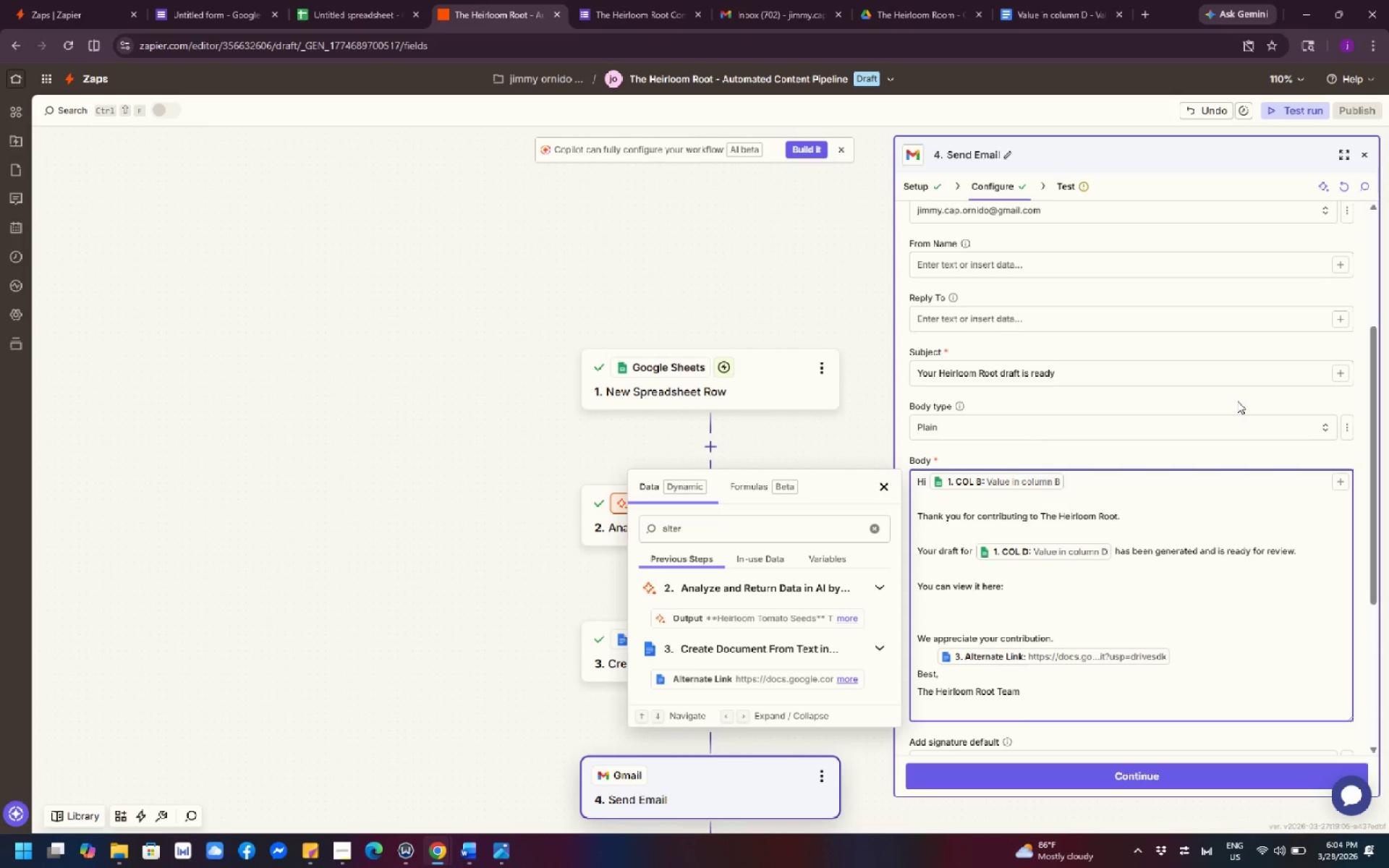 
key(ArrowLeft)
 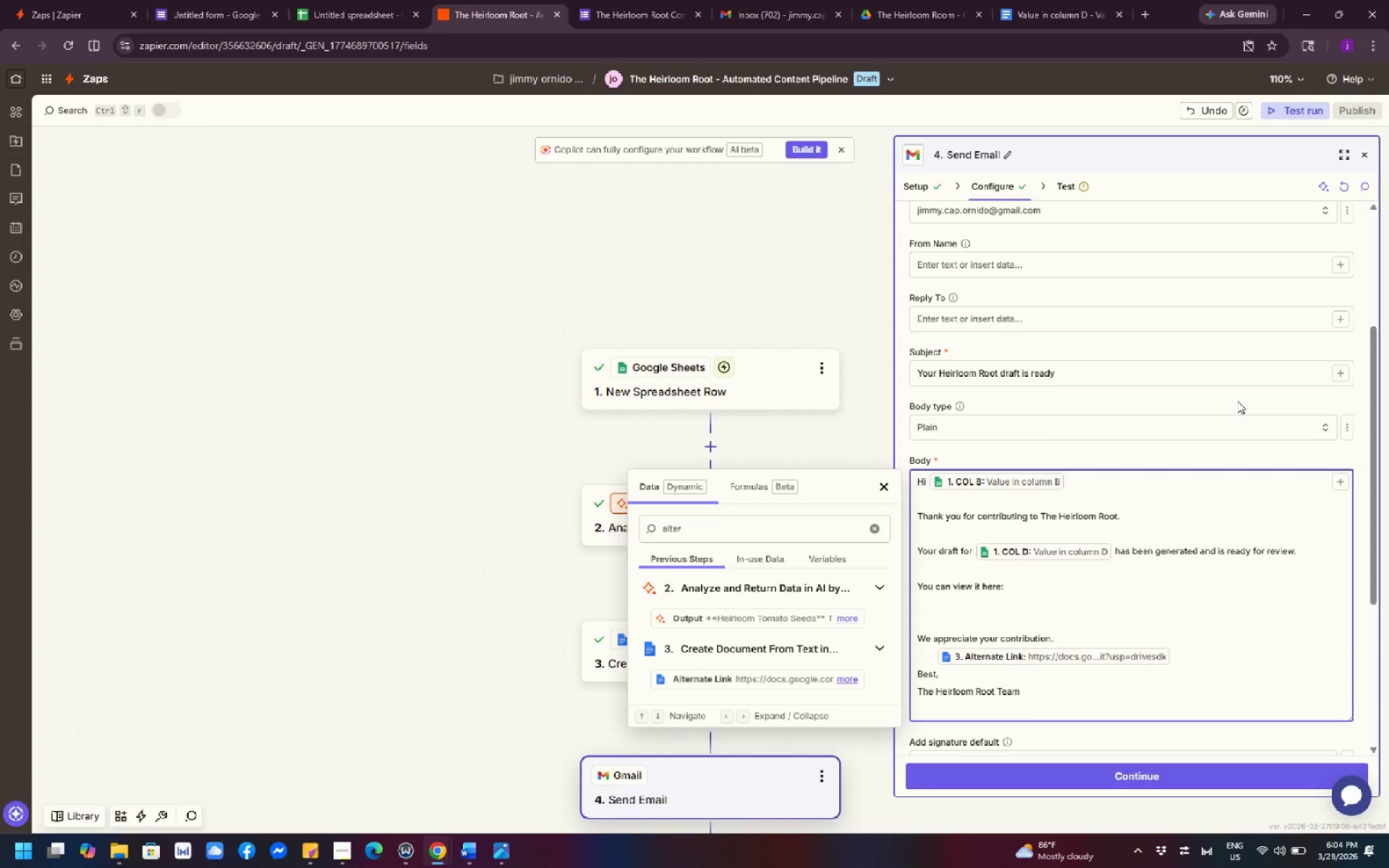 
key(Comma)
 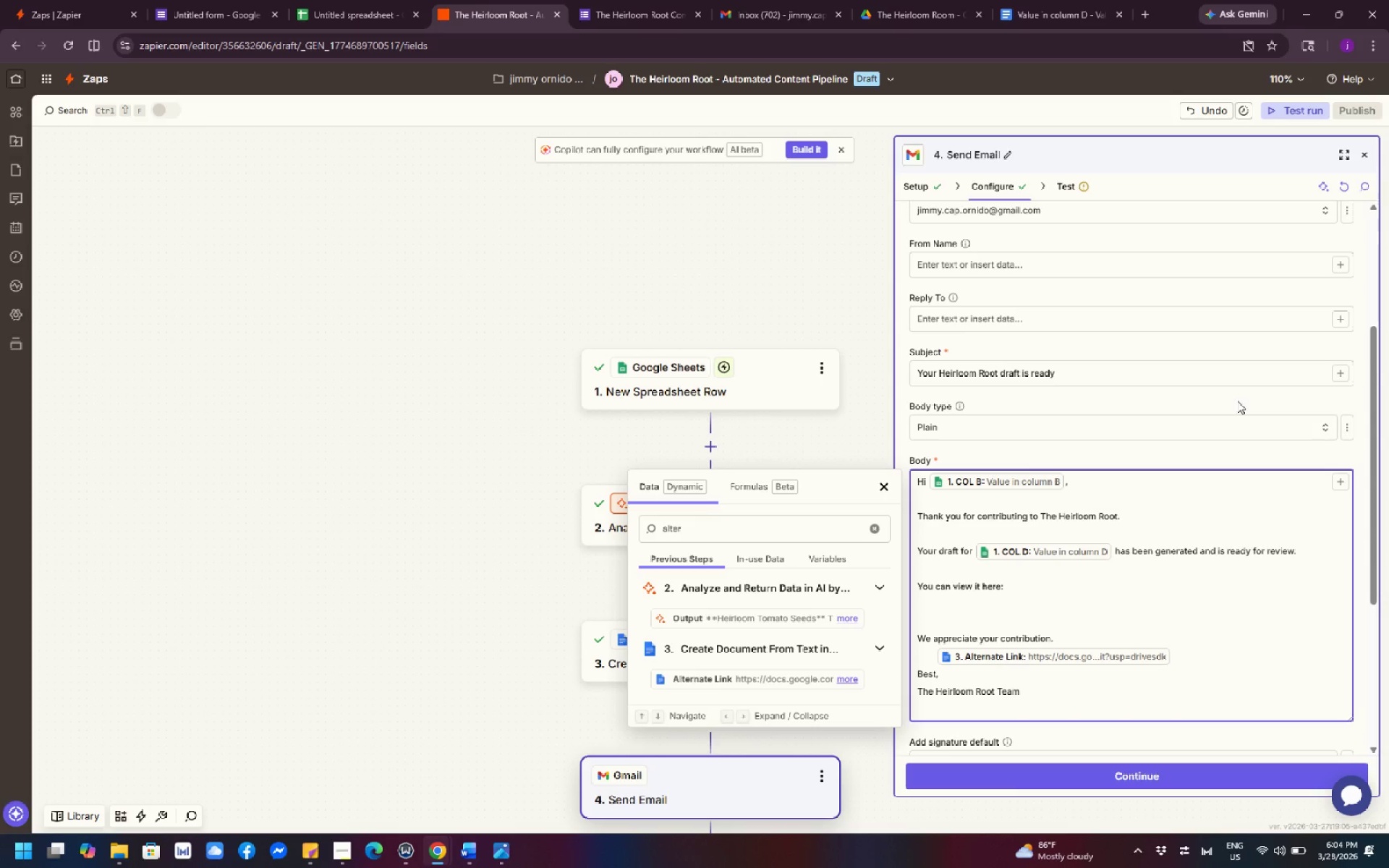 
wait(6.34)
 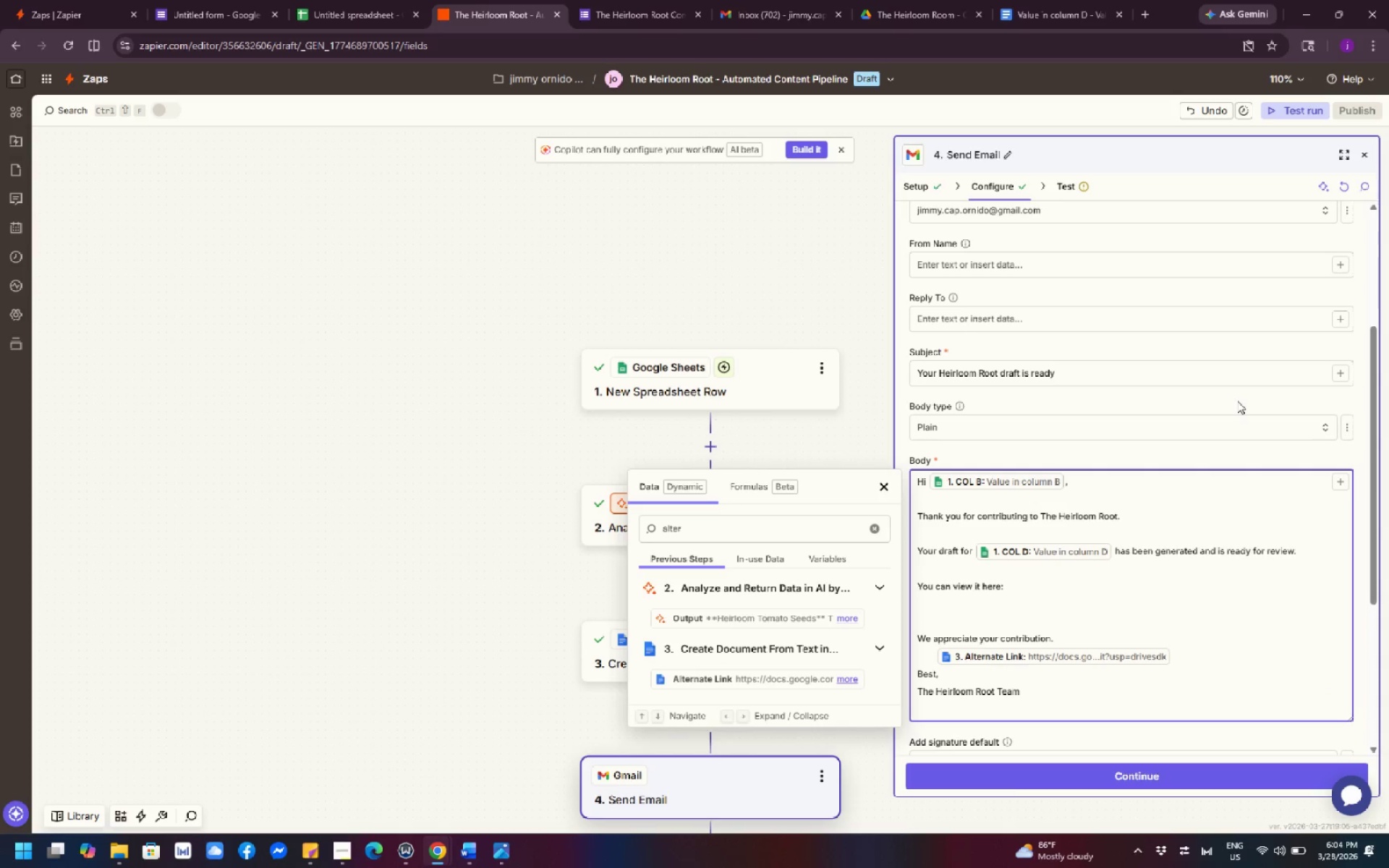 
left_click_drag(start_coordinate=[1078, 660], to_coordinate=[980, 601])
 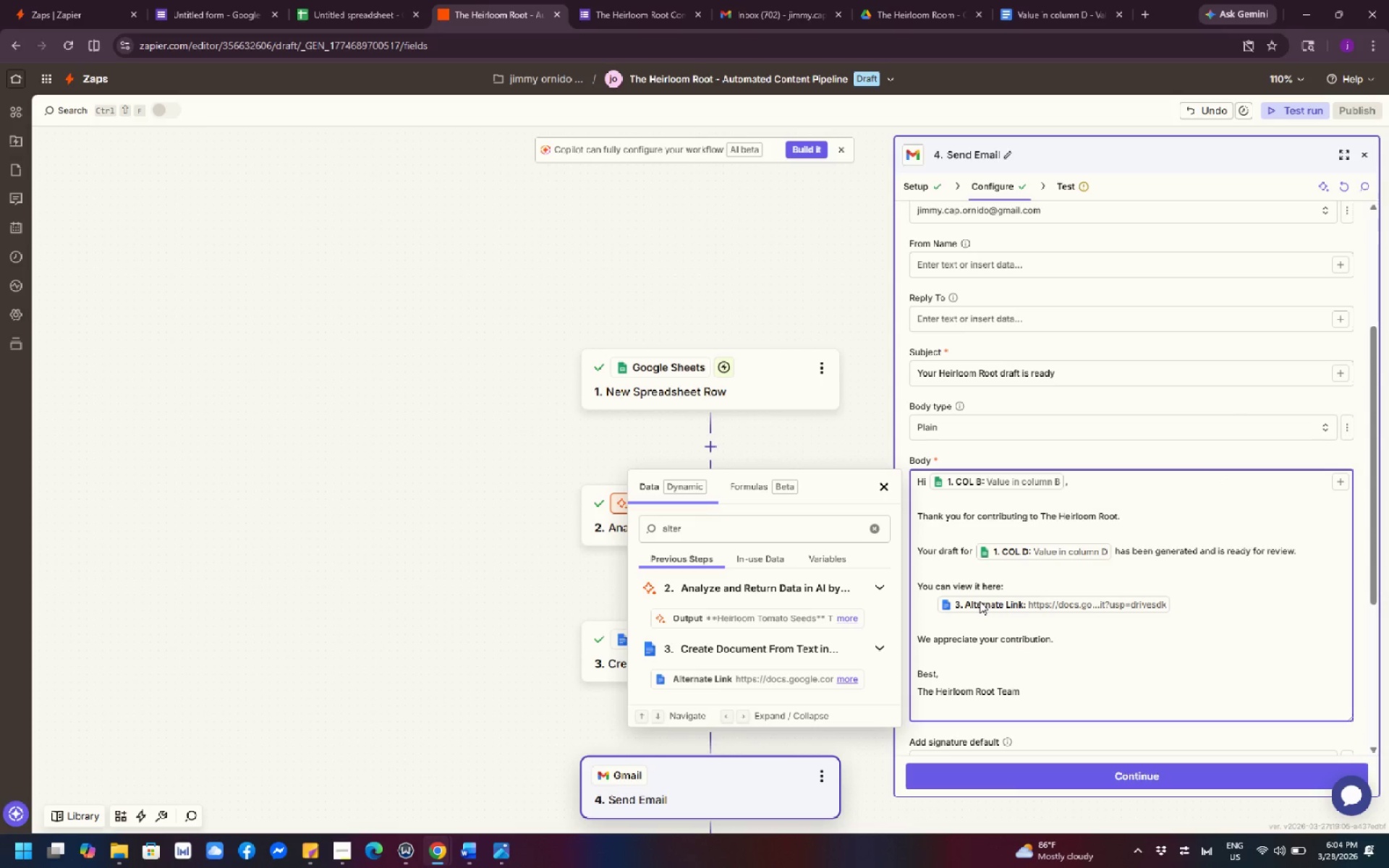 
left_click_drag(start_coordinate=[980, 601], to_coordinate=[956, 603])
 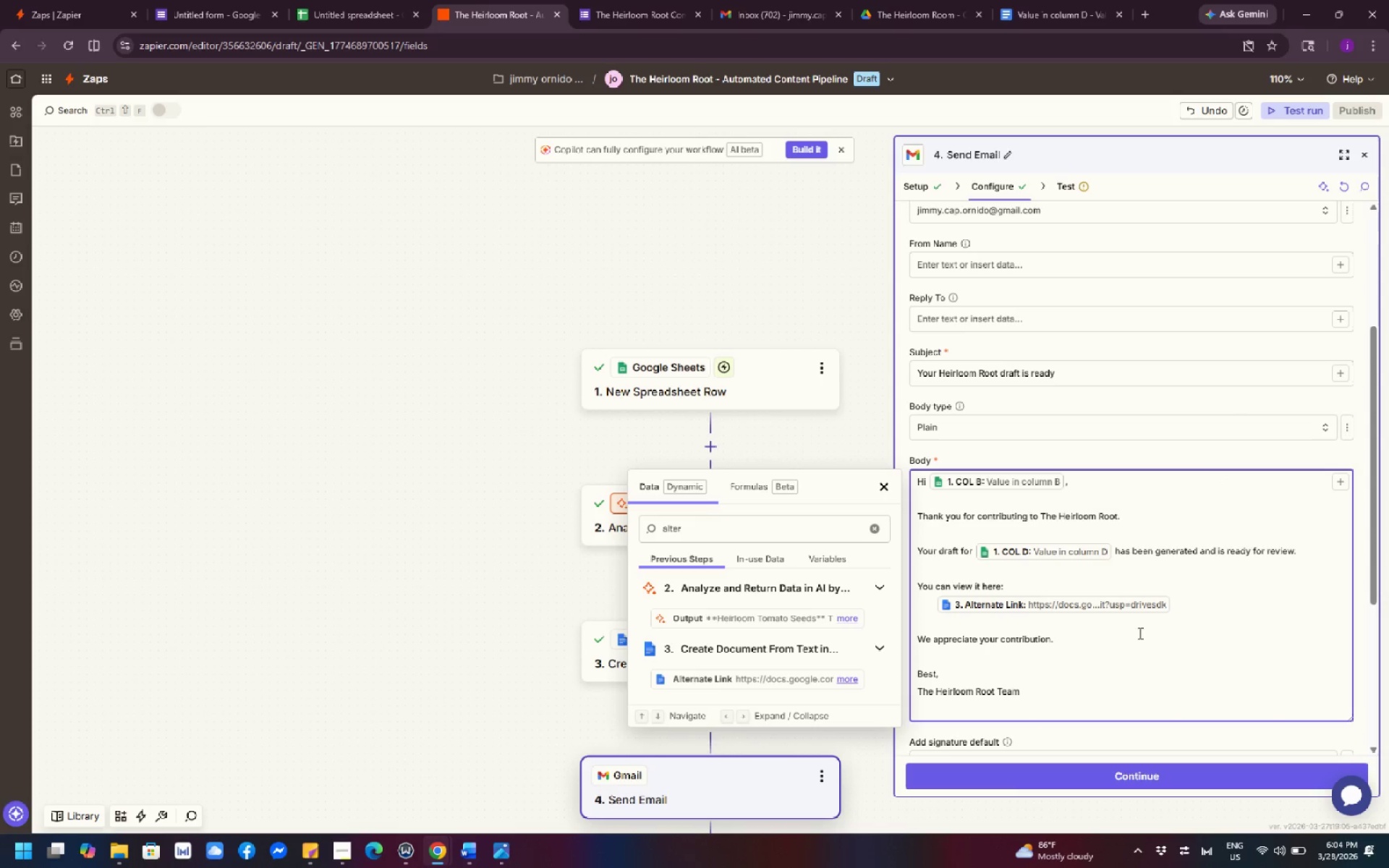 
left_click([1253, 646])
 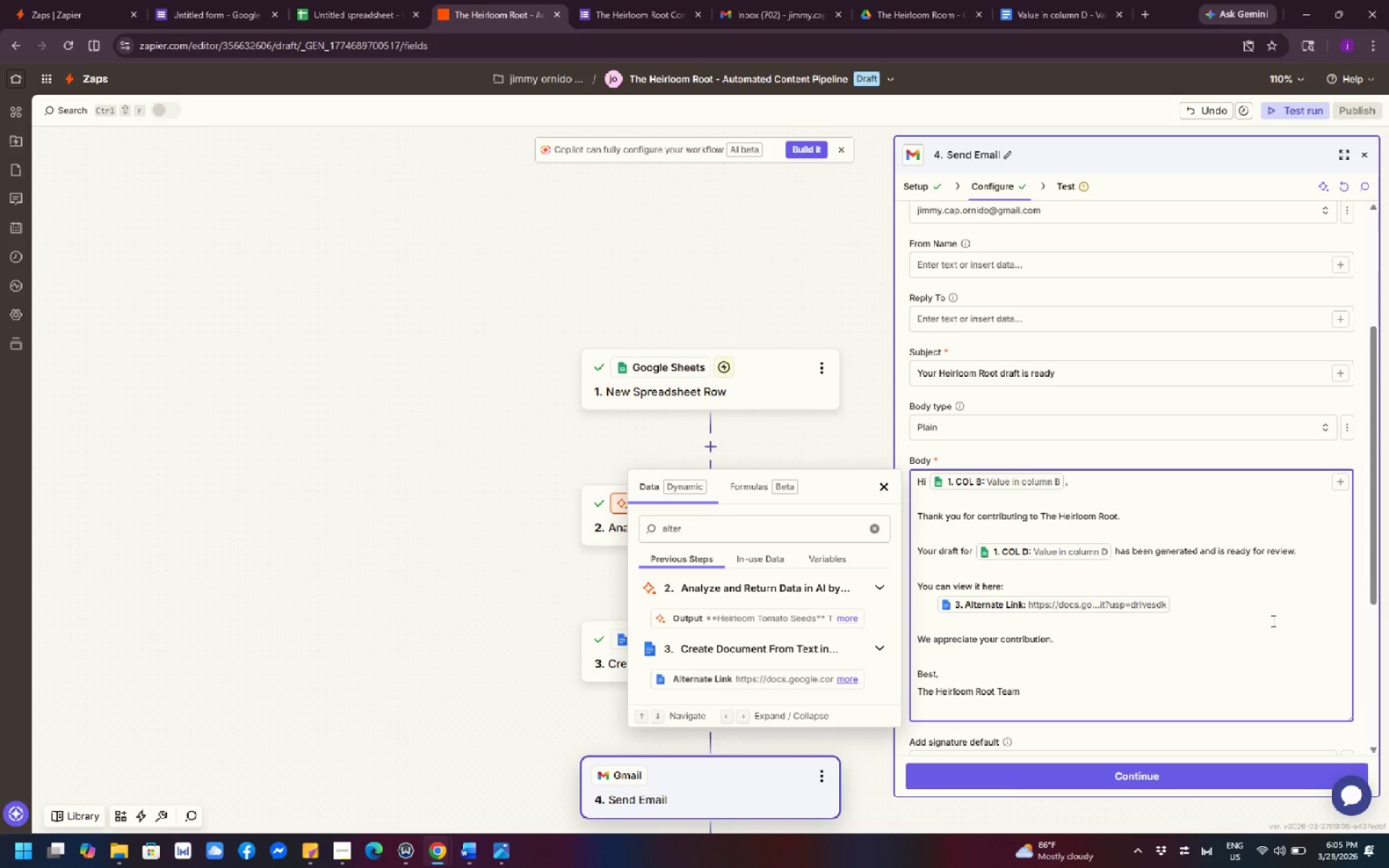 
wait(9.92)
 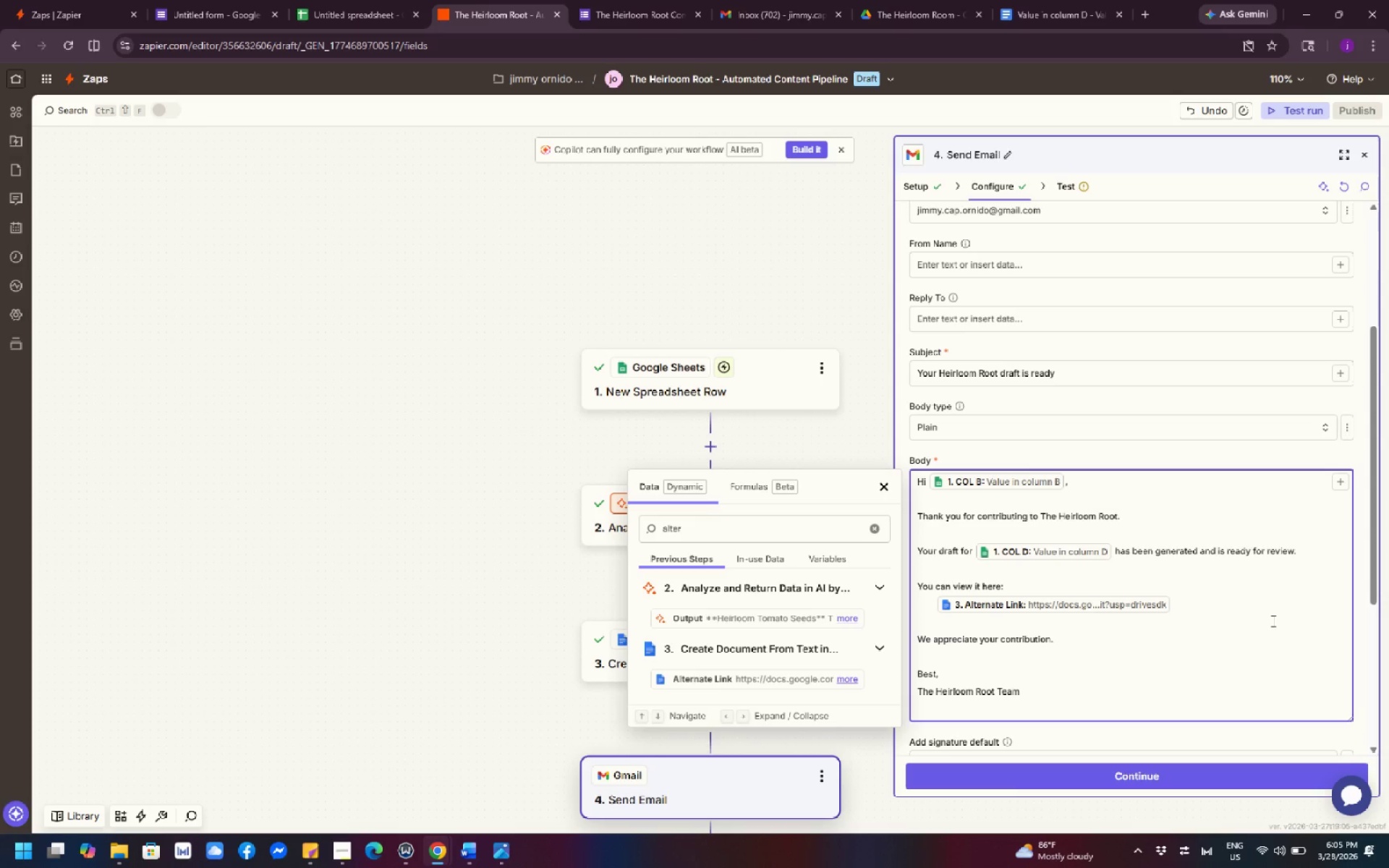 
left_click([1243, 645])
 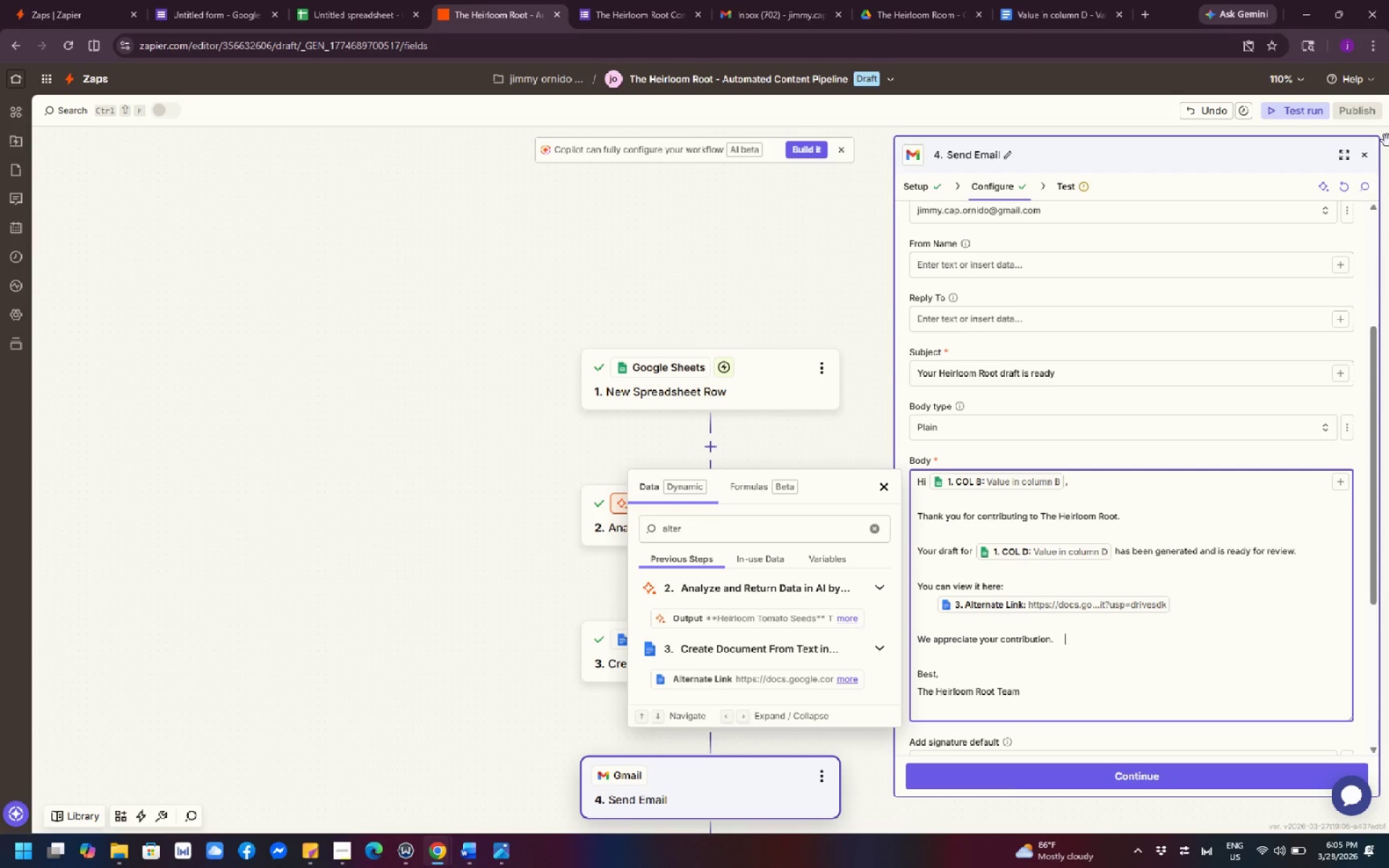 
wait(17.78)
 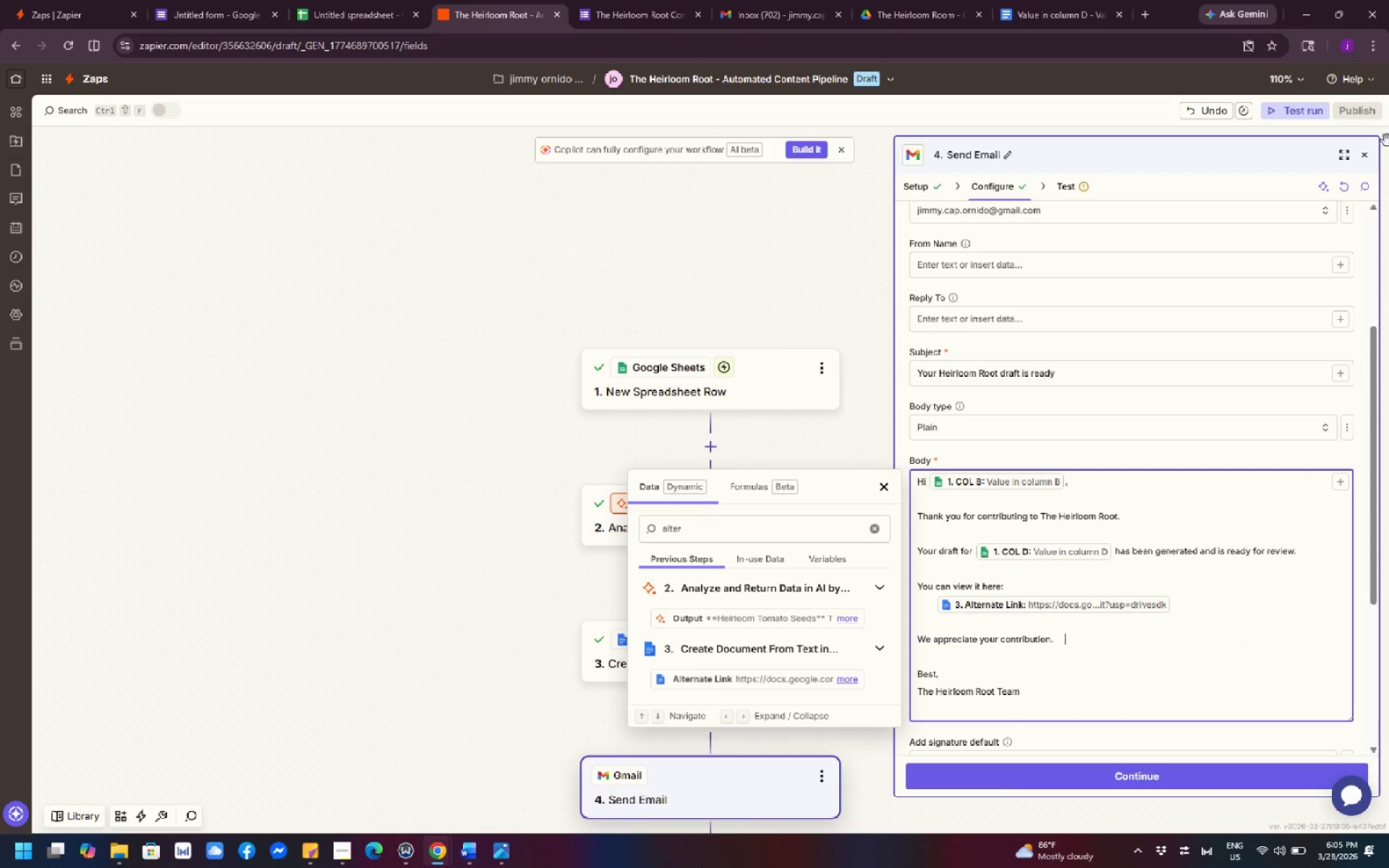 
left_click([435, 576])
 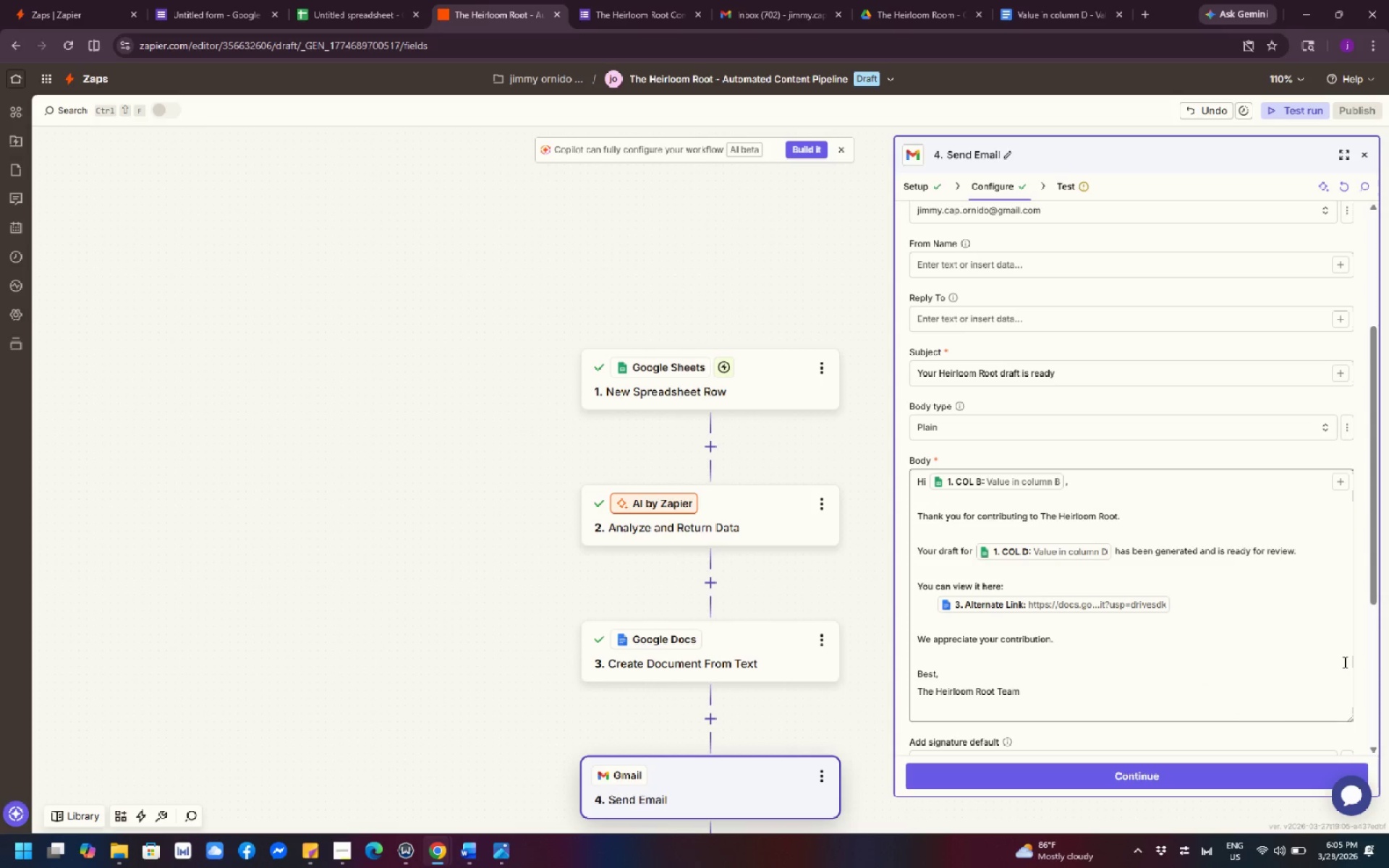 
scroll: coordinate [1171, 573], scroll_direction: down, amount: 3.0
 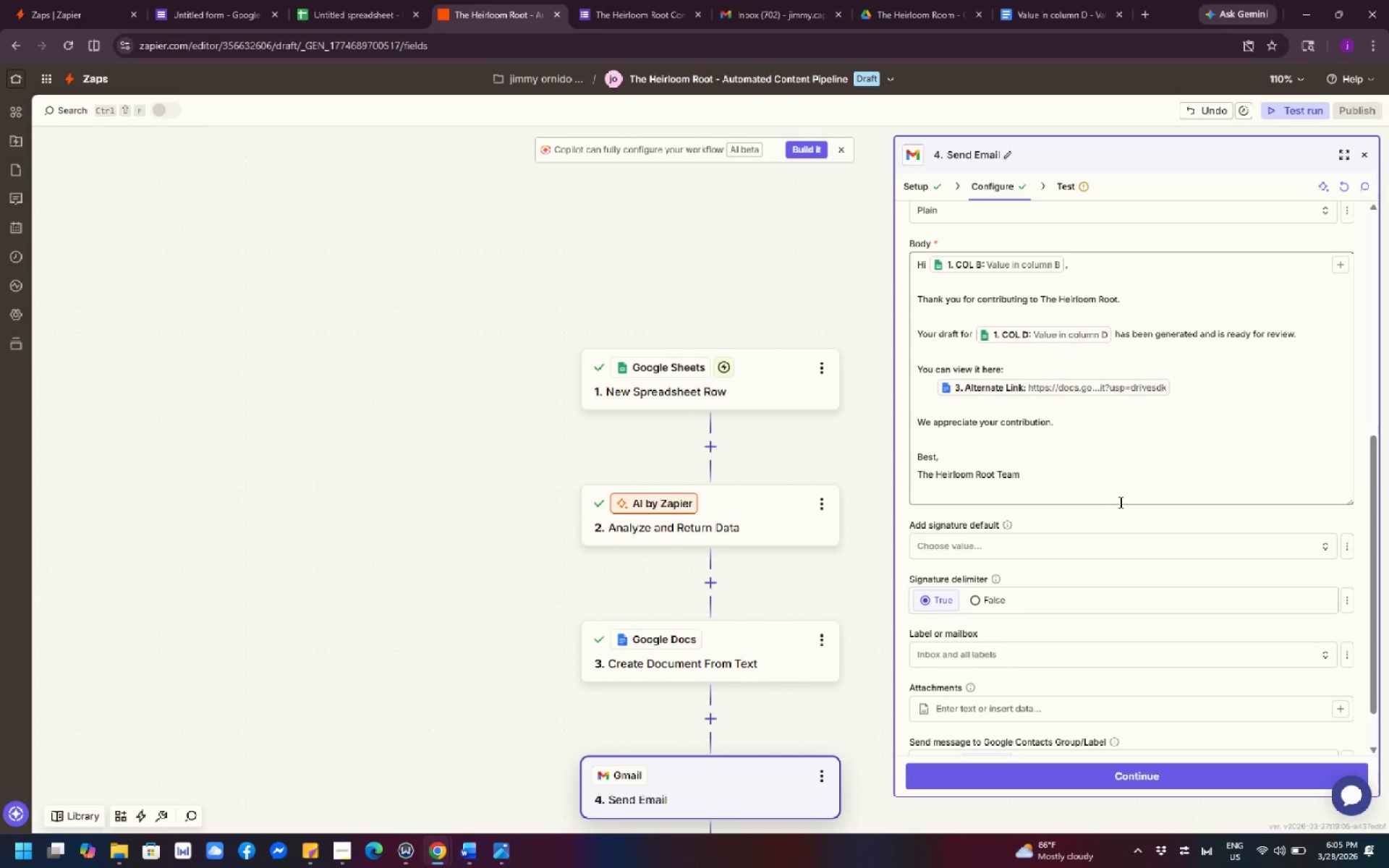 
wait(20.76)
 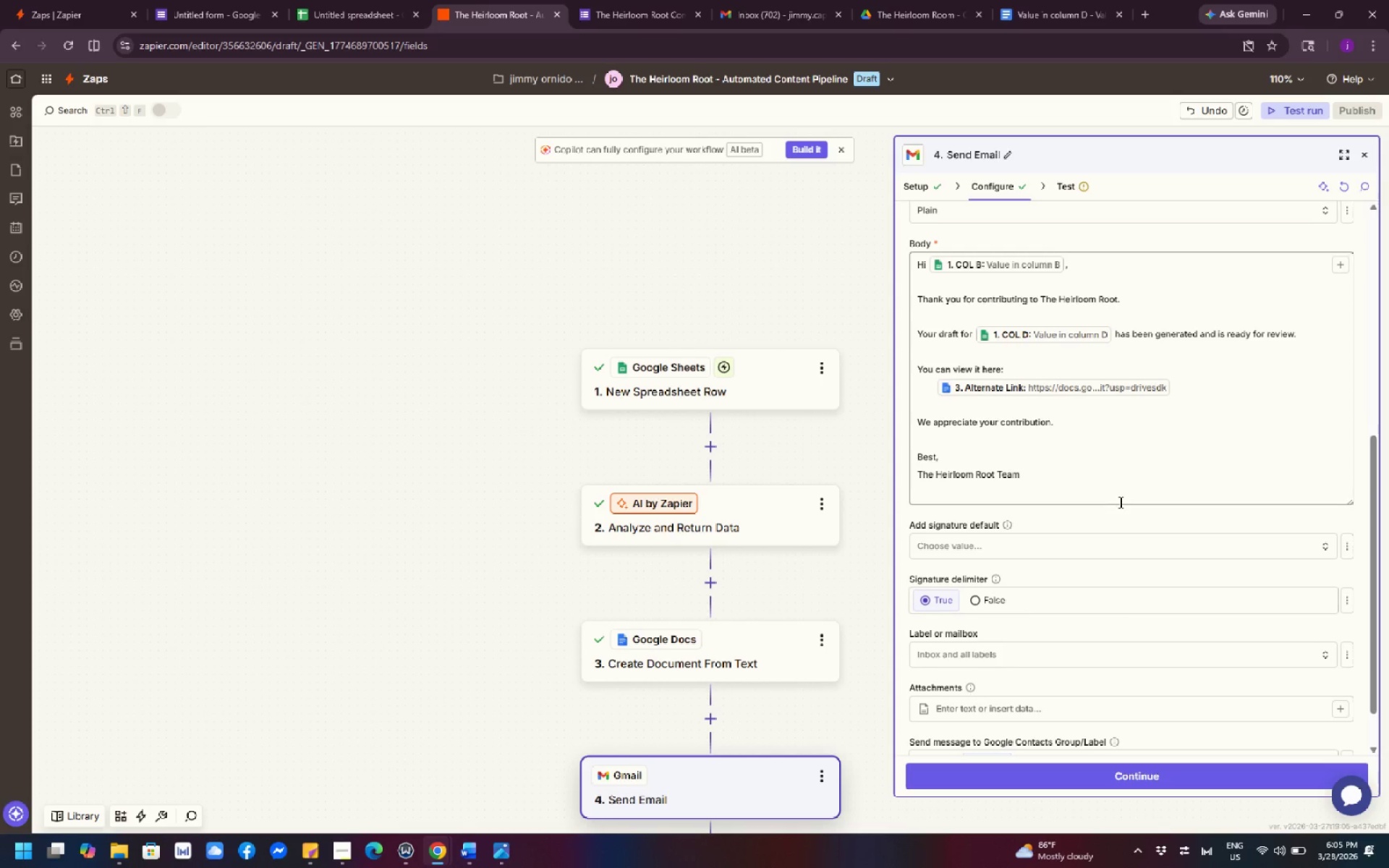 
scroll: coordinate [1141, 679], scroll_direction: down, amount: 6.0
 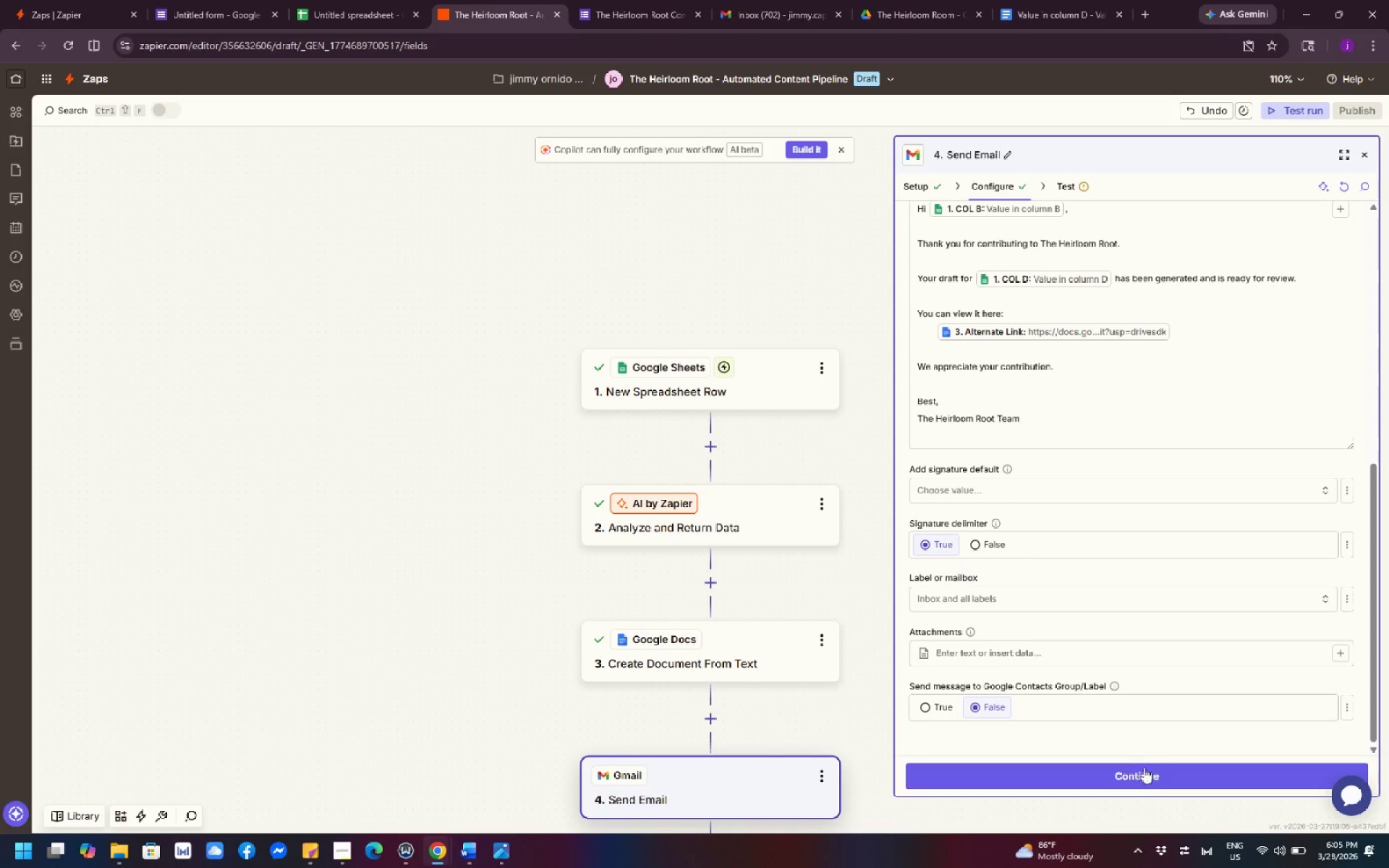 
left_click([1148, 779])
 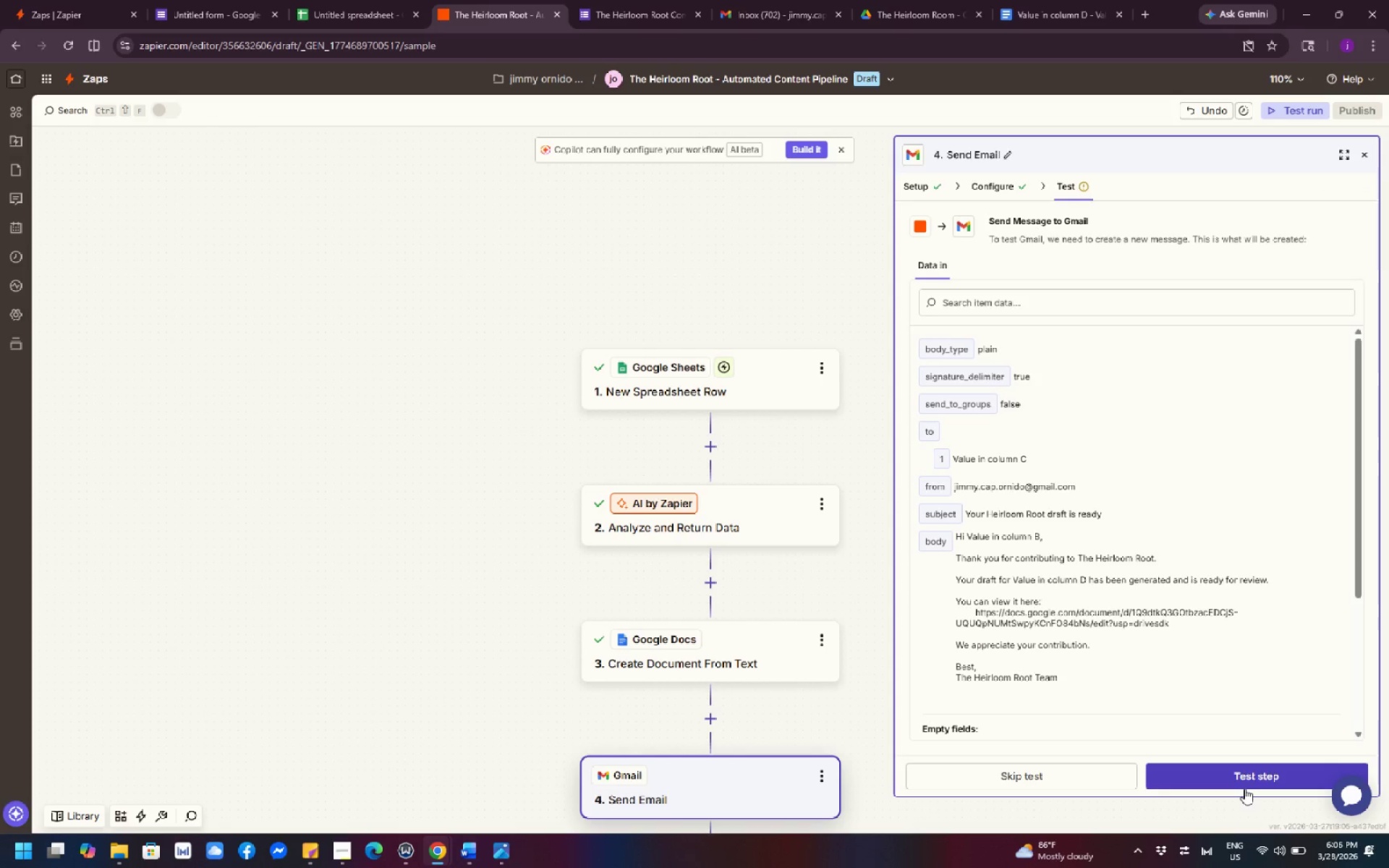 
wait(12.98)
 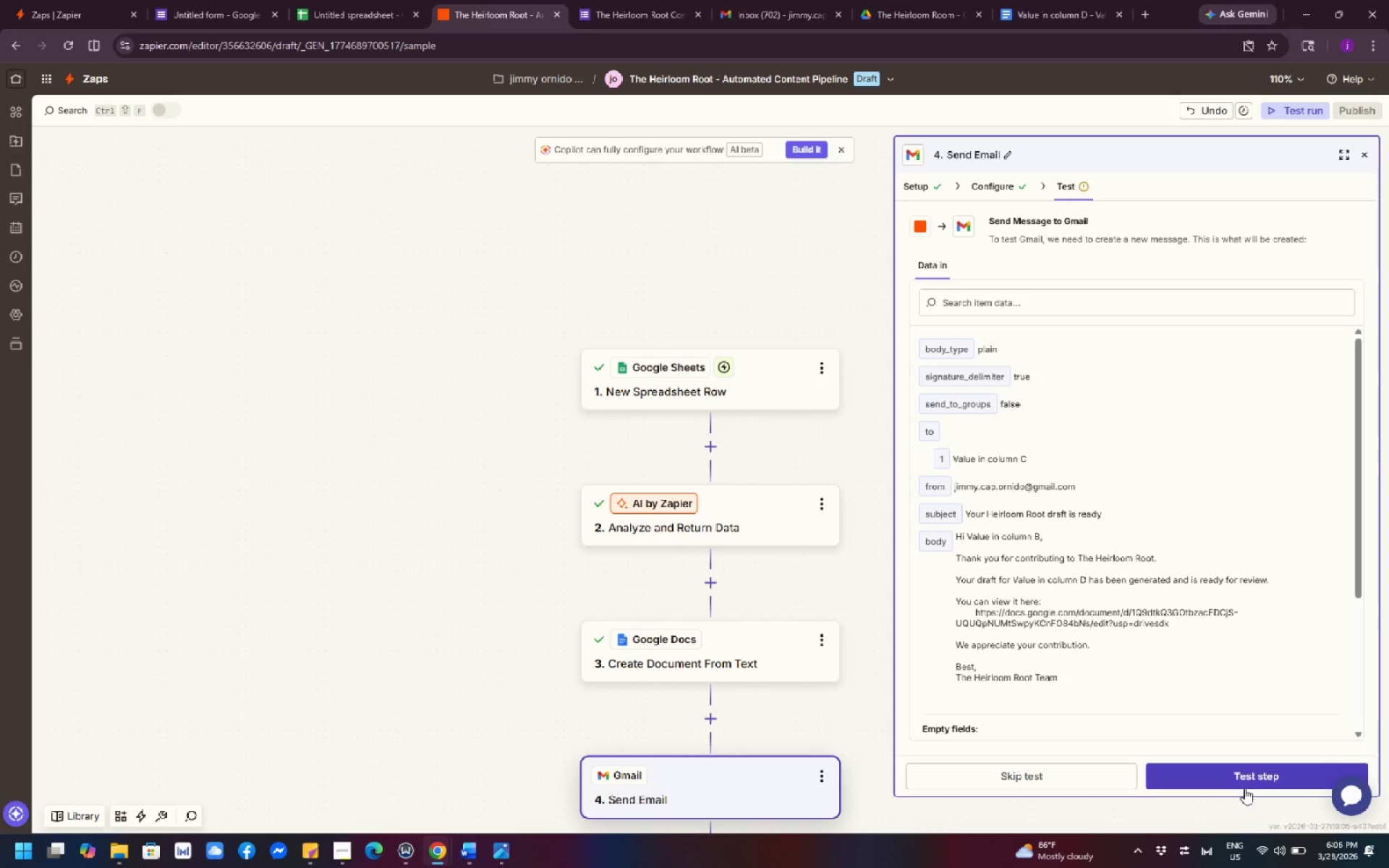 
left_click([1265, 780])
 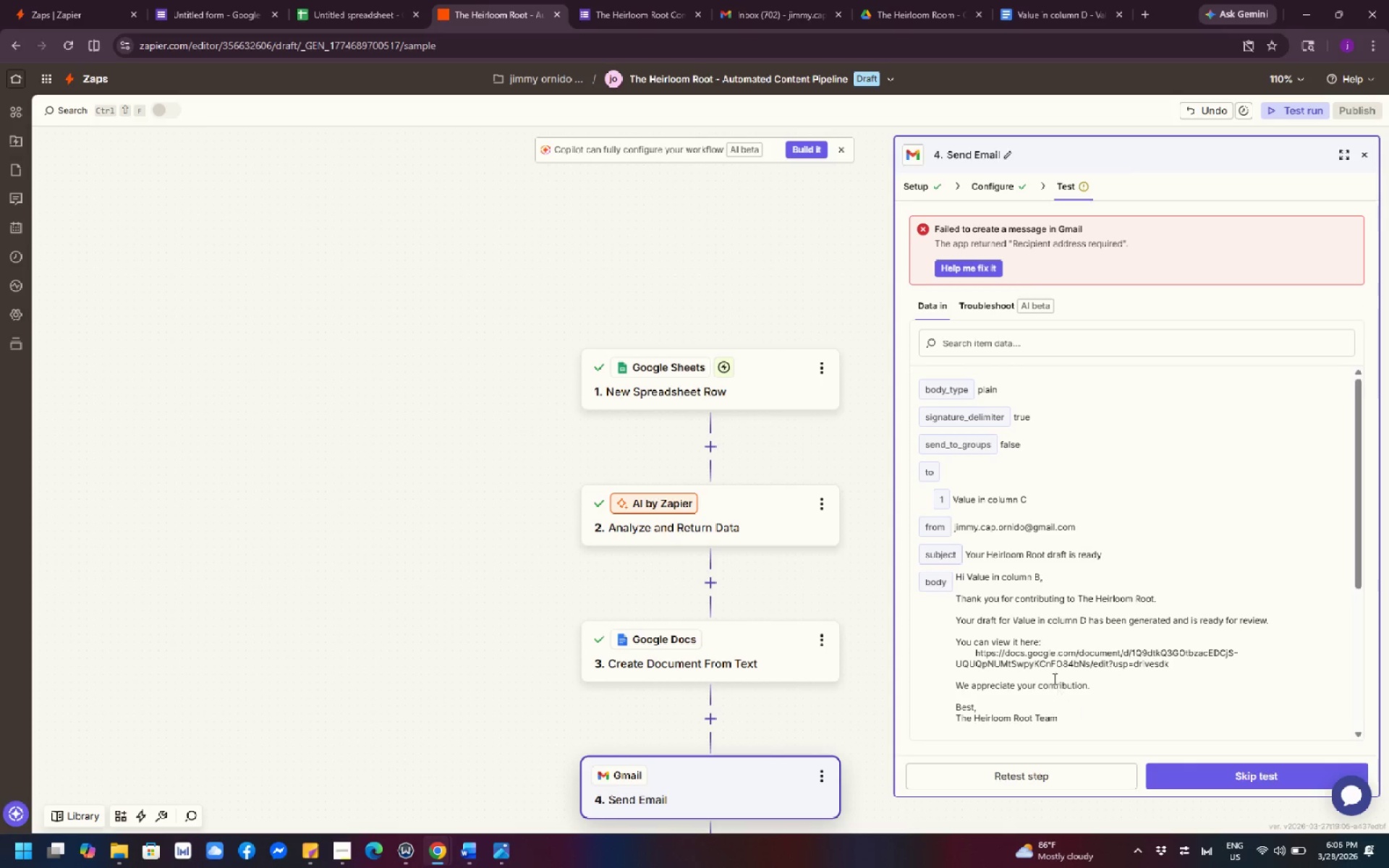 
wait(5.17)
 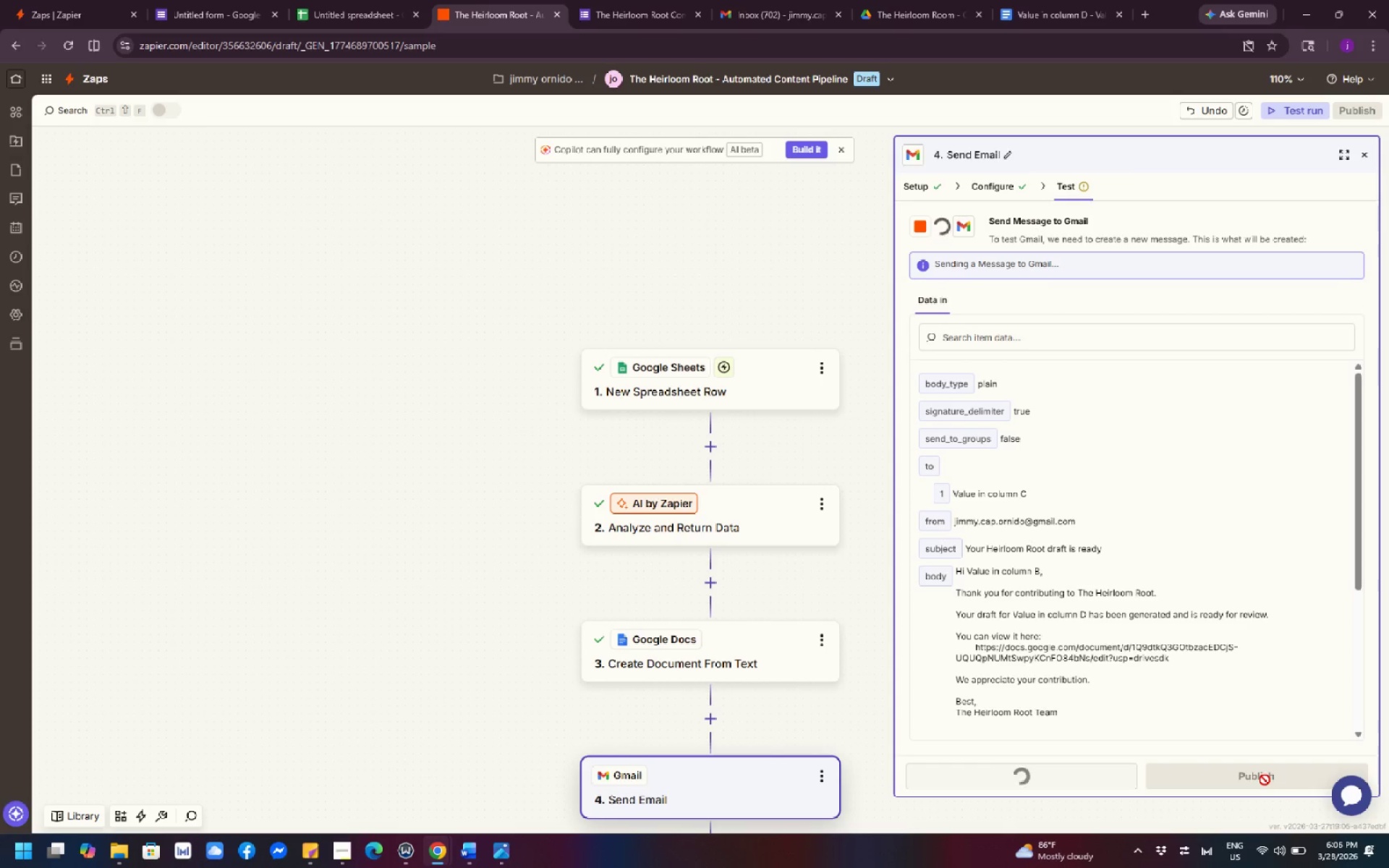 
key(PrintScreen)
 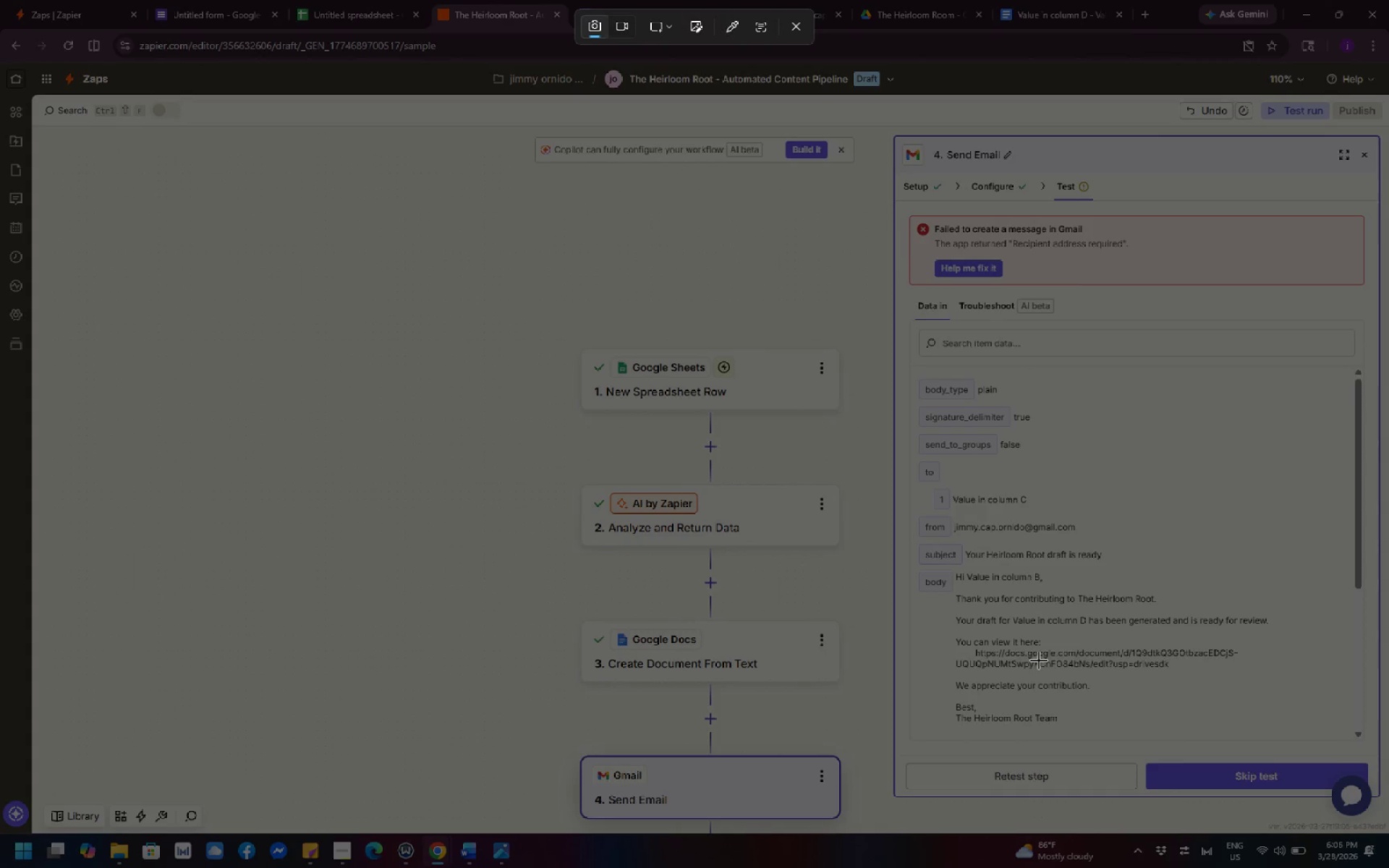 
key(Escape)
 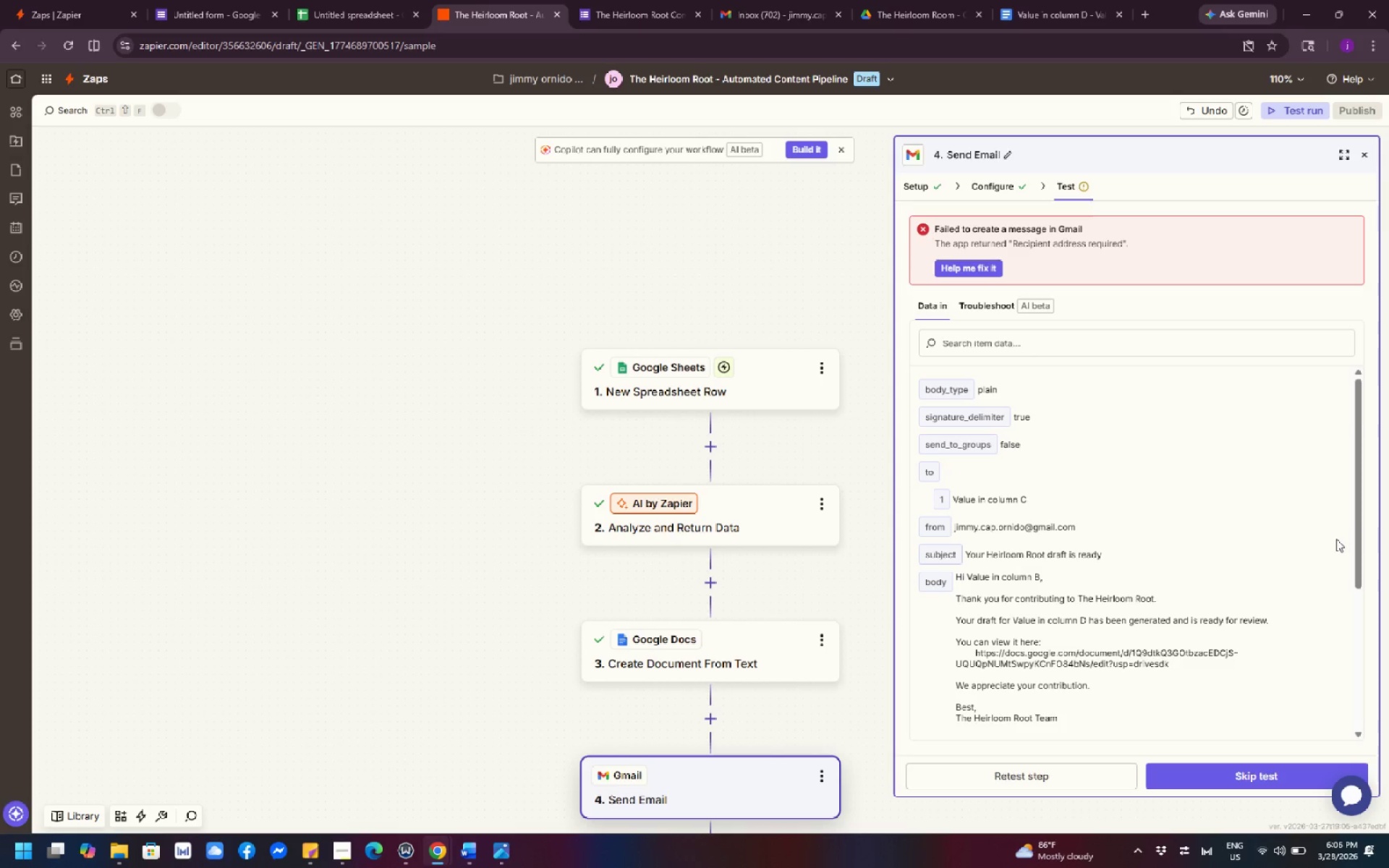 
wait(17.11)
 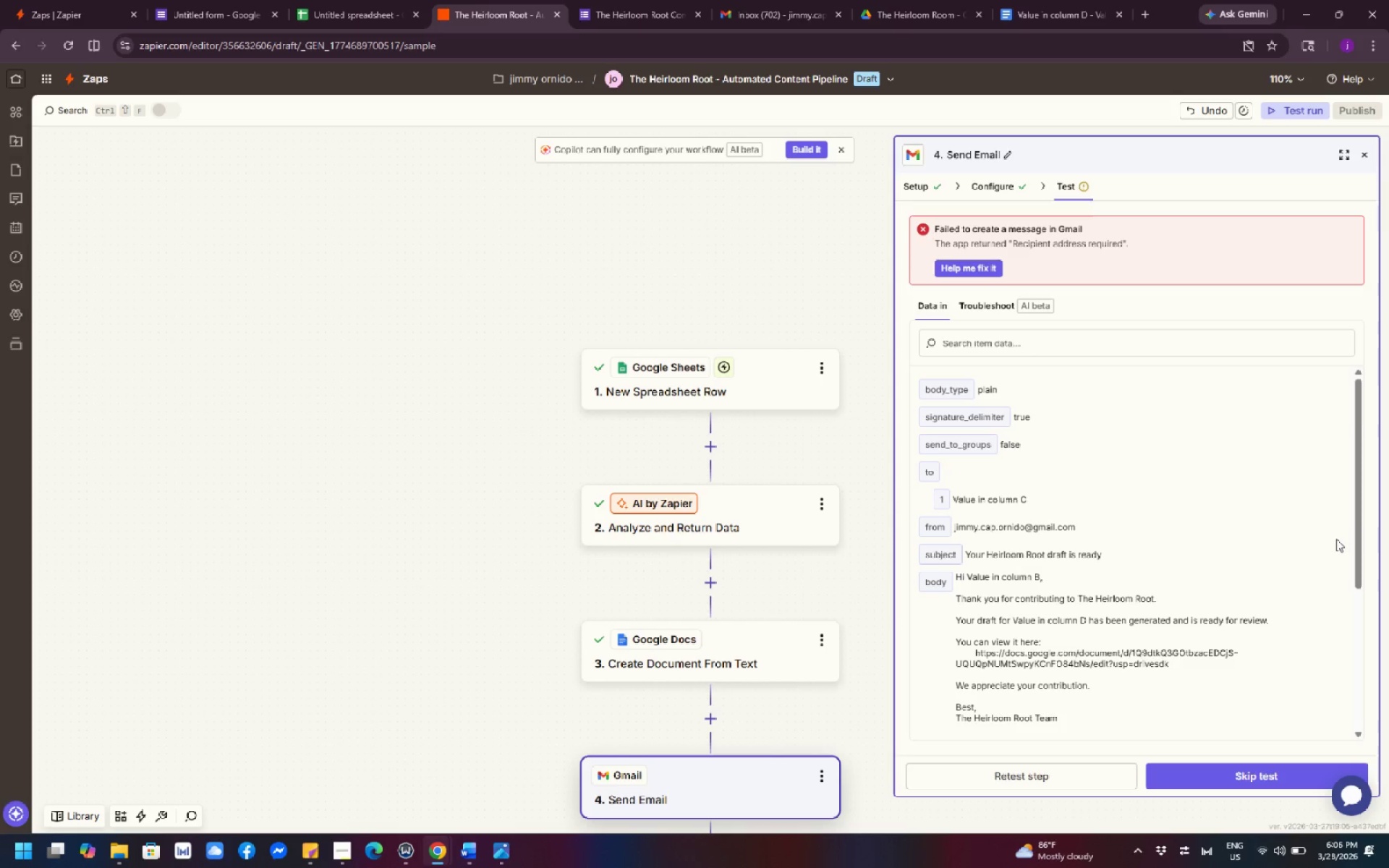 
left_click([990, 274])
 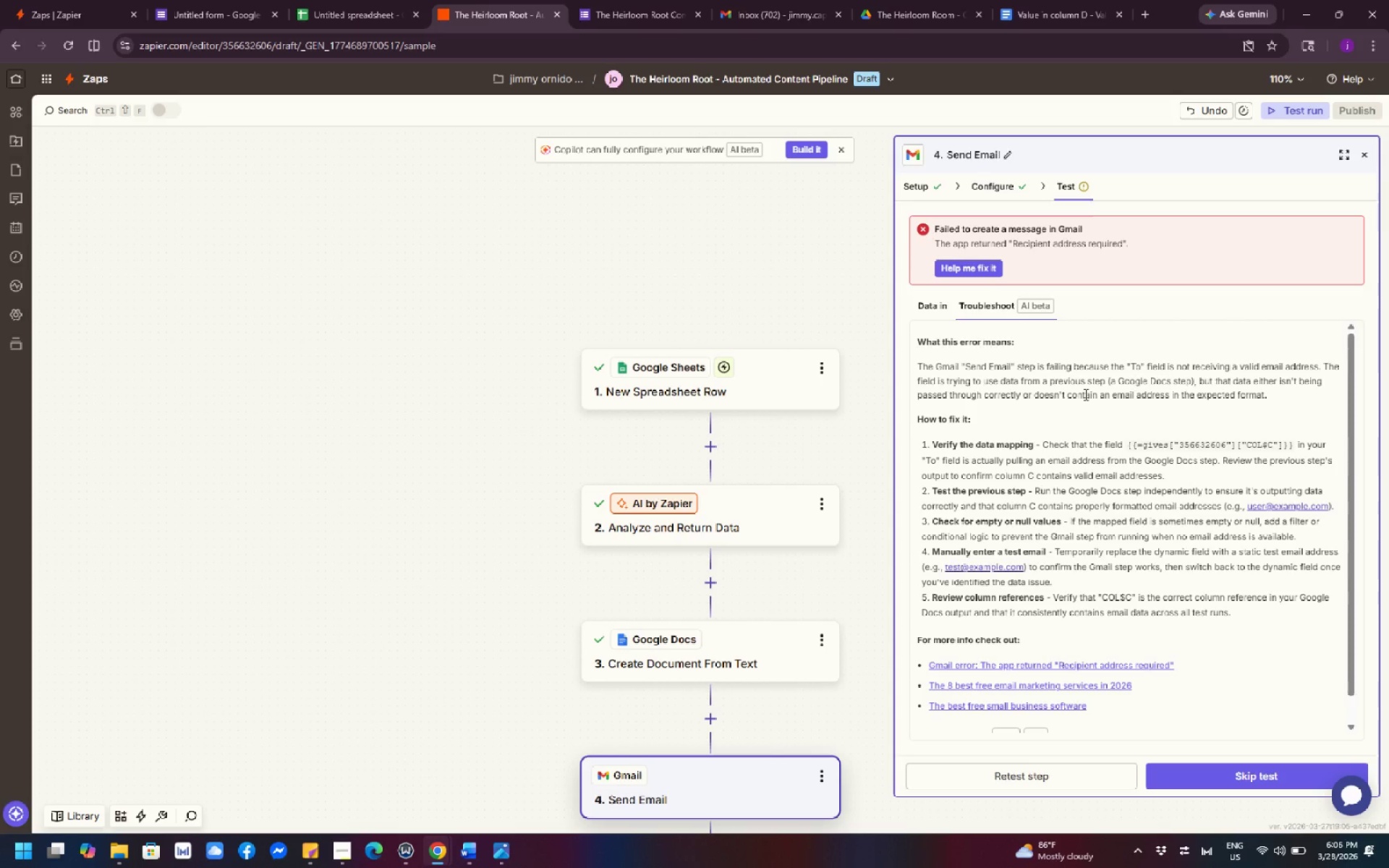 
wait(16.38)
 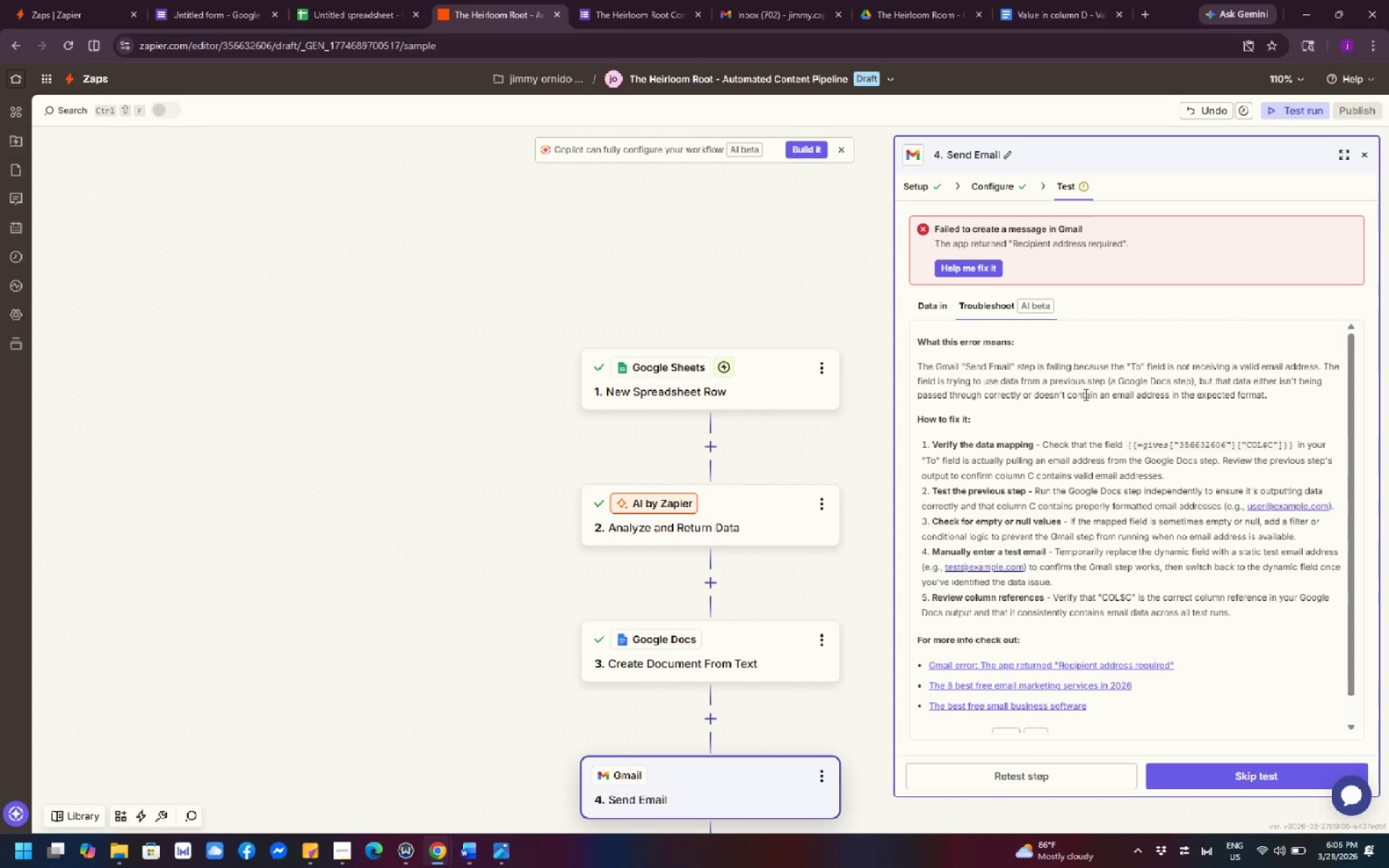 
left_click([993, 193])
 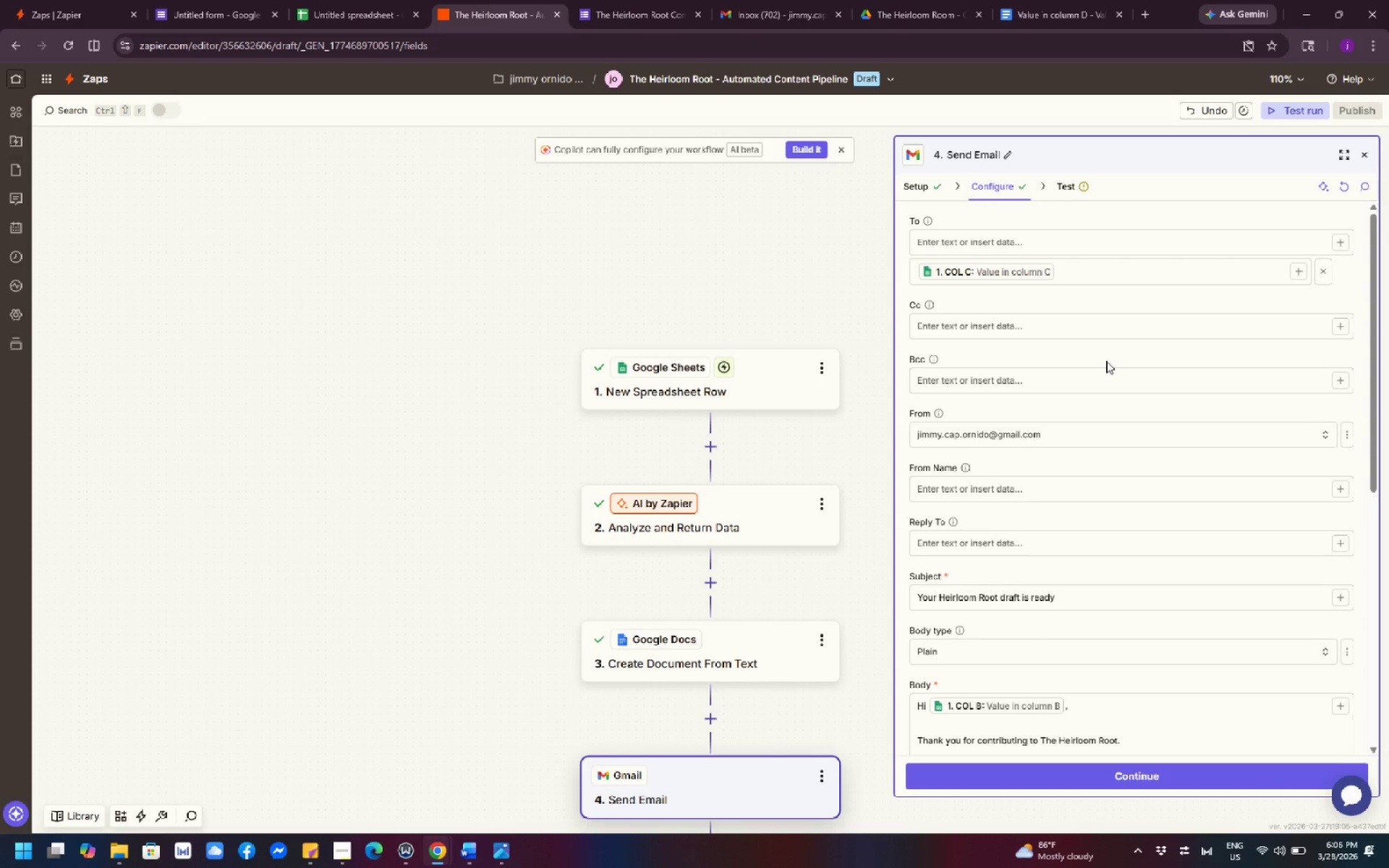 
scroll: coordinate [1106, 361], scroll_direction: up, amount: 3.0
 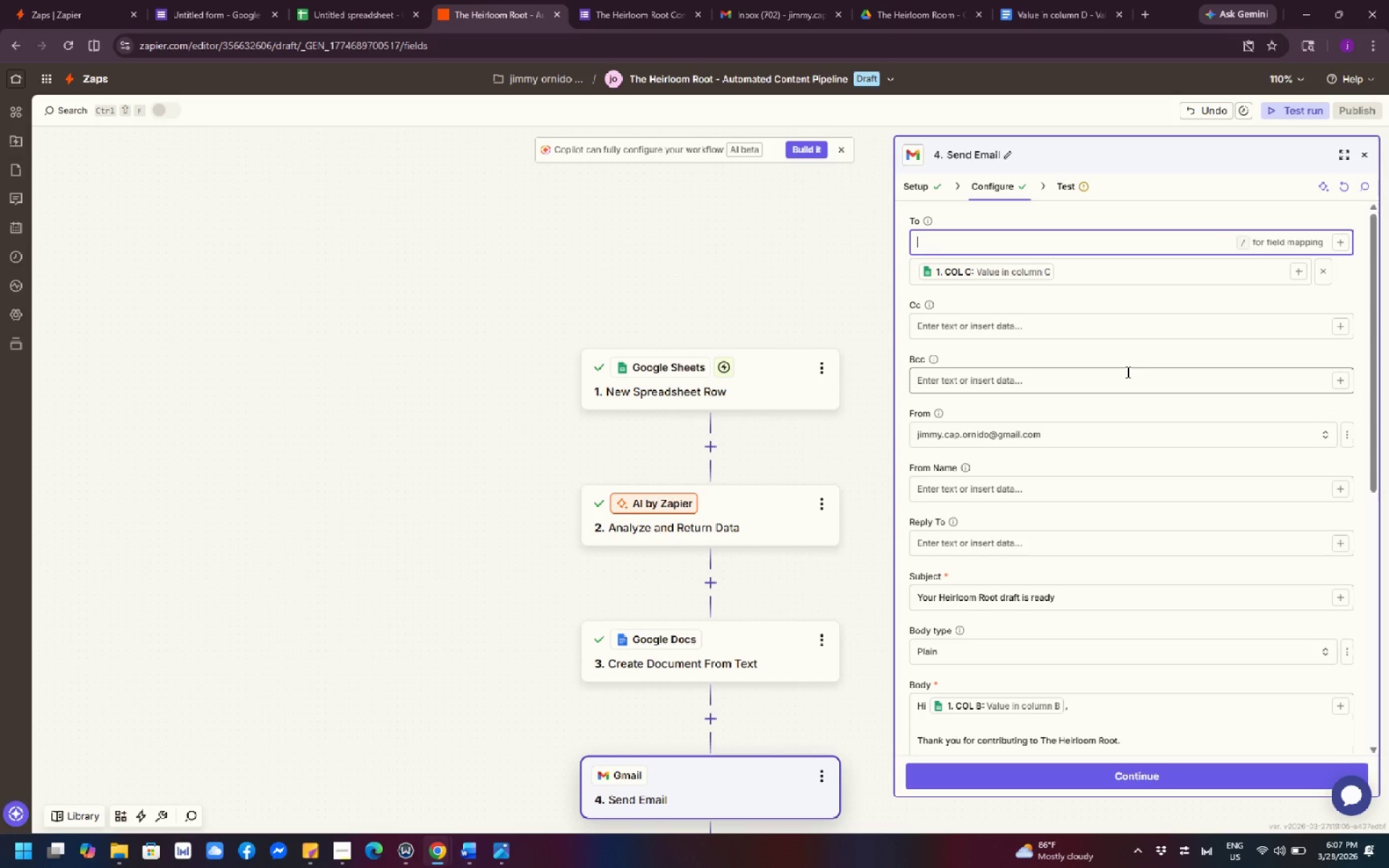 
wait(21.79)
 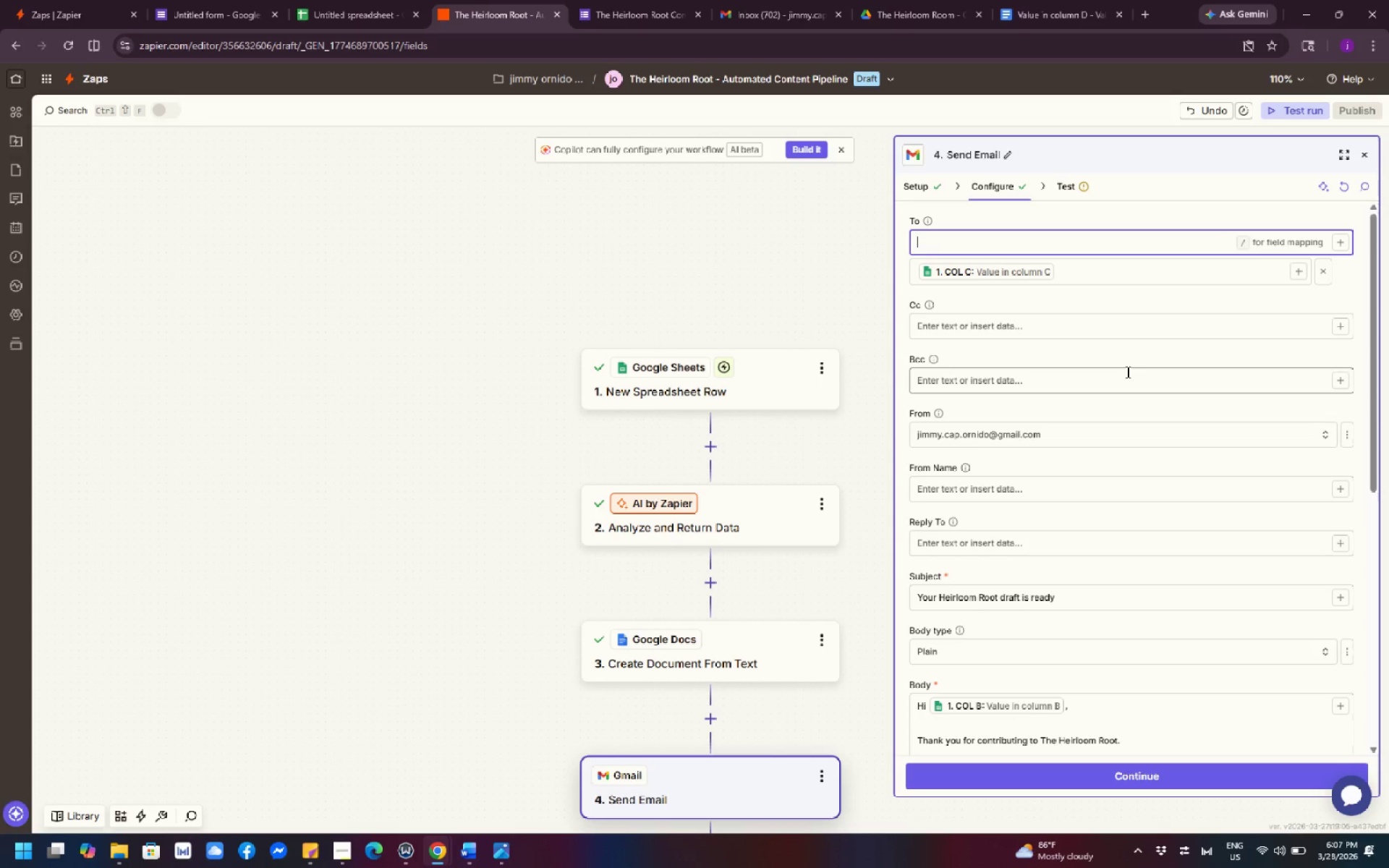 
left_click([1089, 246])
 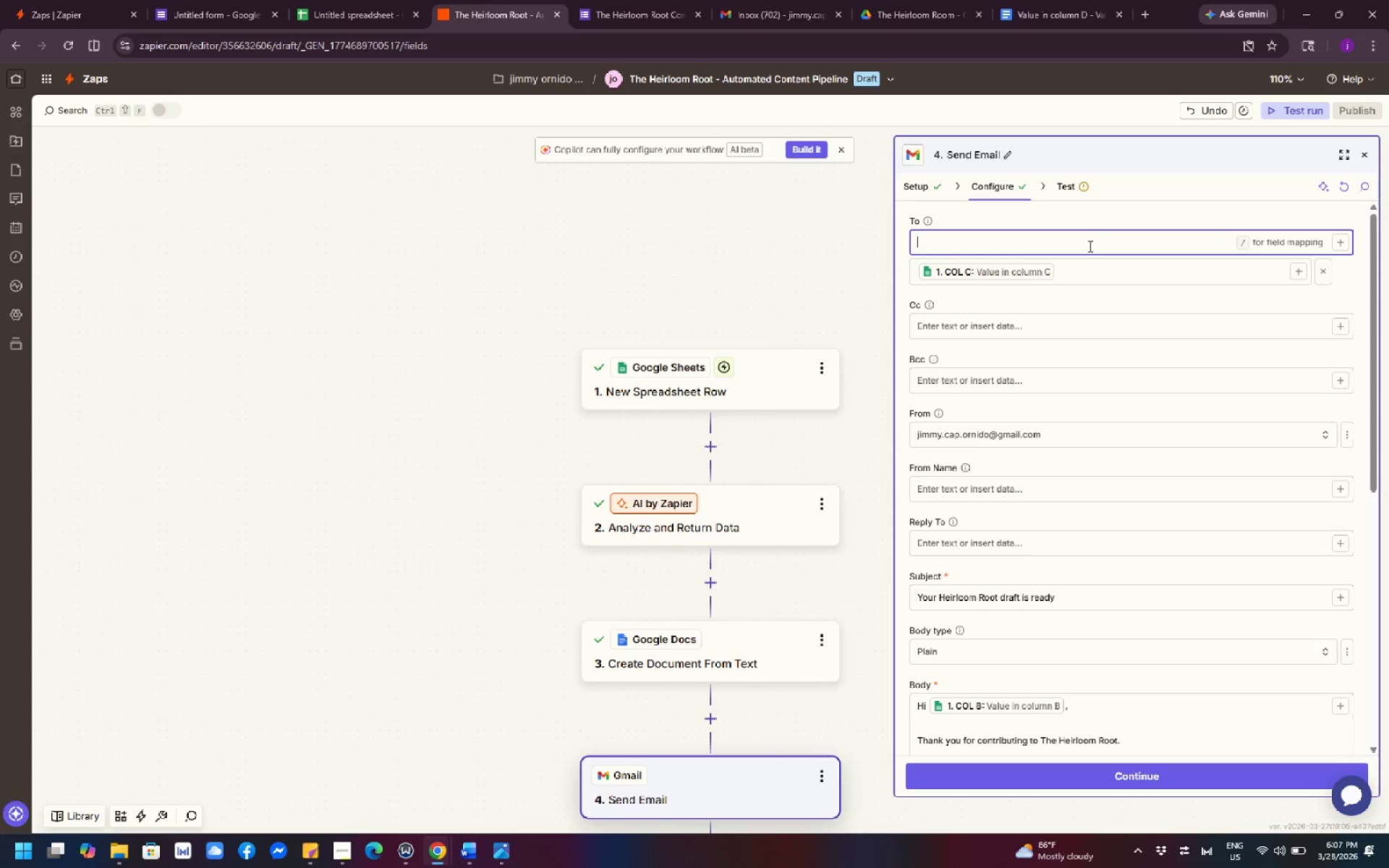 
type(jmm)
key(Backspace)
key(Backspace)
type(immy.cap.ornido@gmail.com)
 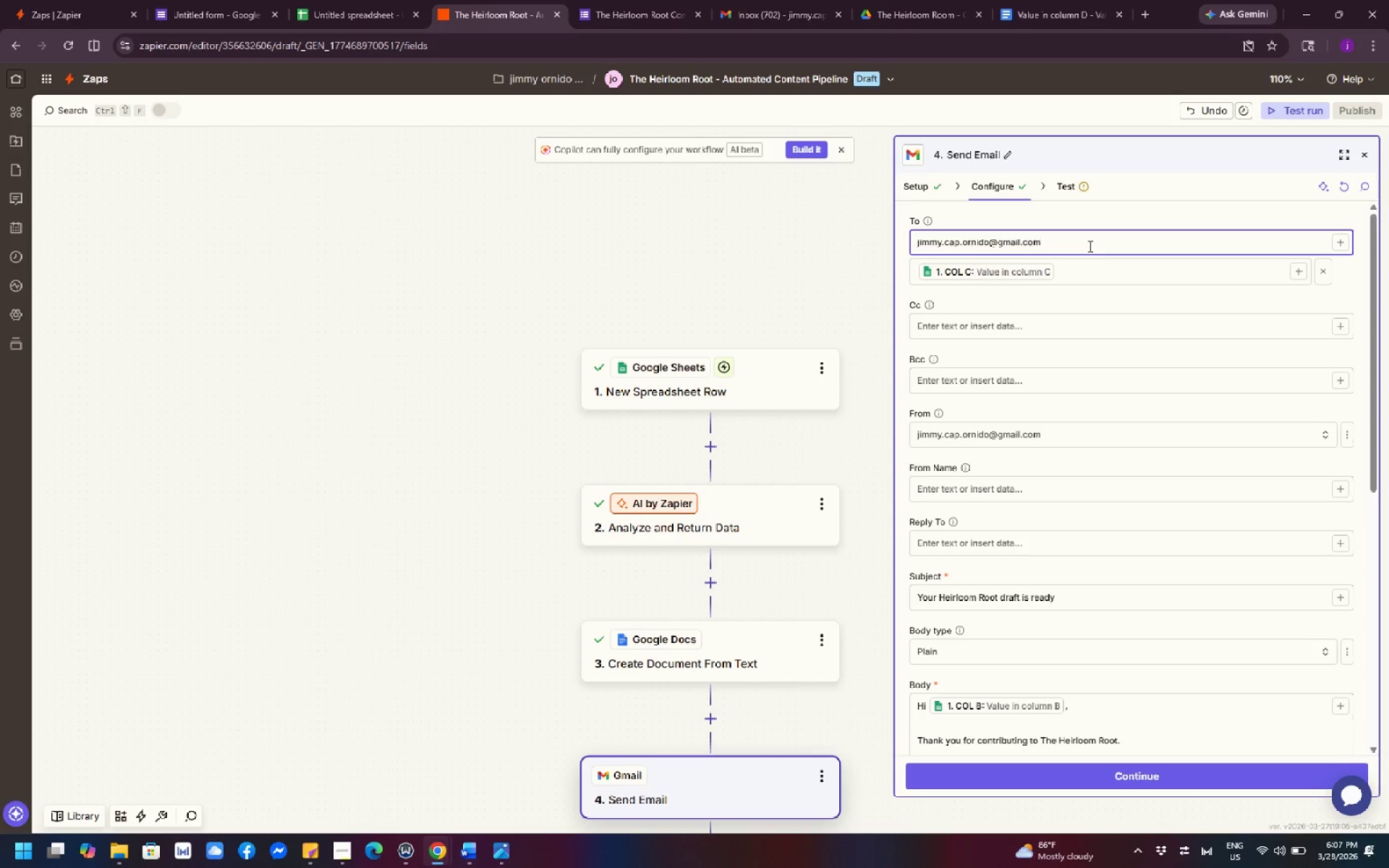 
left_click([1133, 775])
 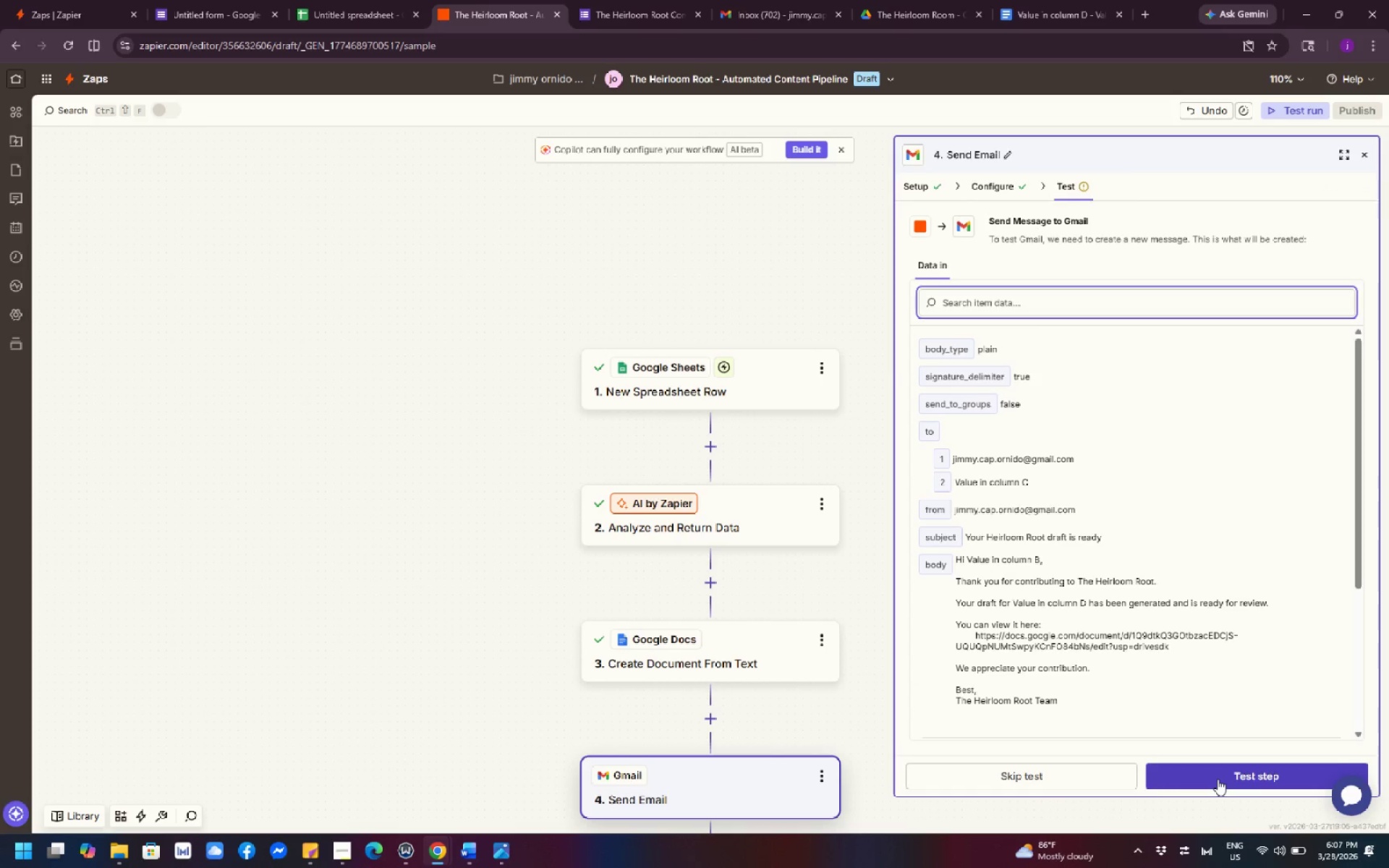 
left_click([1218, 779])
 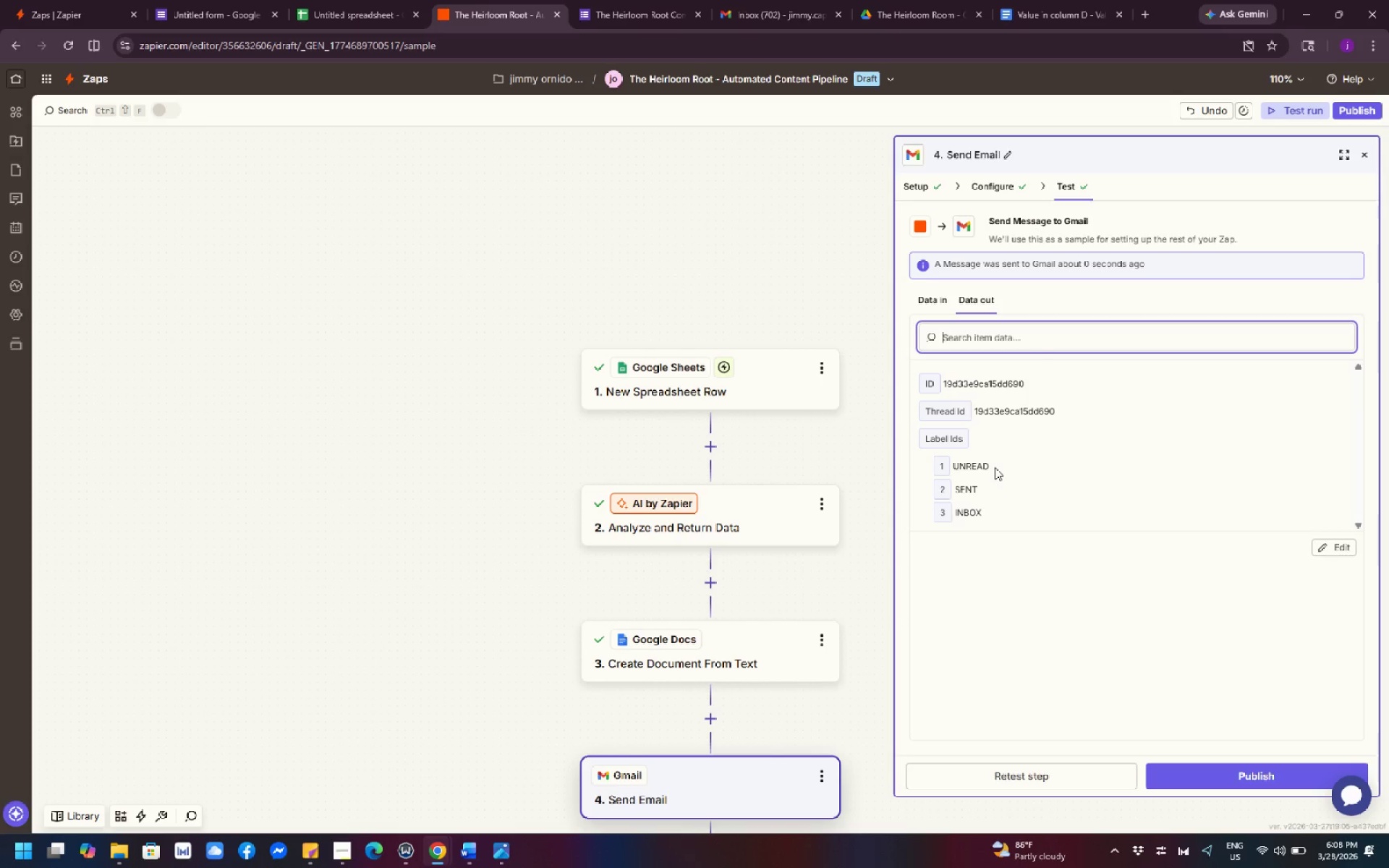 
wait(48.31)
 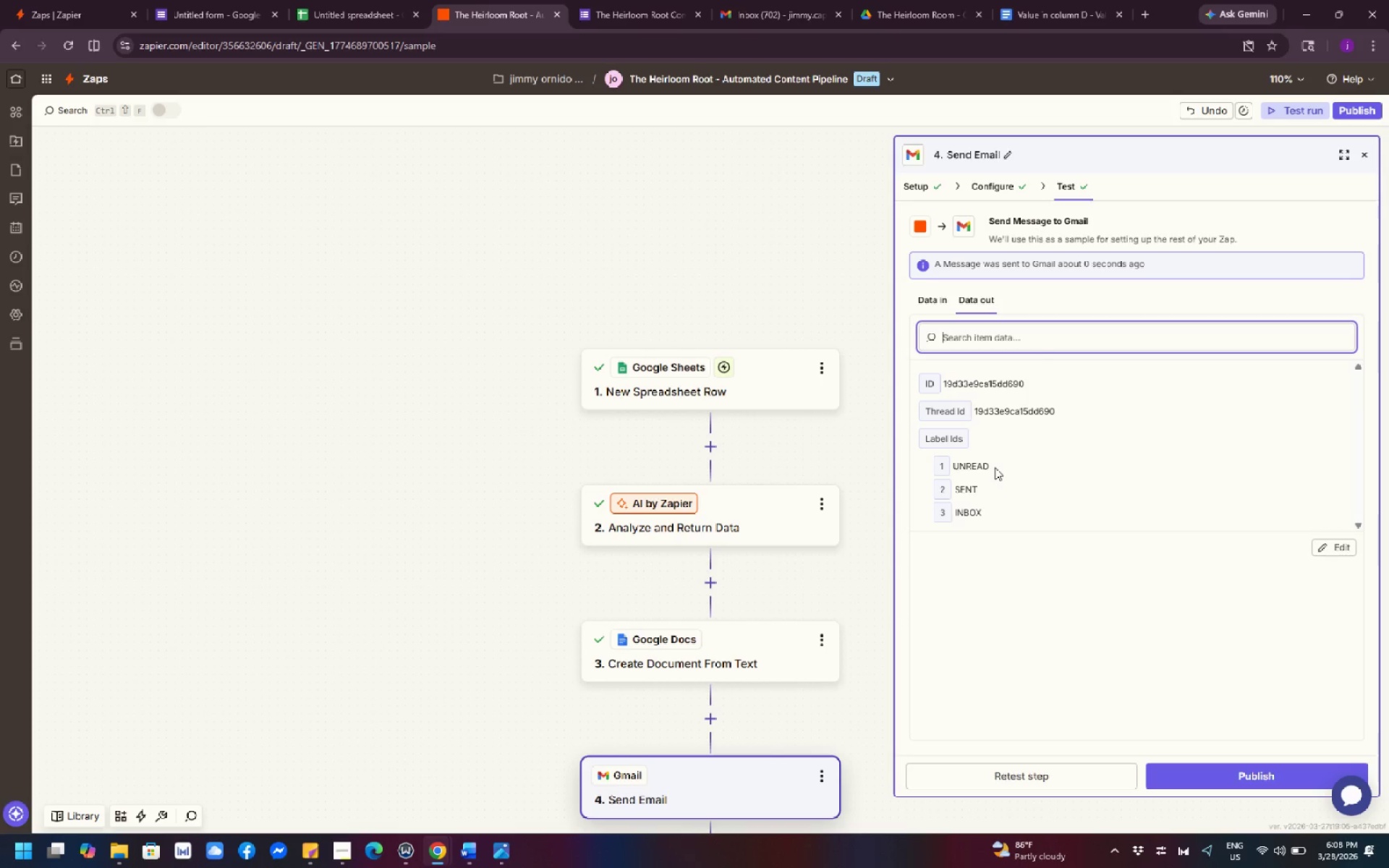 
left_click([323, 7])
 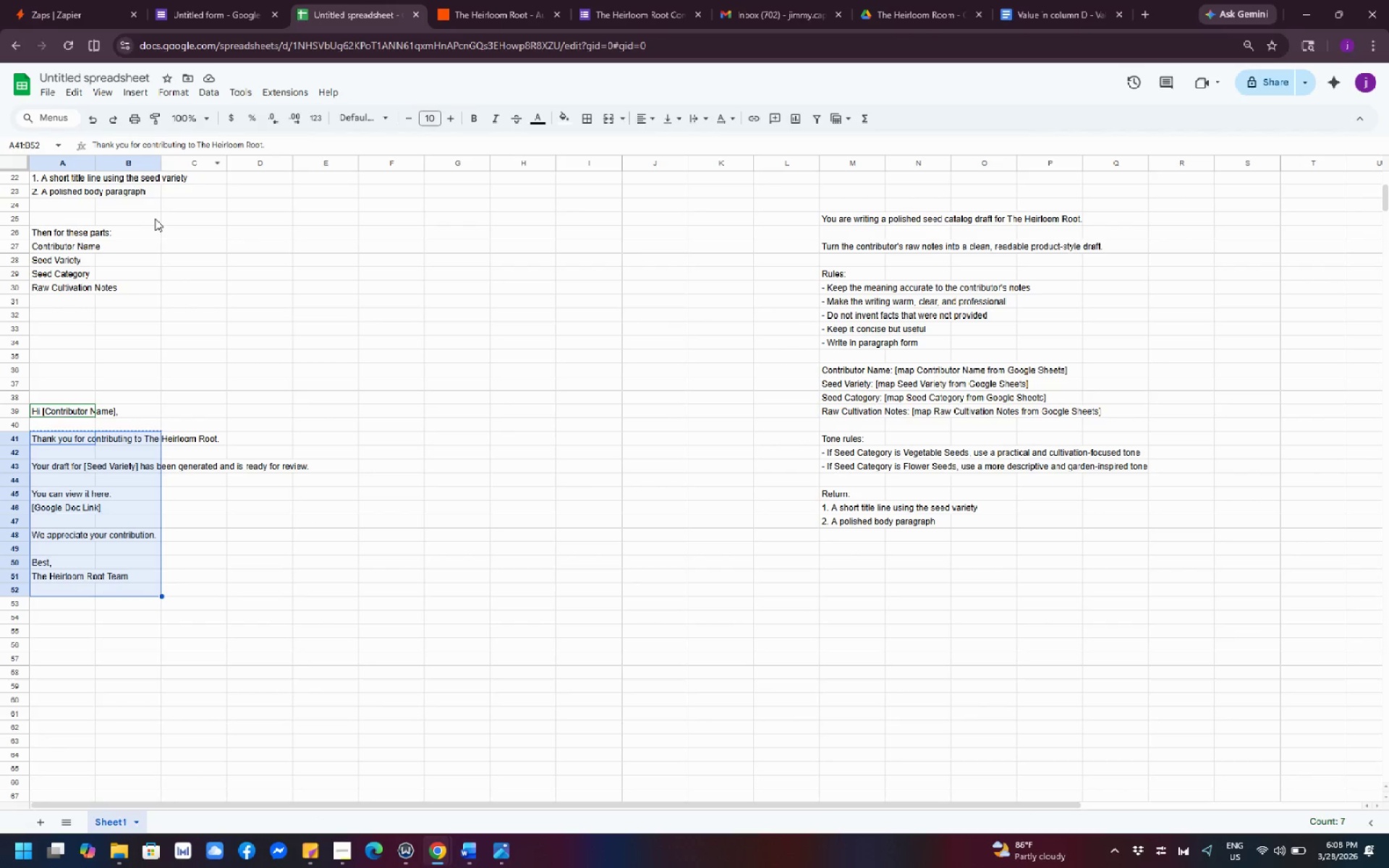 
left_click([20, 84])
 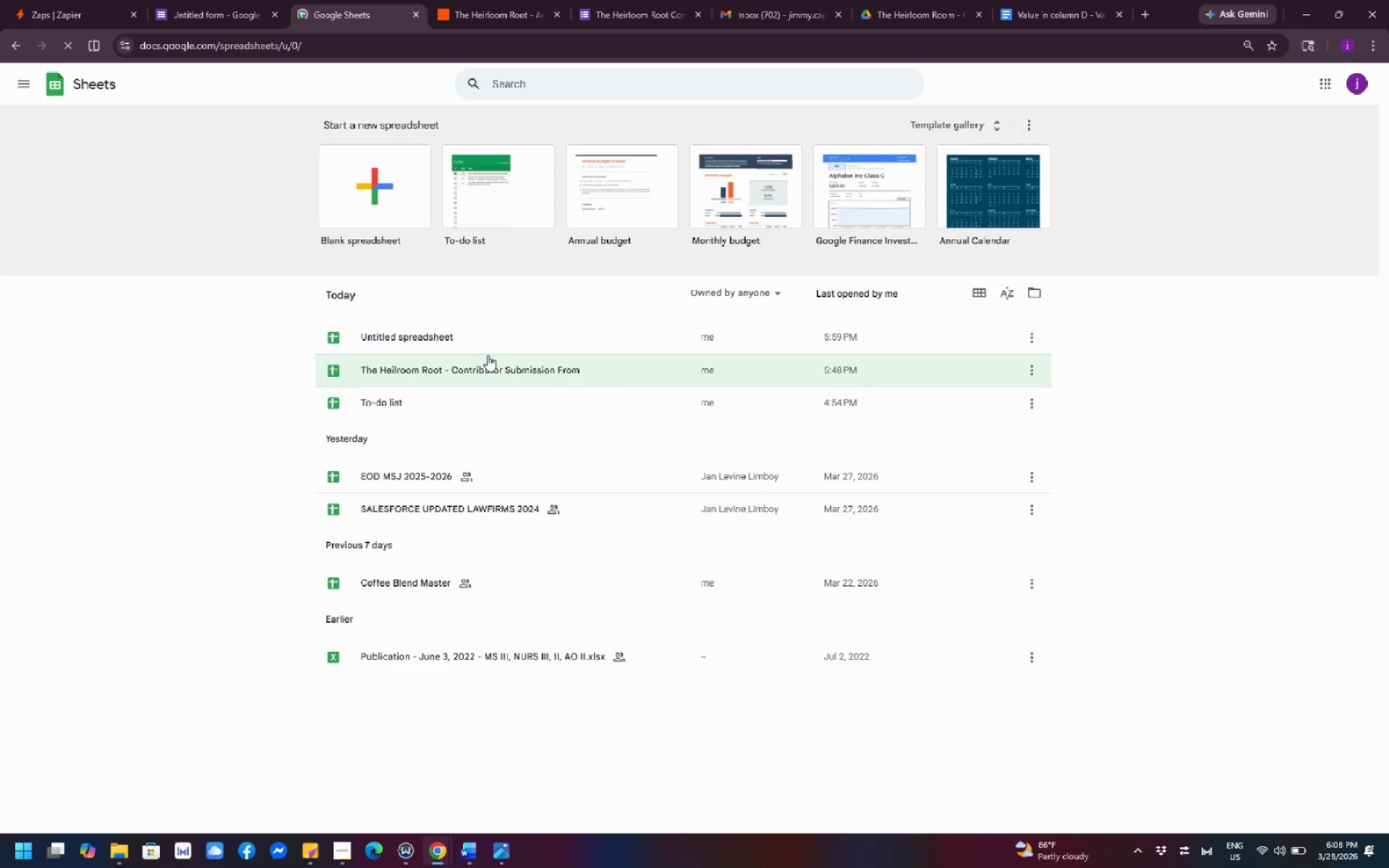 
left_click([514, 373])
 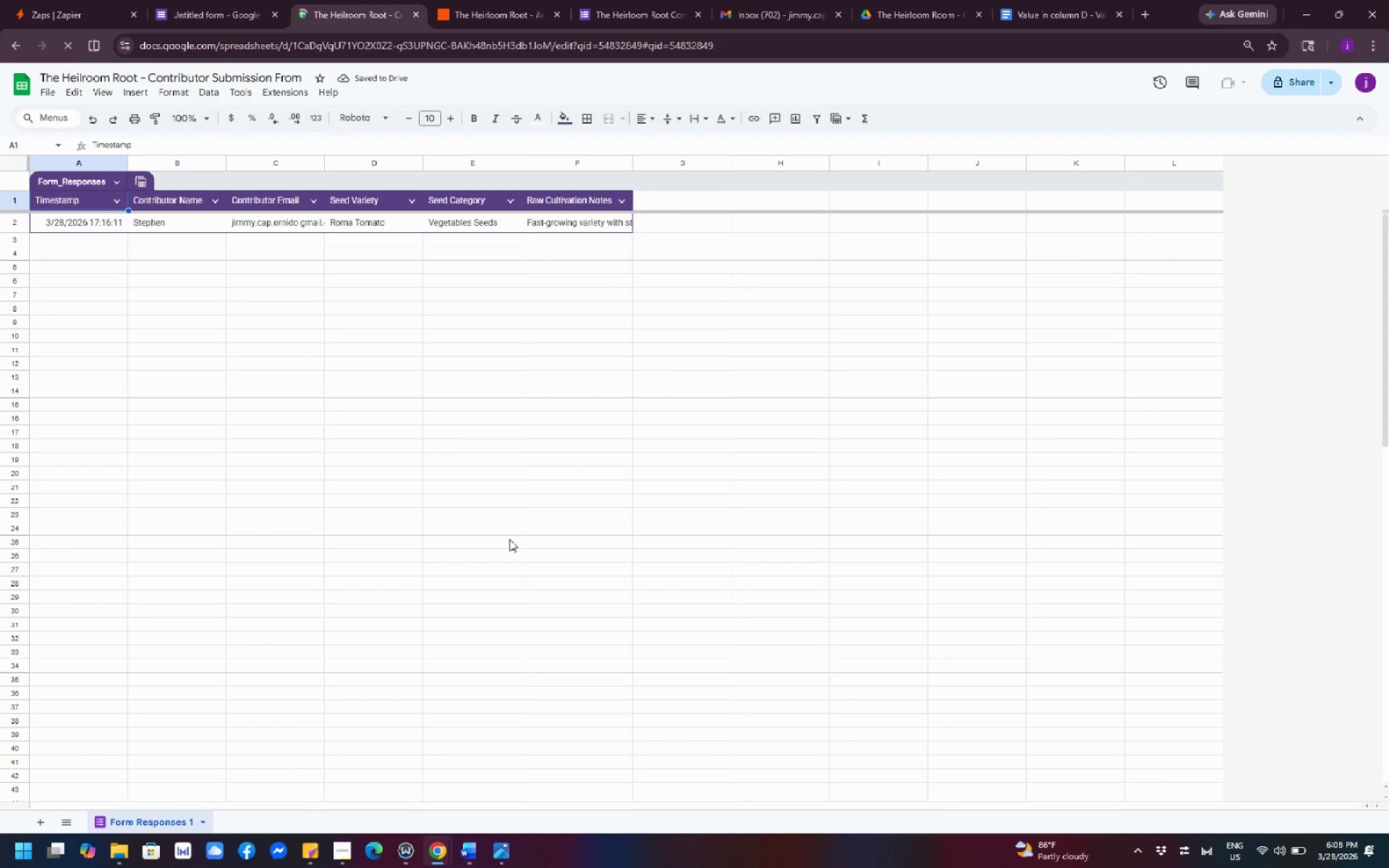 
wait(9.38)
 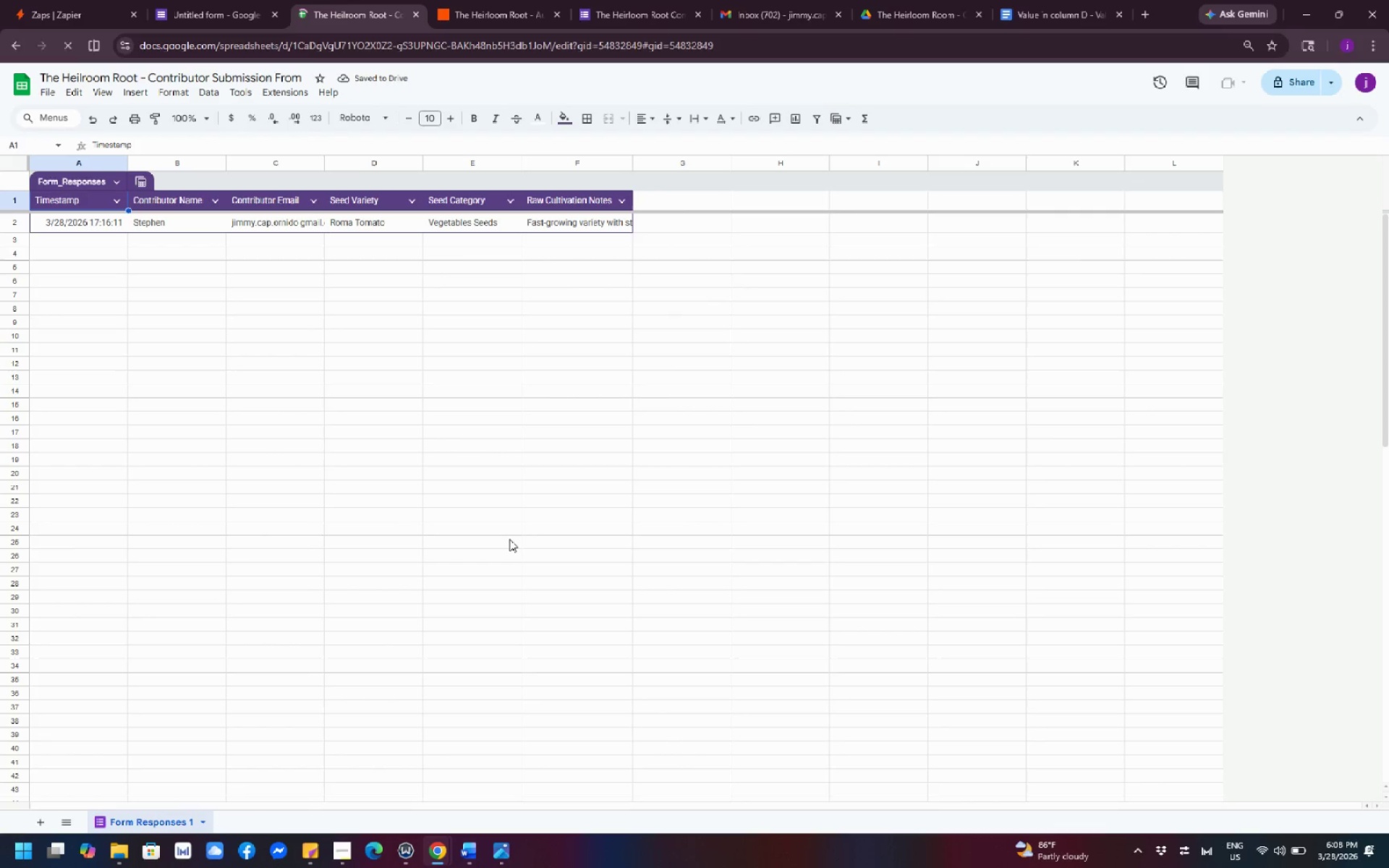 
left_click([301, 573])
 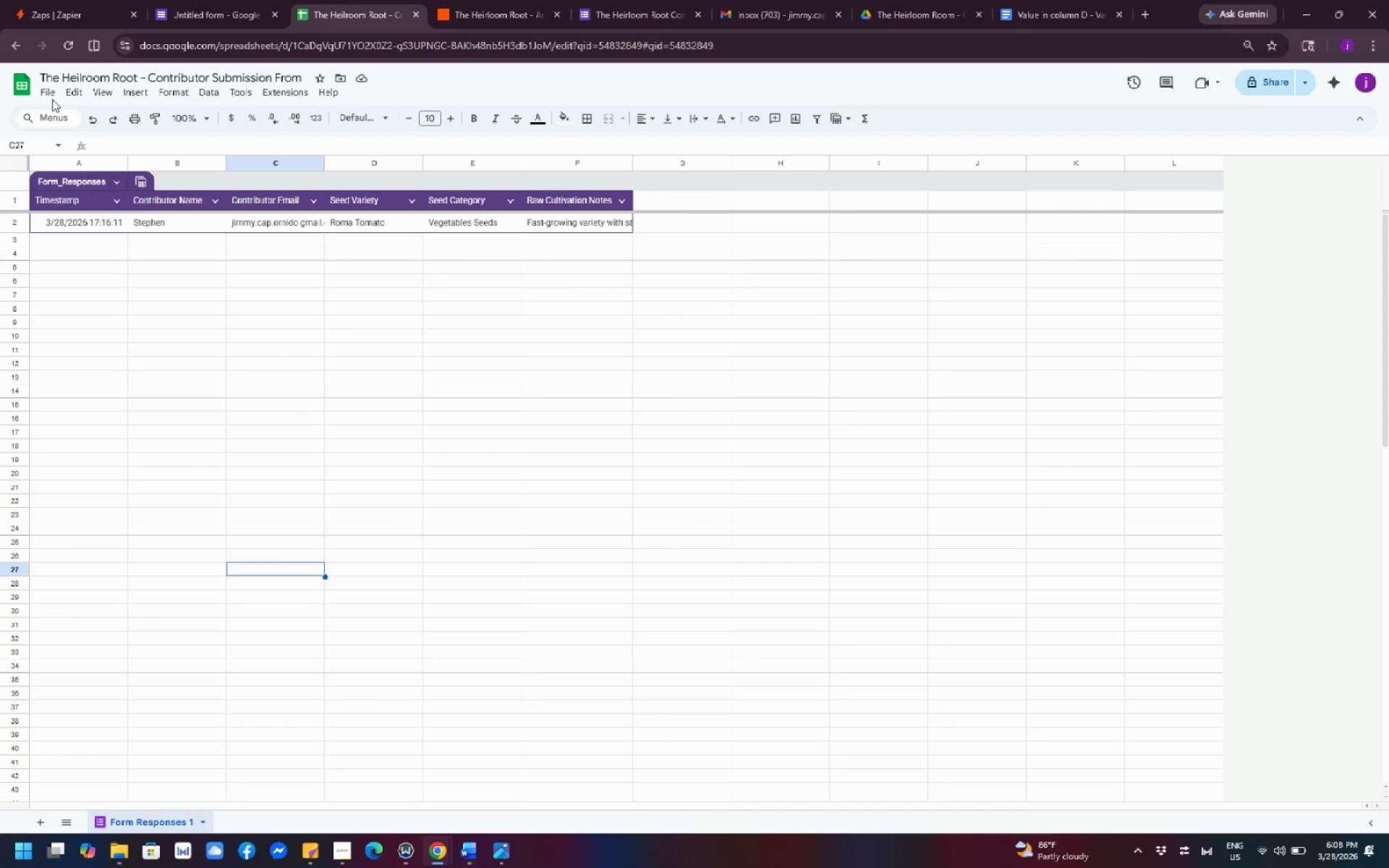 
left_click([73, 46])
 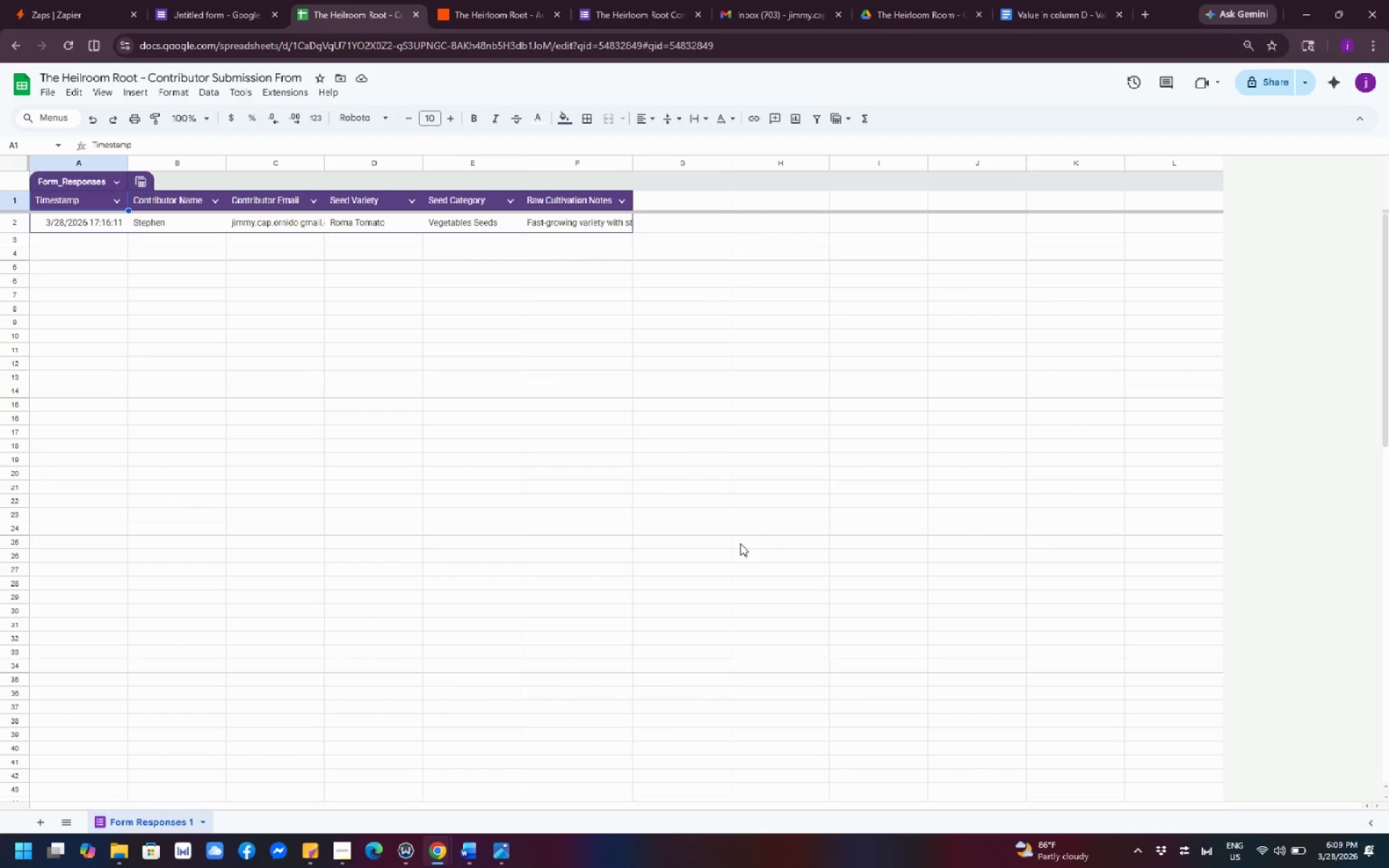 
wait(33.02)
 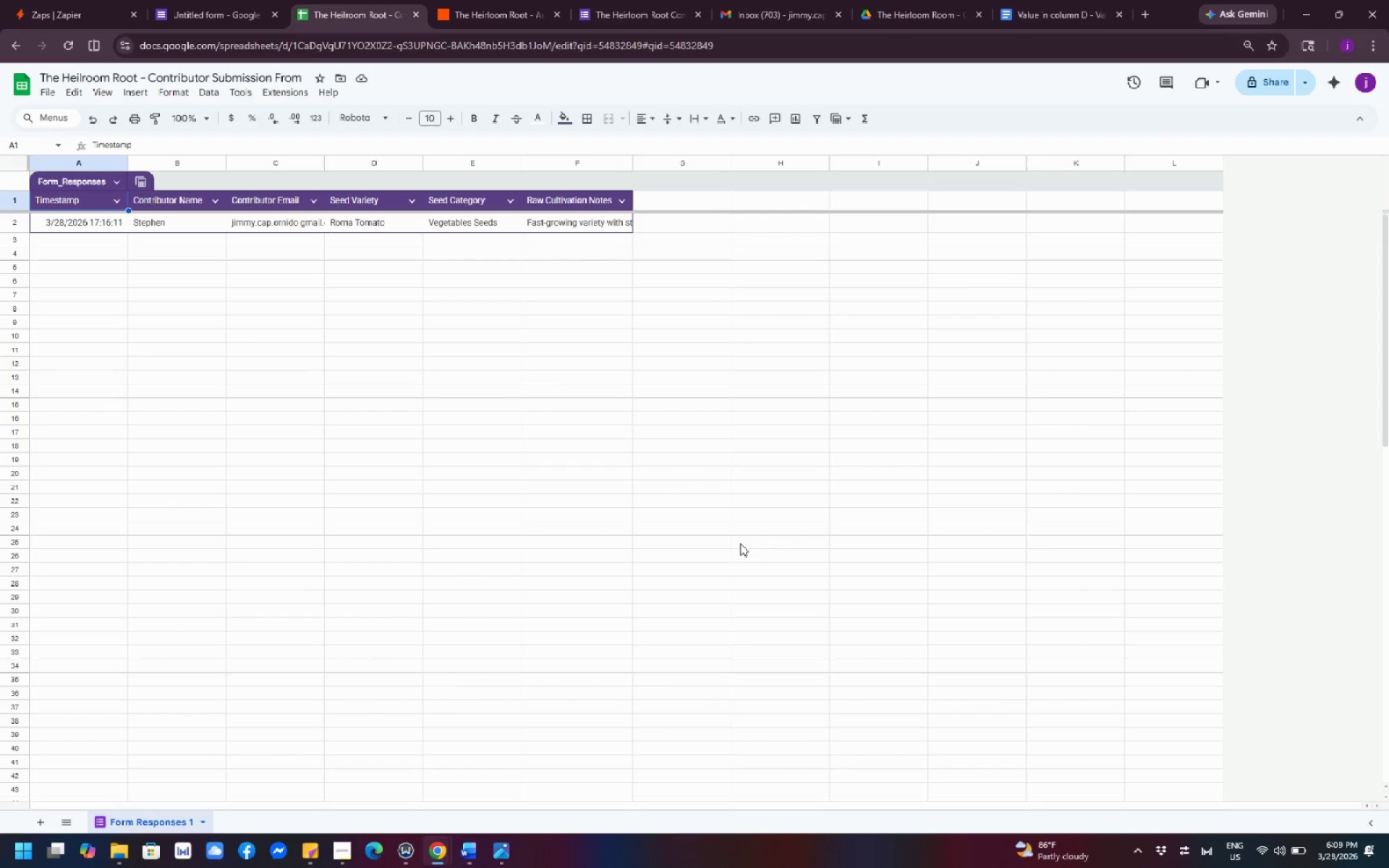 
left_click([491, 2])
 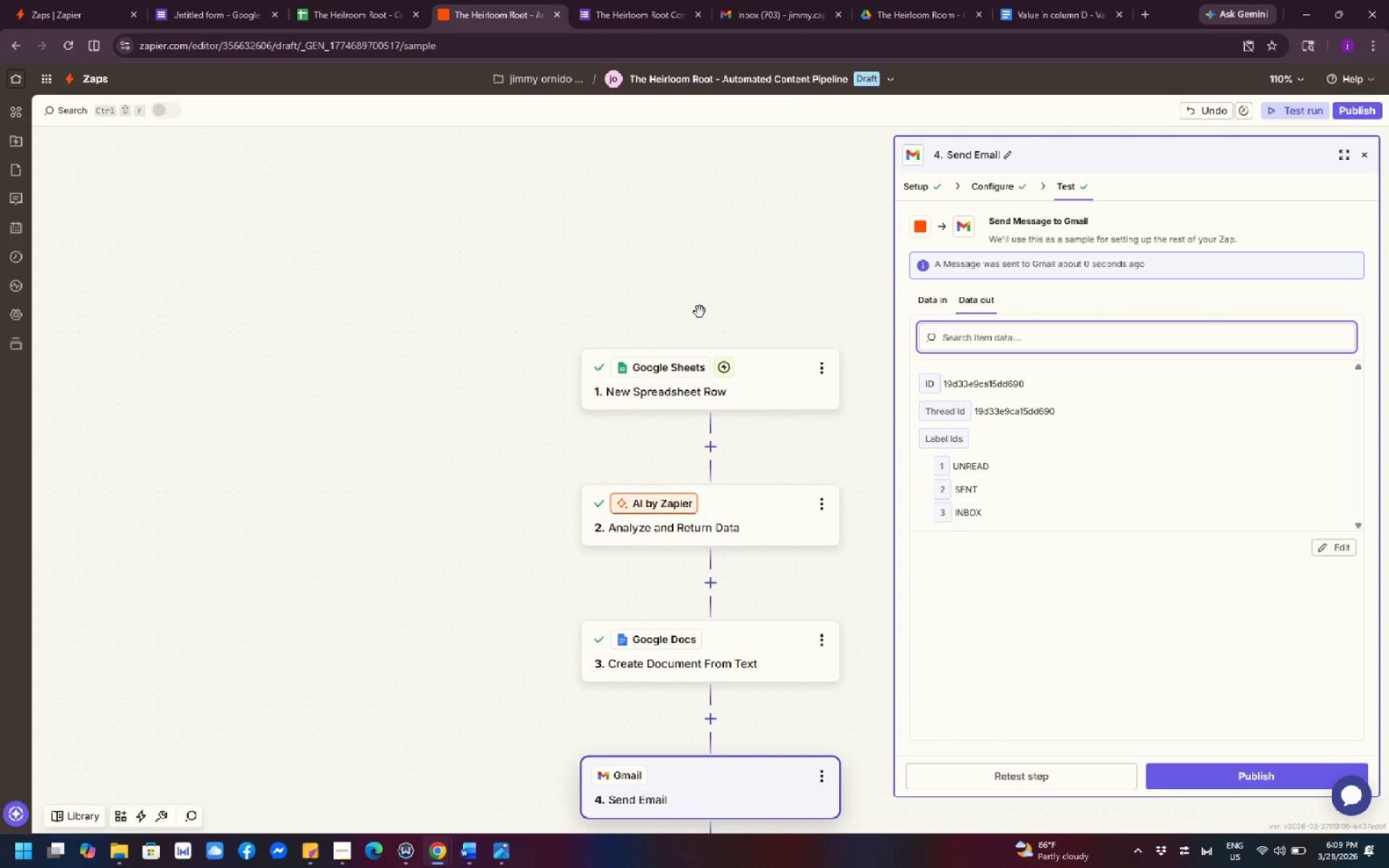 
scroll: coordinate [700, 312], scroll_direction: down, amount: 2.0
 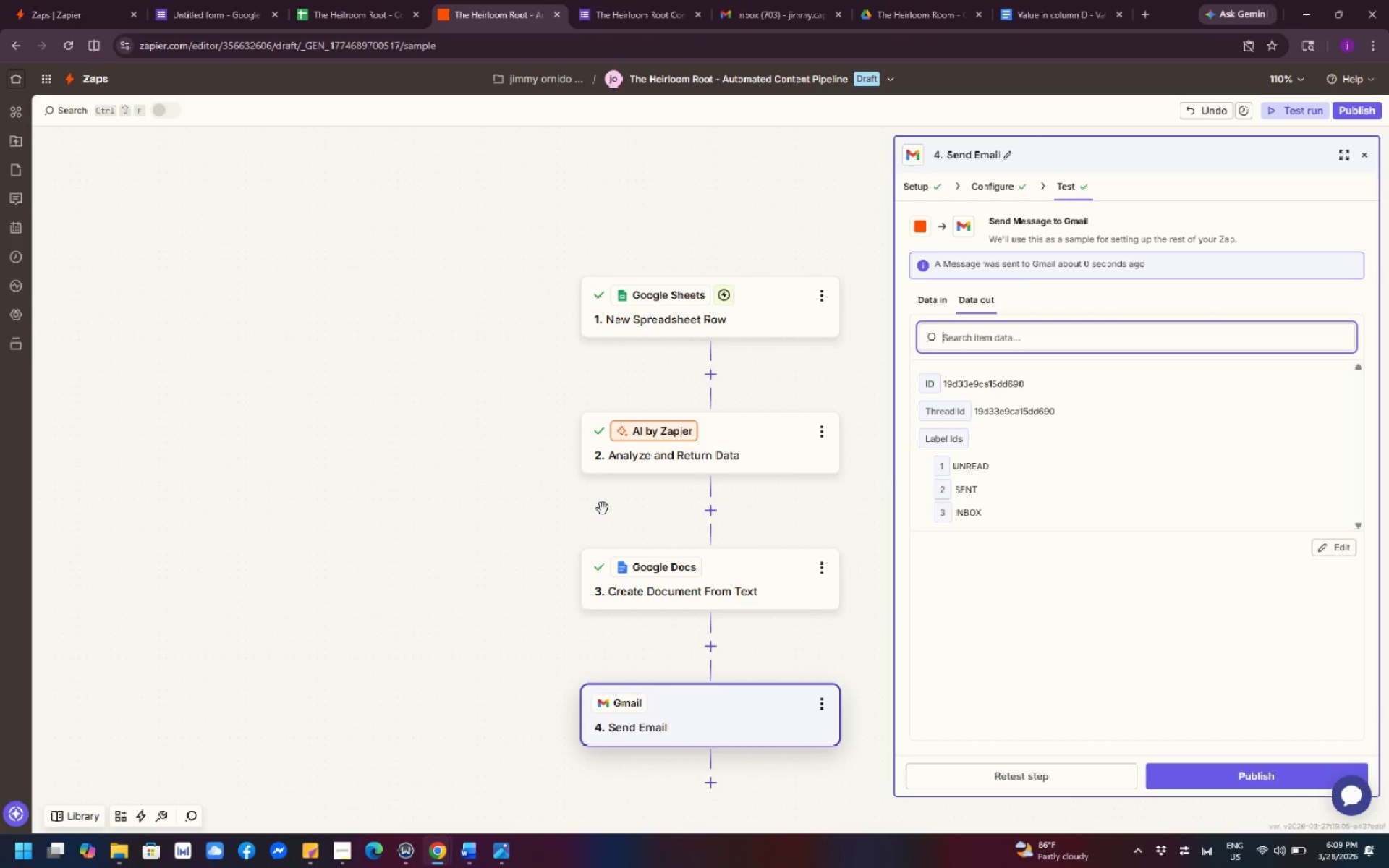 
wait(9.11)
 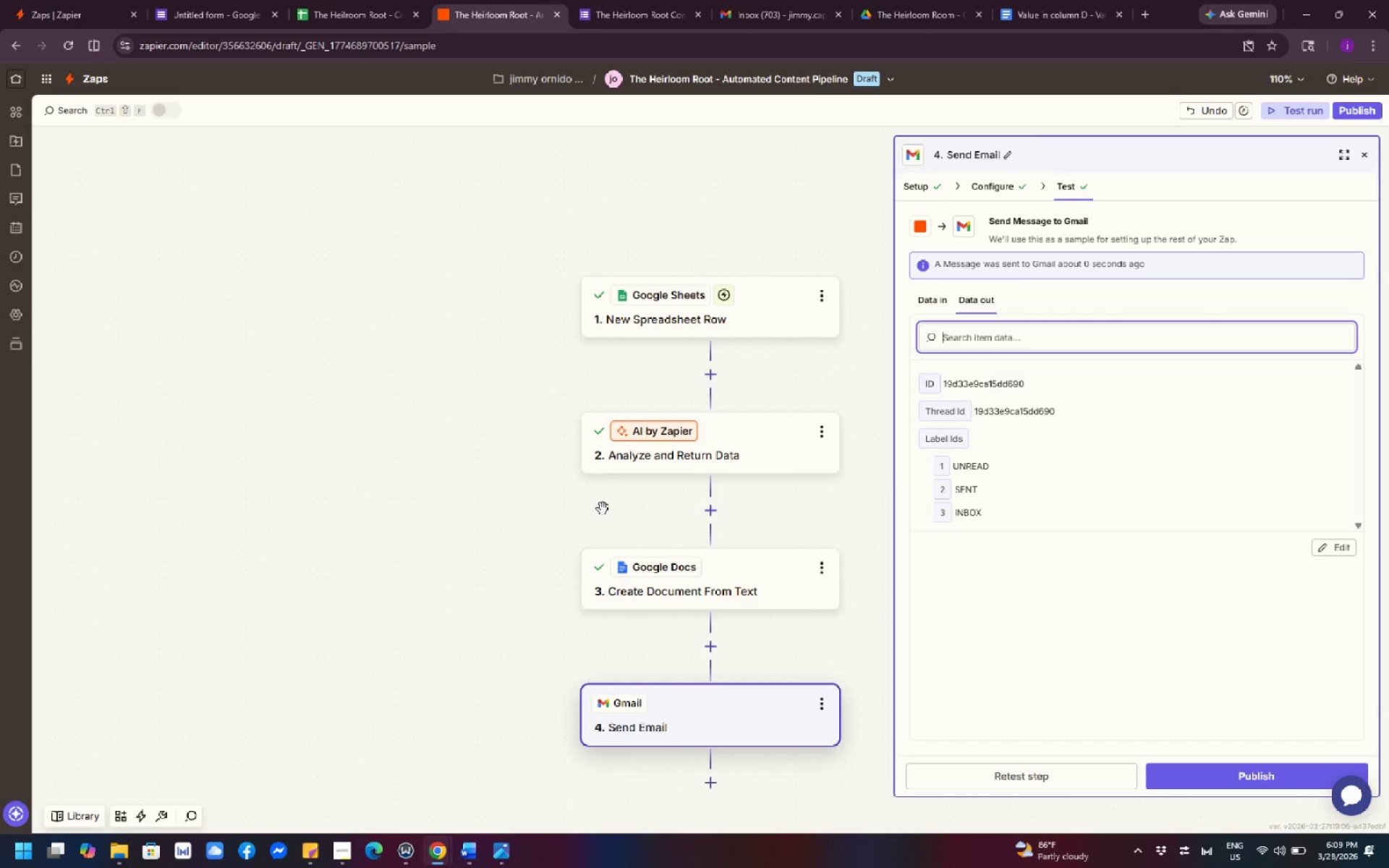 
left_click([477, 370])
 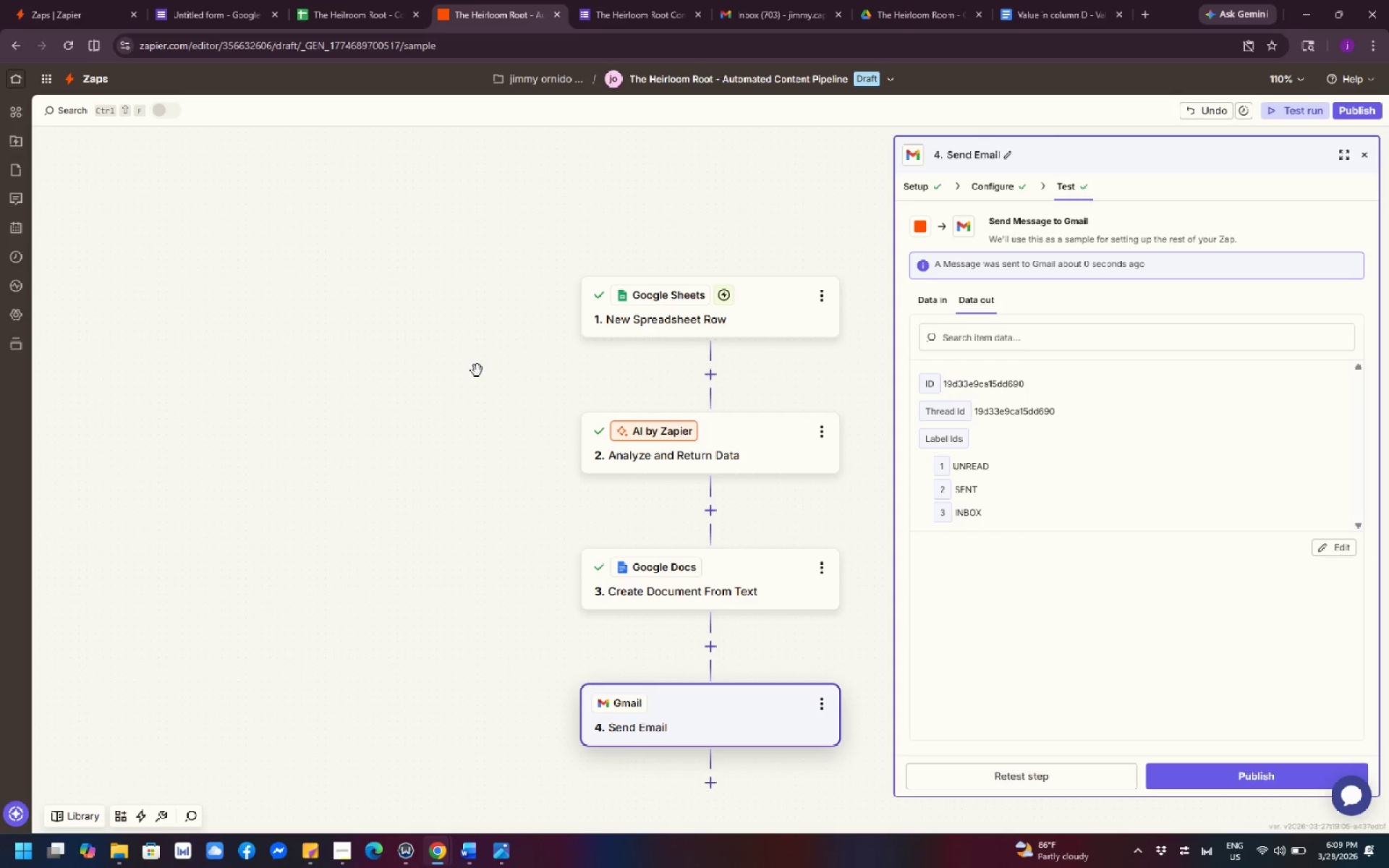 
wait(11.23)
 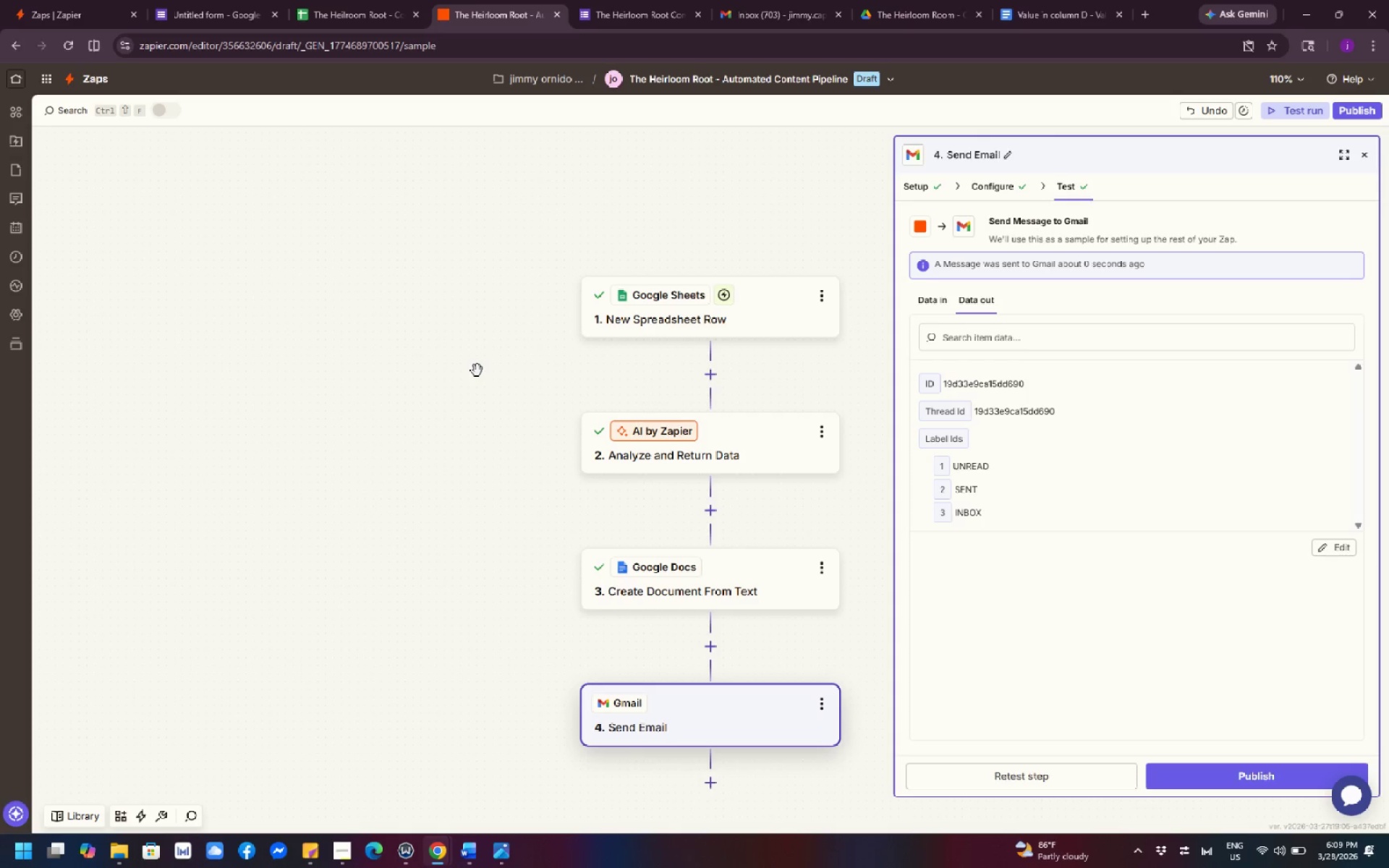 
scroll: coordinate [419, 463], scroll_direction: down, amount: 2.0
 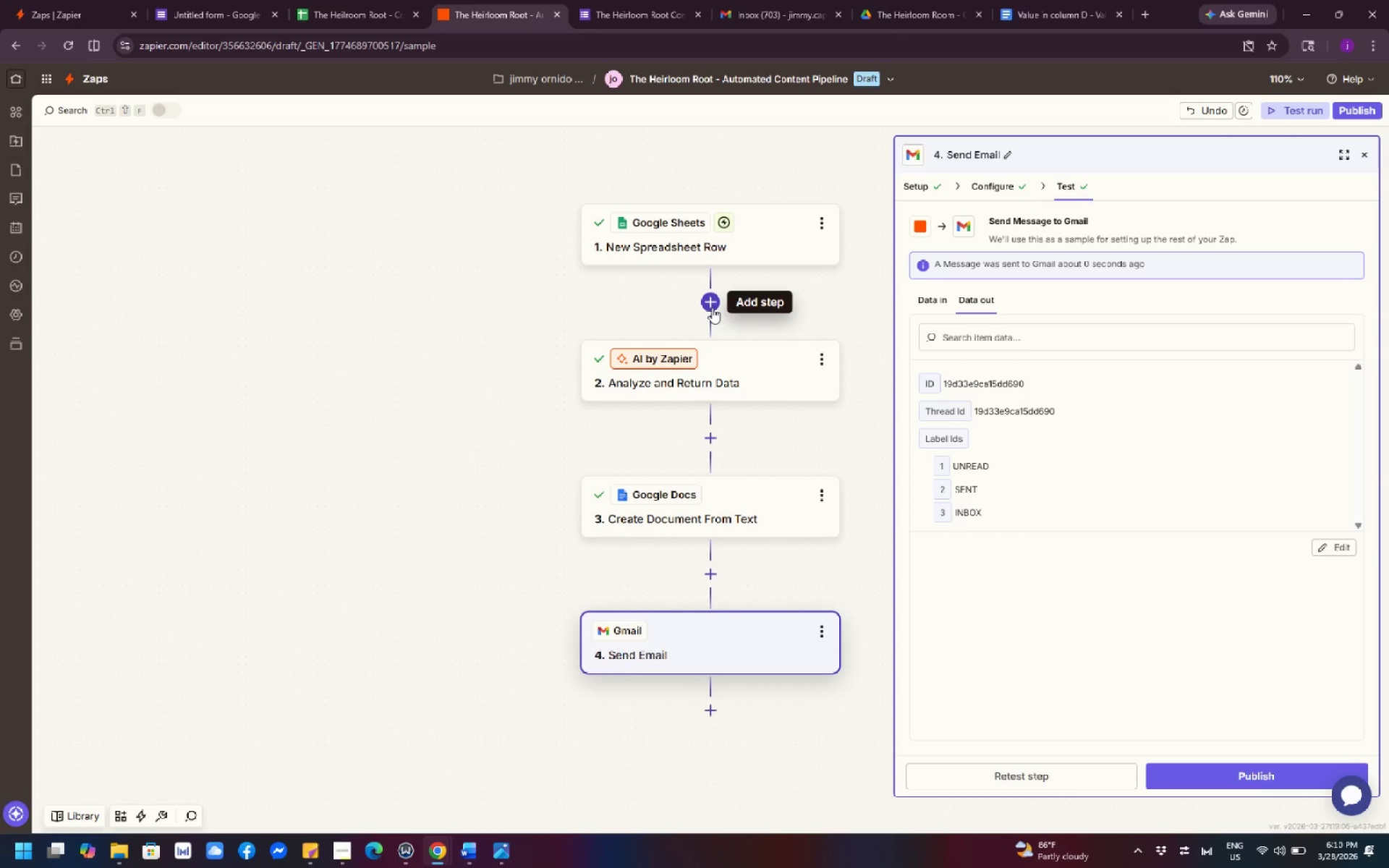 
wait(34.29)
 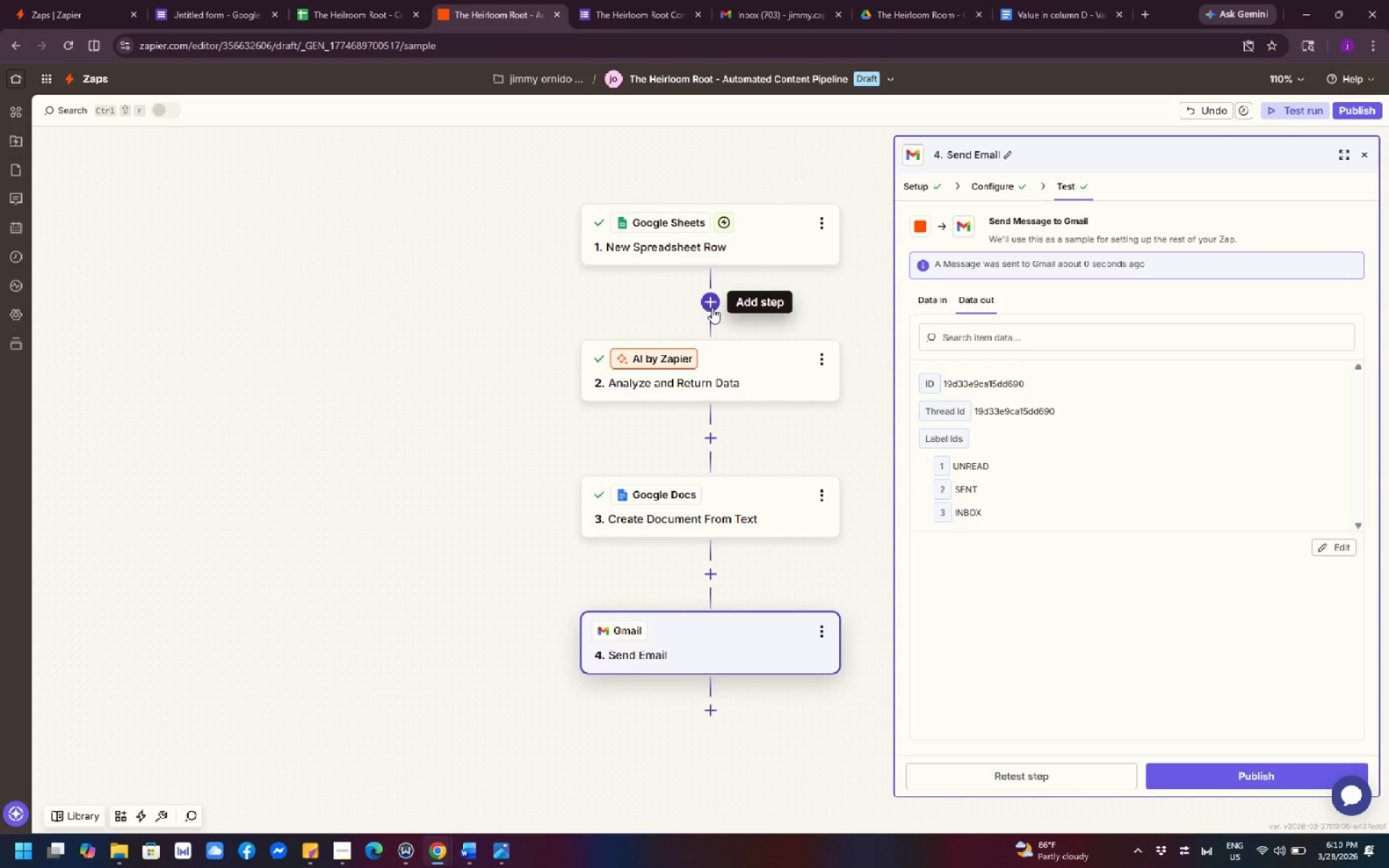 
left_click([712, 307])
 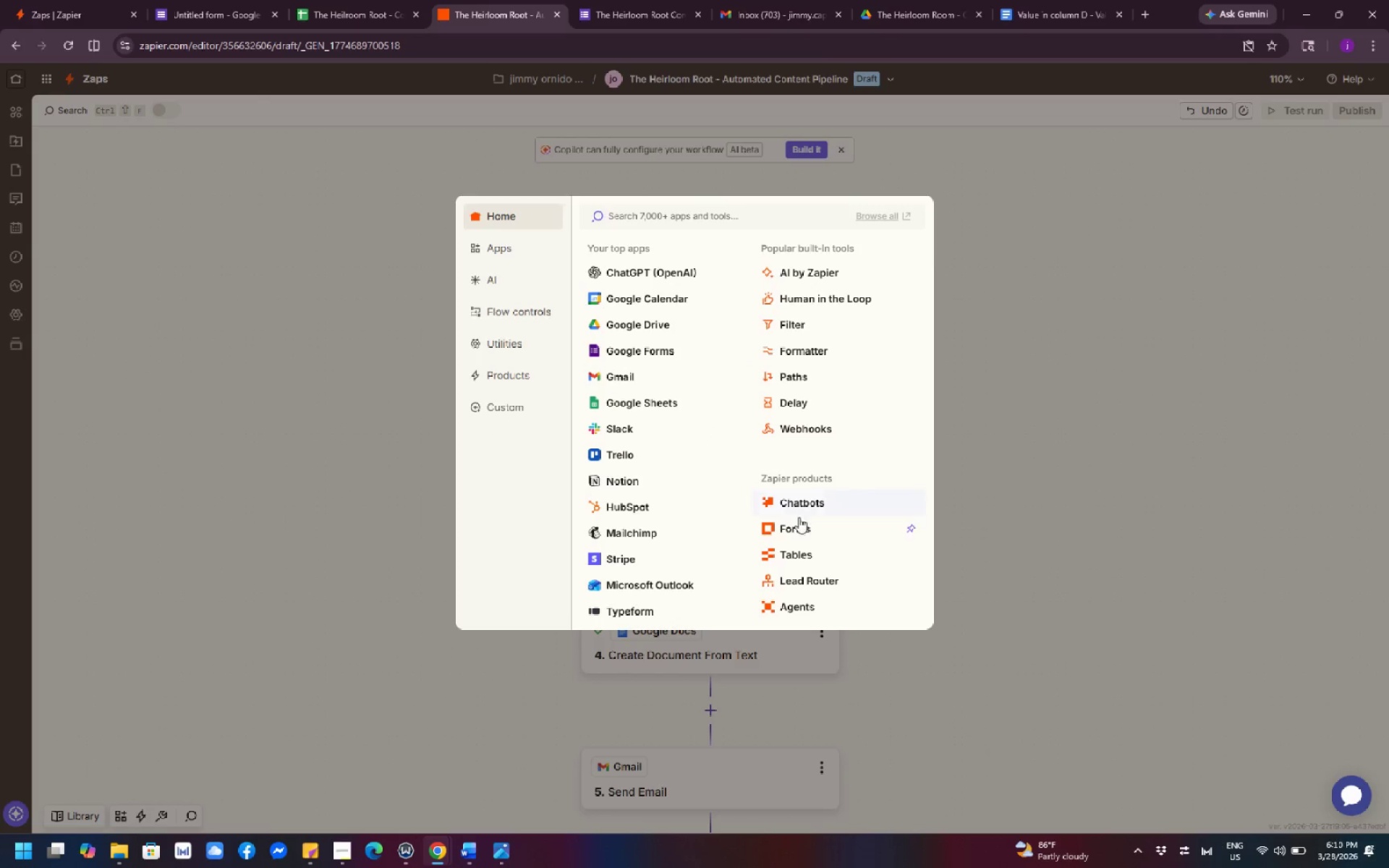 
left_click([806, 380])
 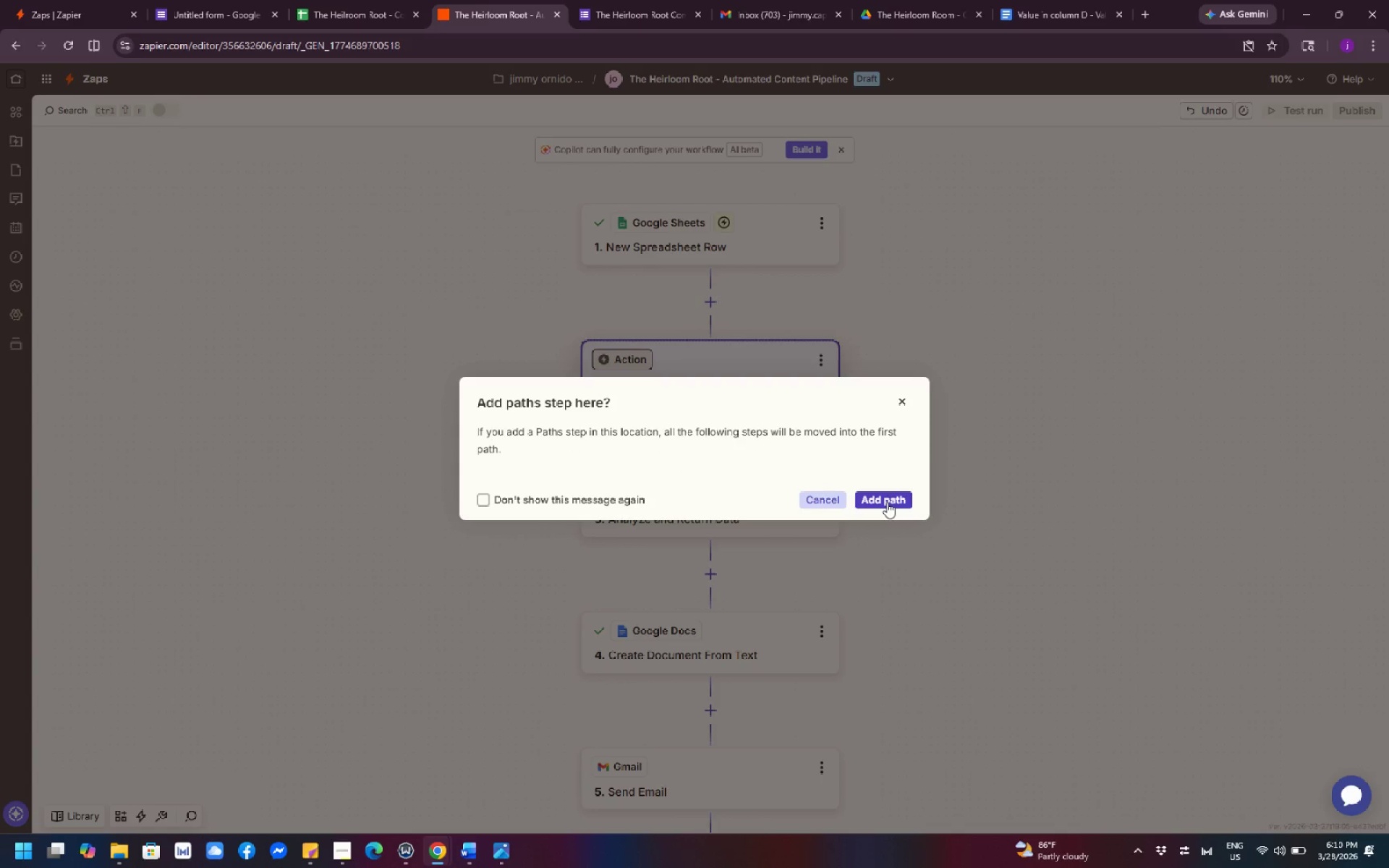 
wait(6.55)
 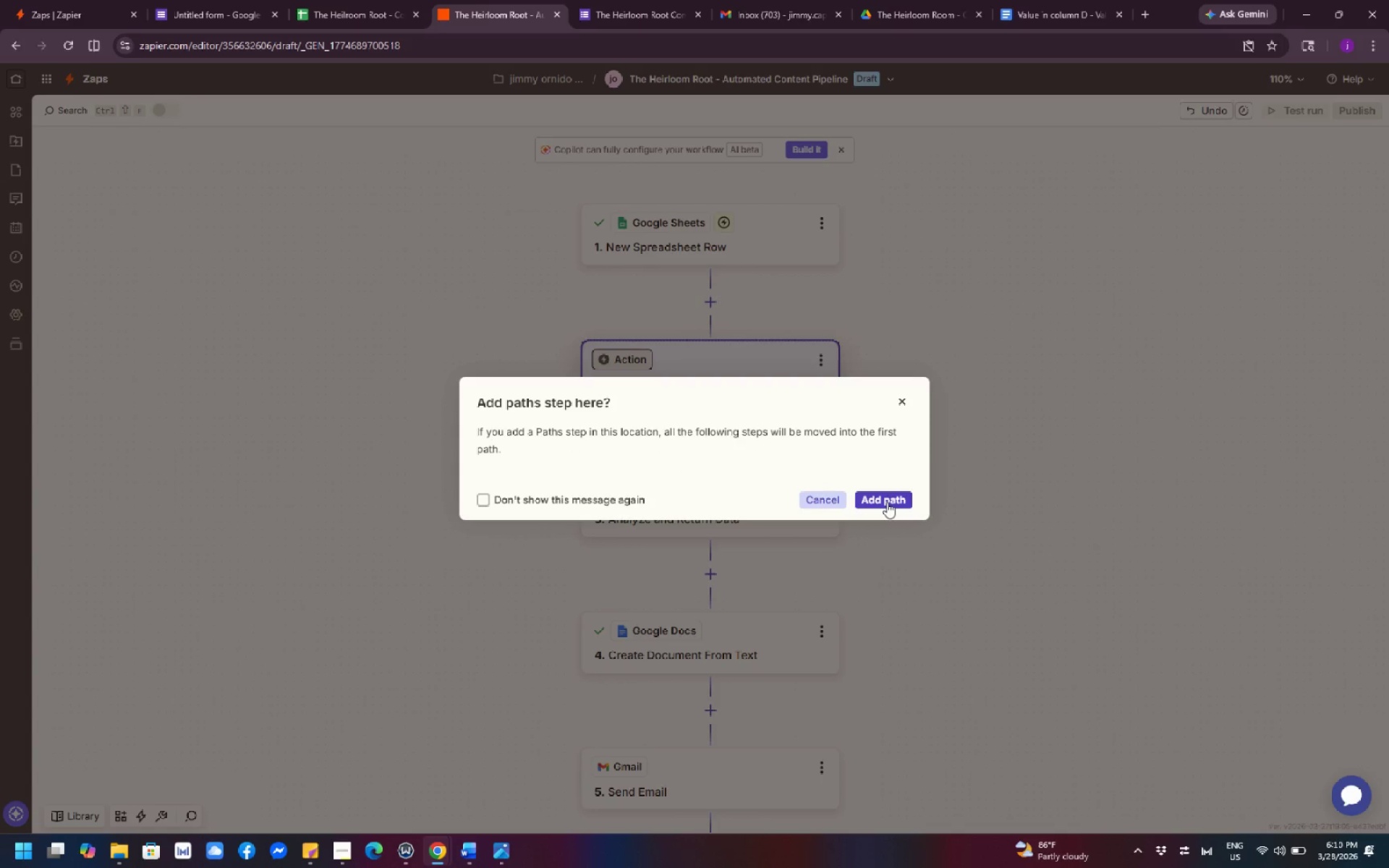 
left_click([887, 502])
 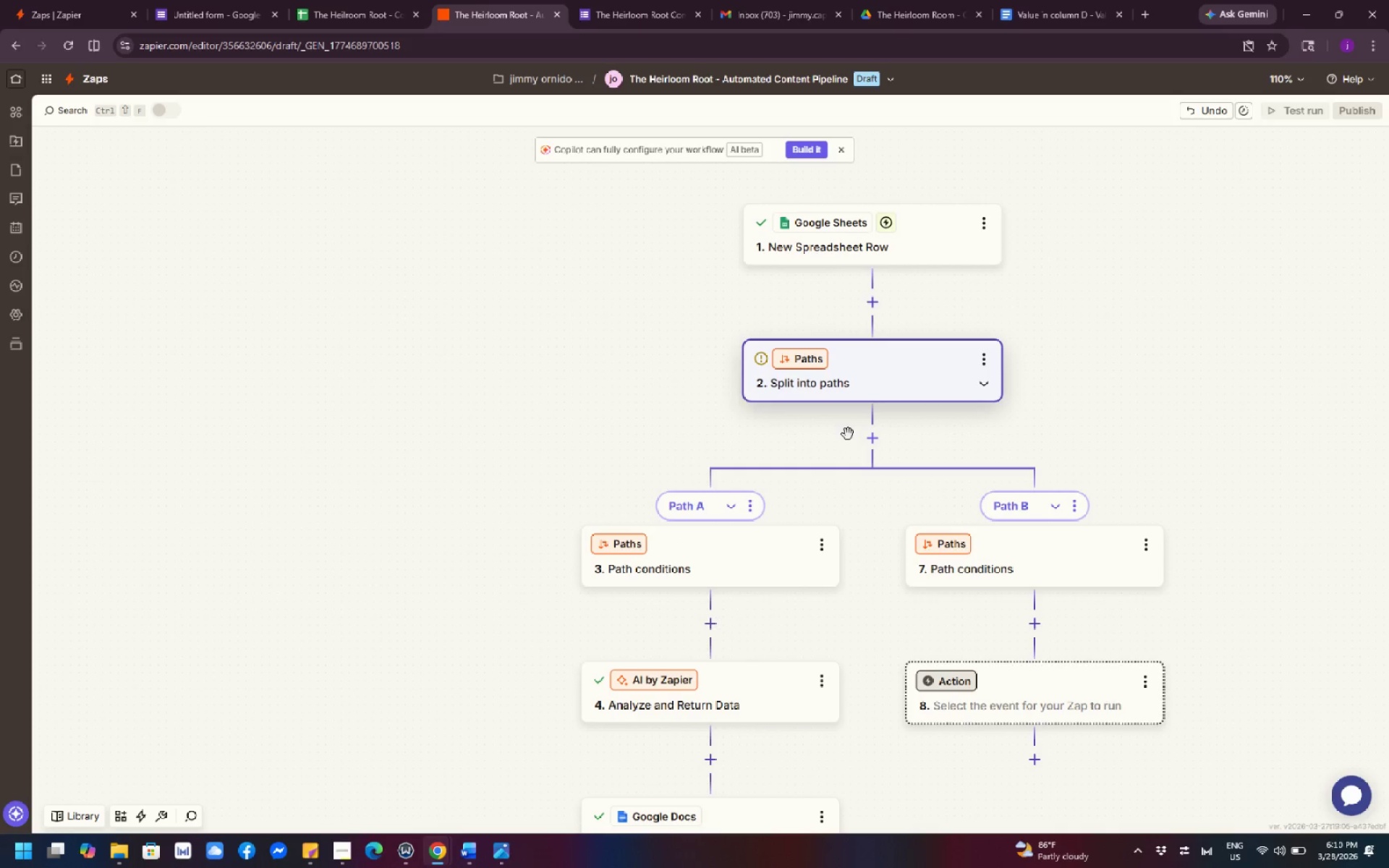 
scroll: coordinate [465, 362], scroll_direction: down, amount: 2.0
 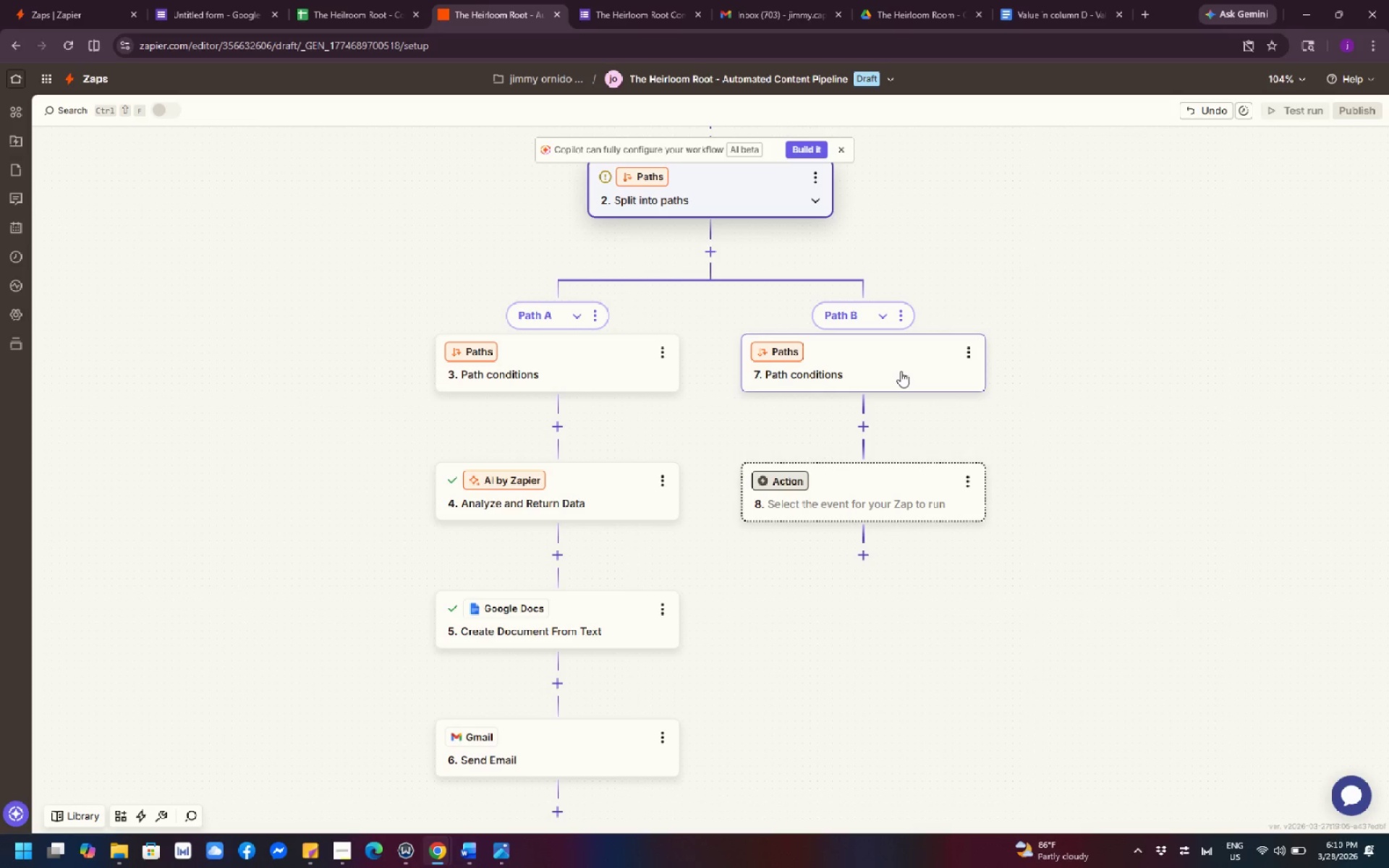 
wait(34.57)
 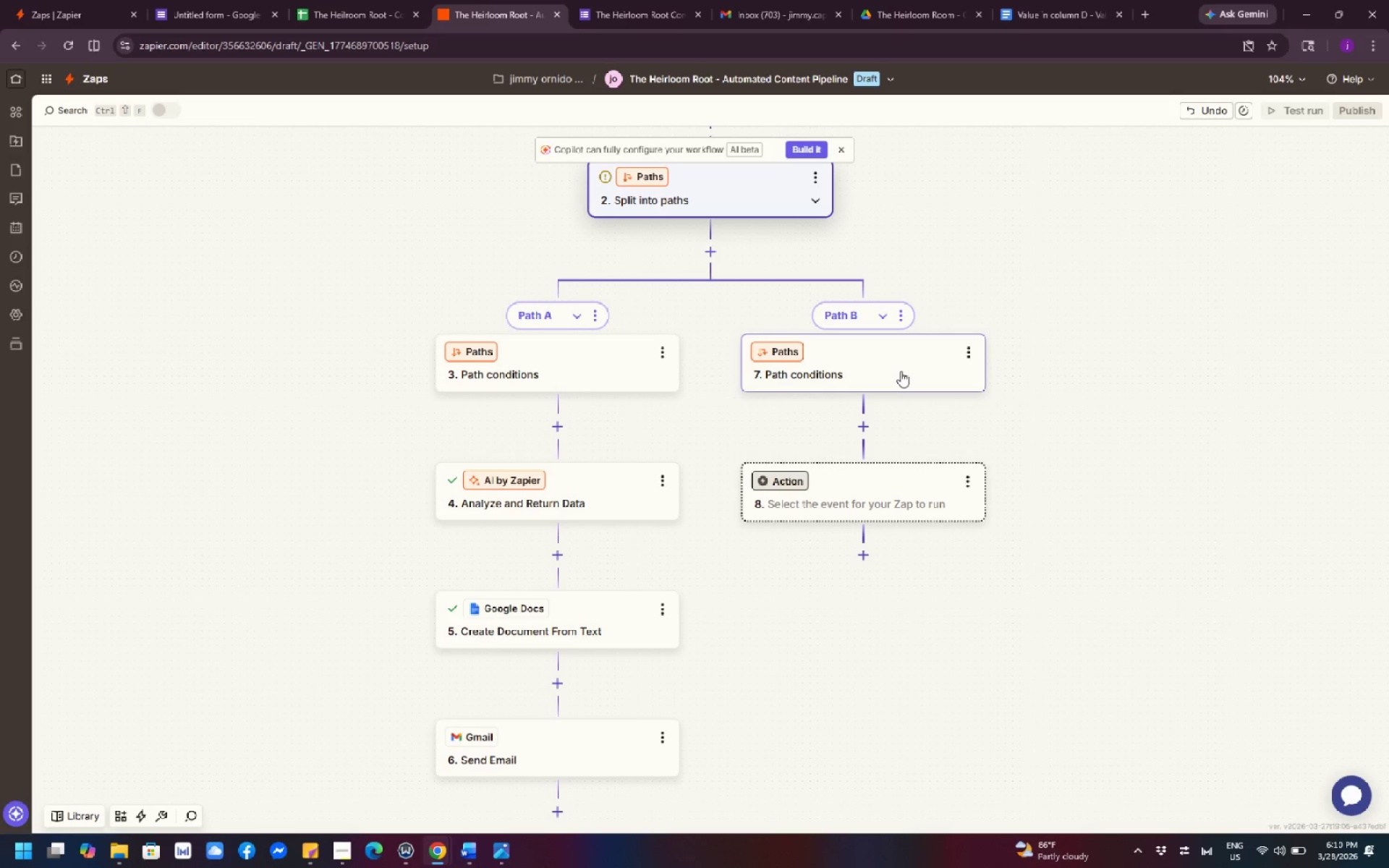 
left_click([1068, 352])
 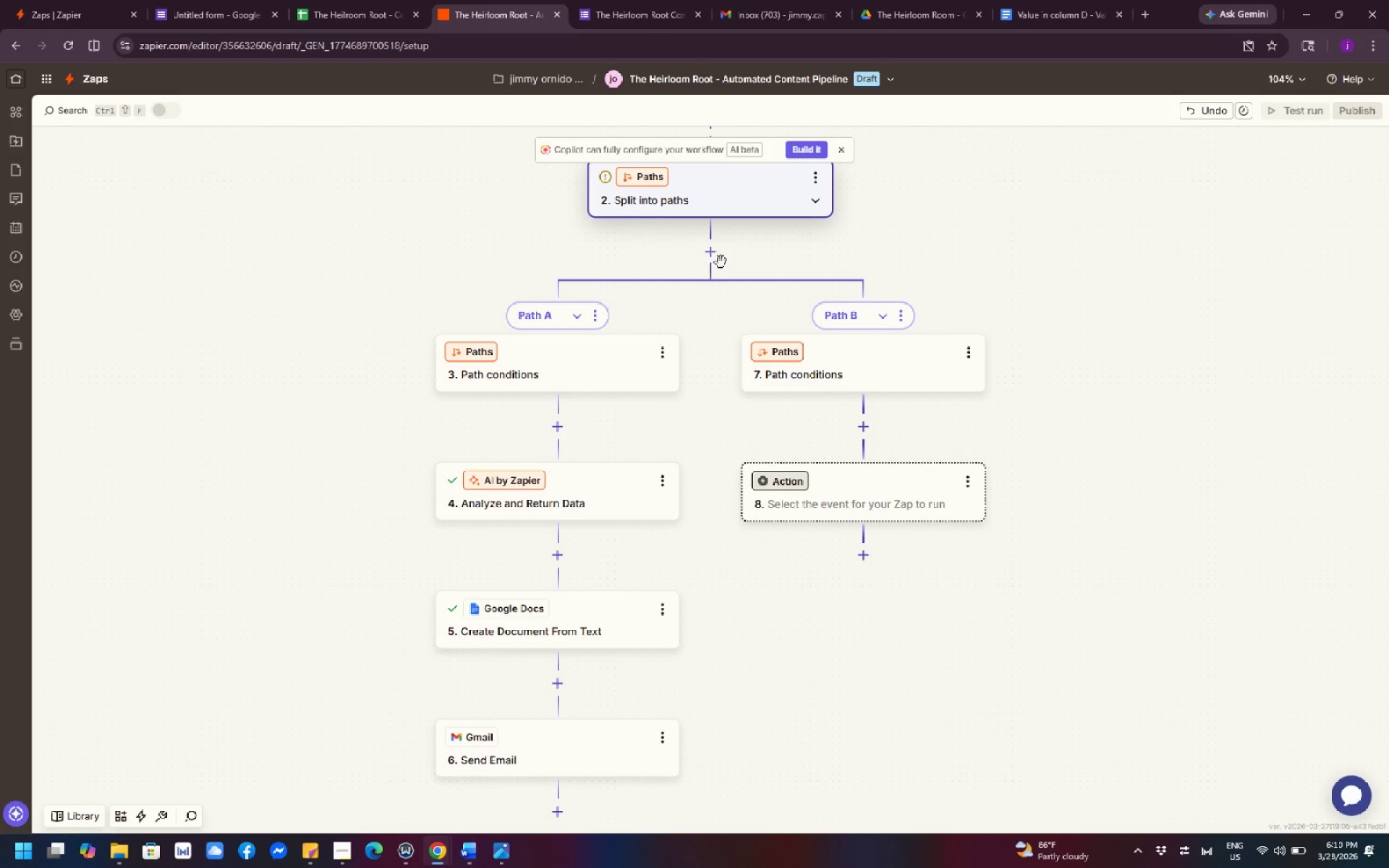 
left_click([710, 255])
 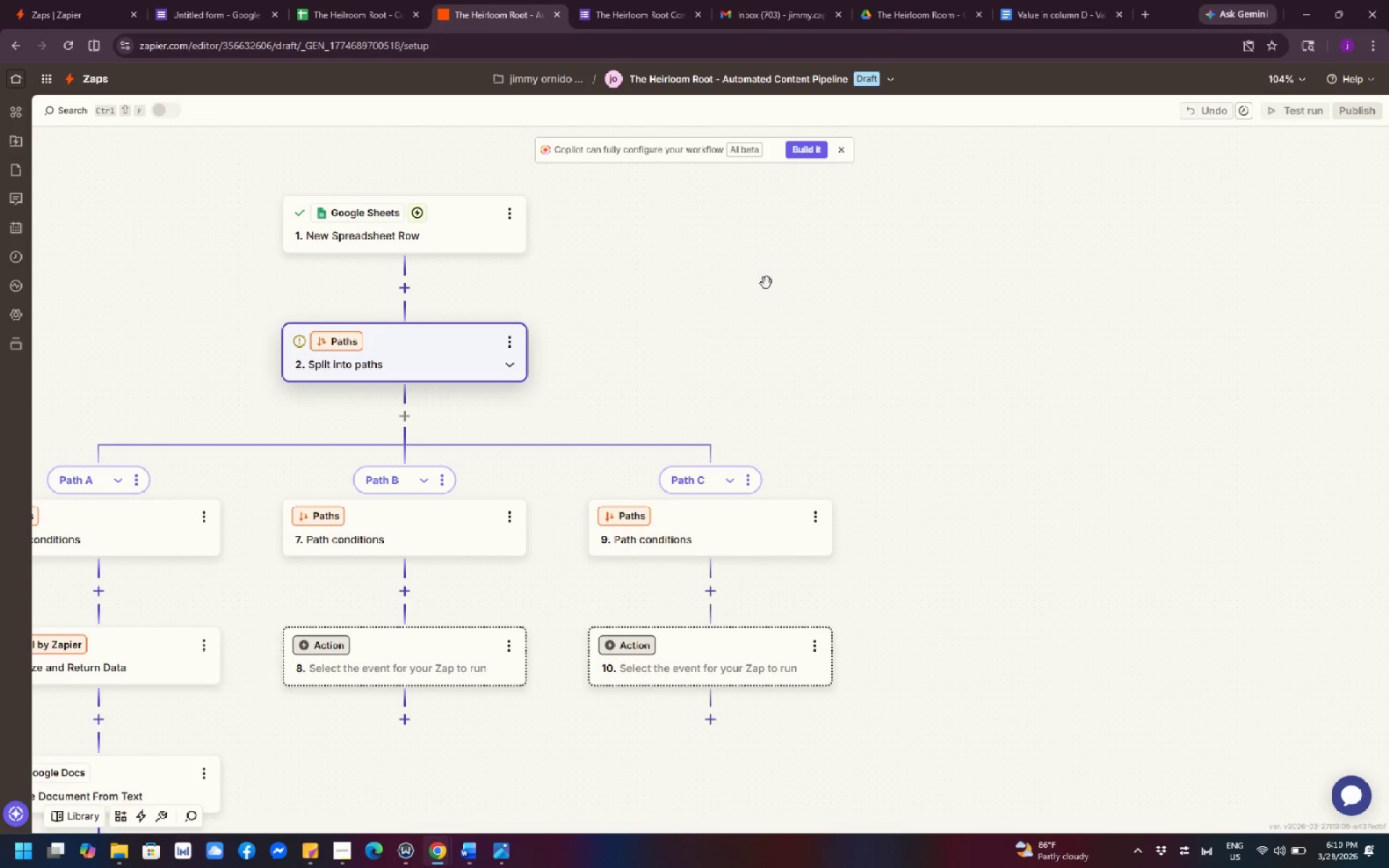 
scroll: coordinate [812, 448], scroll_direction: down, amount: 2.0
 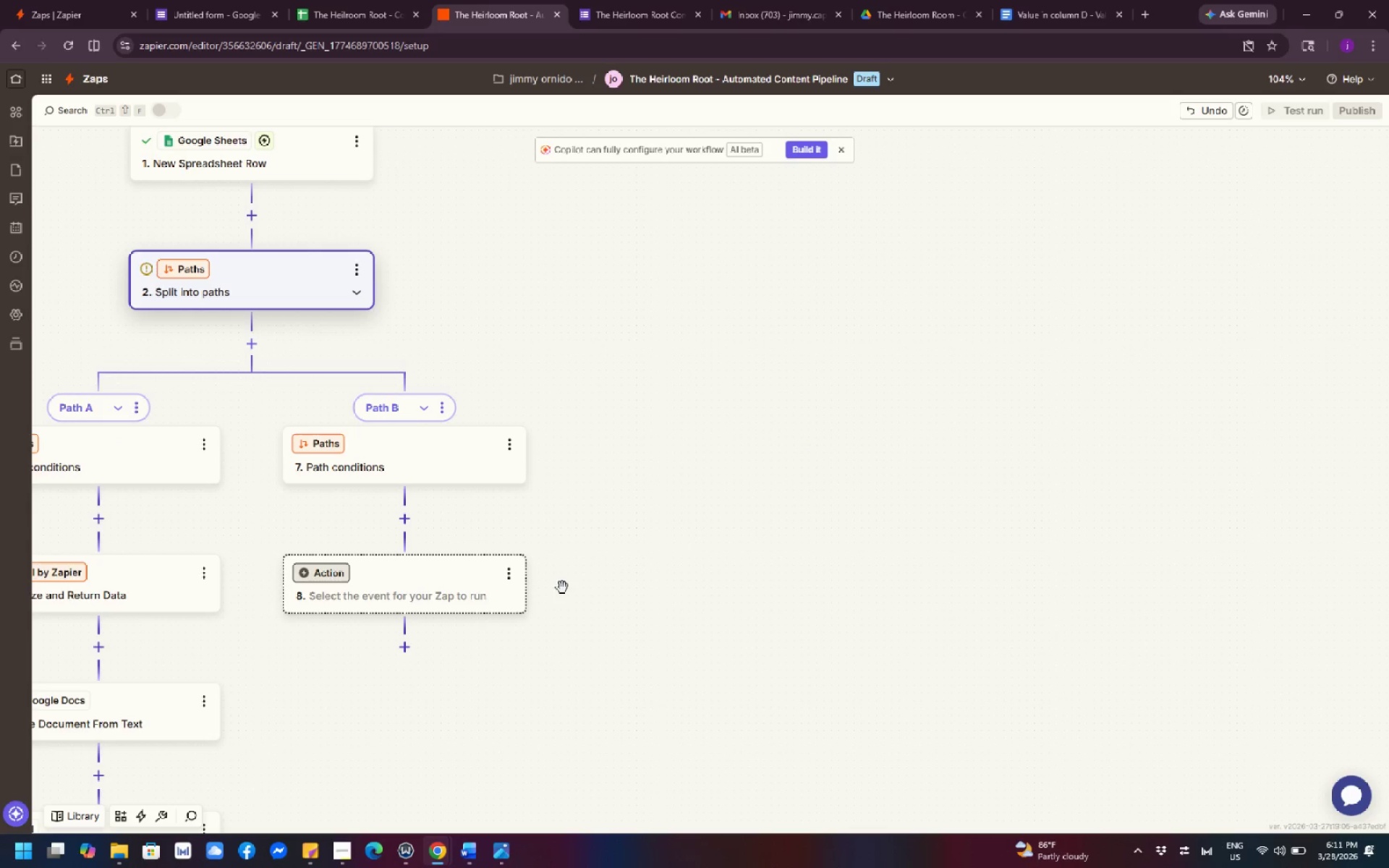 
left_click_drag(start_coordinate=[713, 538], to_coordinate=[1099, 390])
 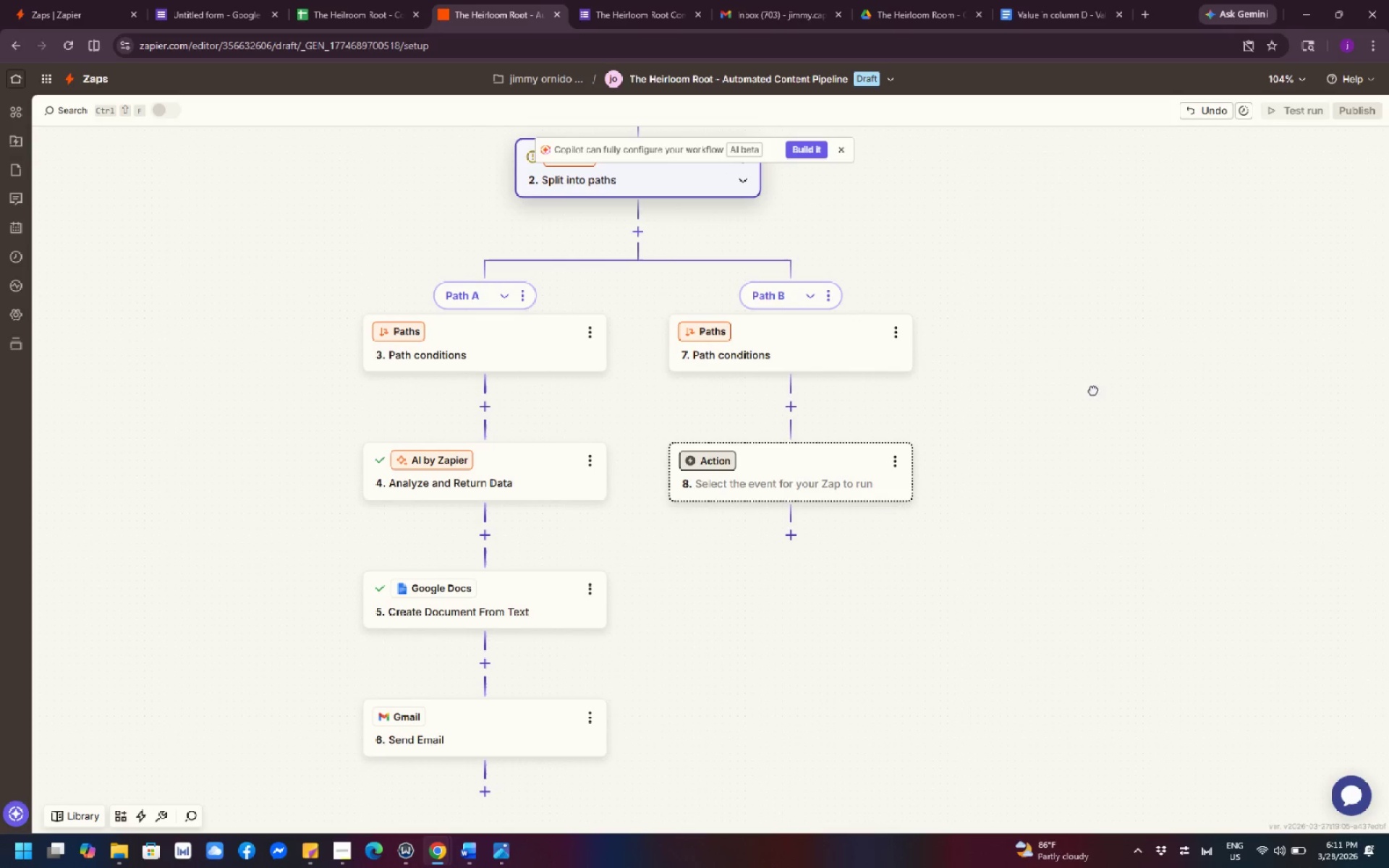 
scroll: coordinate [564, 570], scroll_direction: up, amount: 1.0
 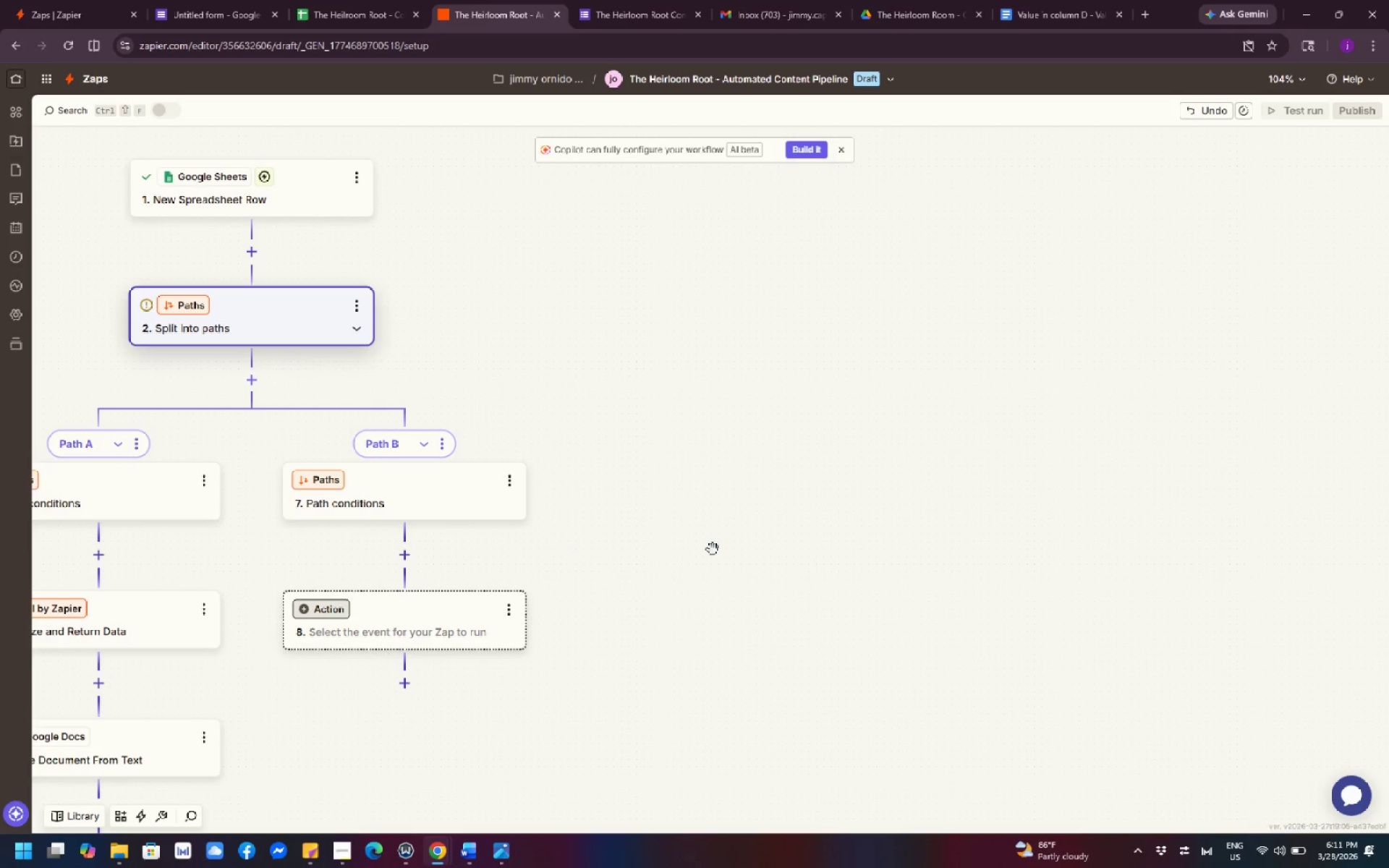 
left_click([1093, 390])
 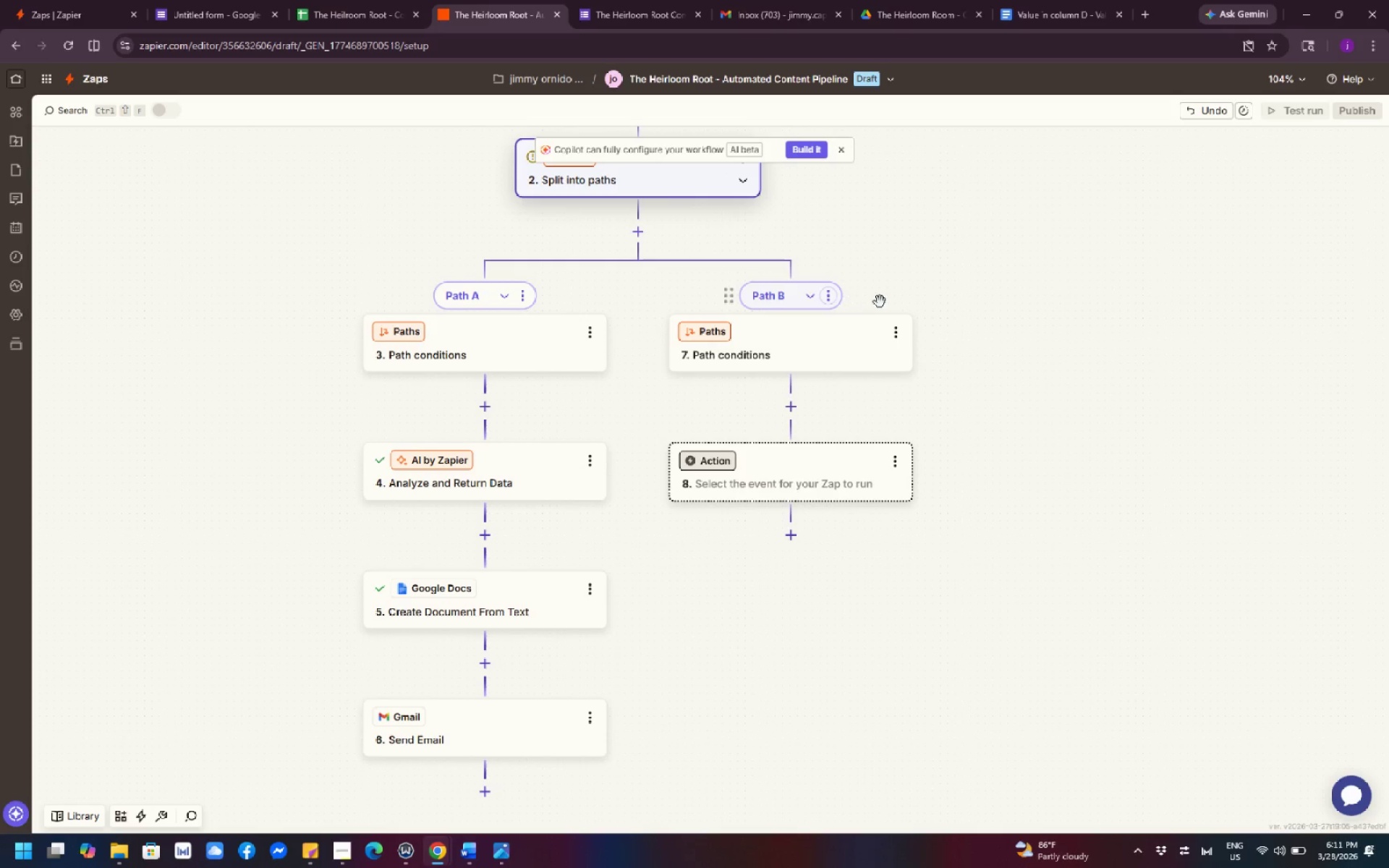 
left_click_drag(start_coordinate=[991, 302], to_coordinate=[868, 330])
 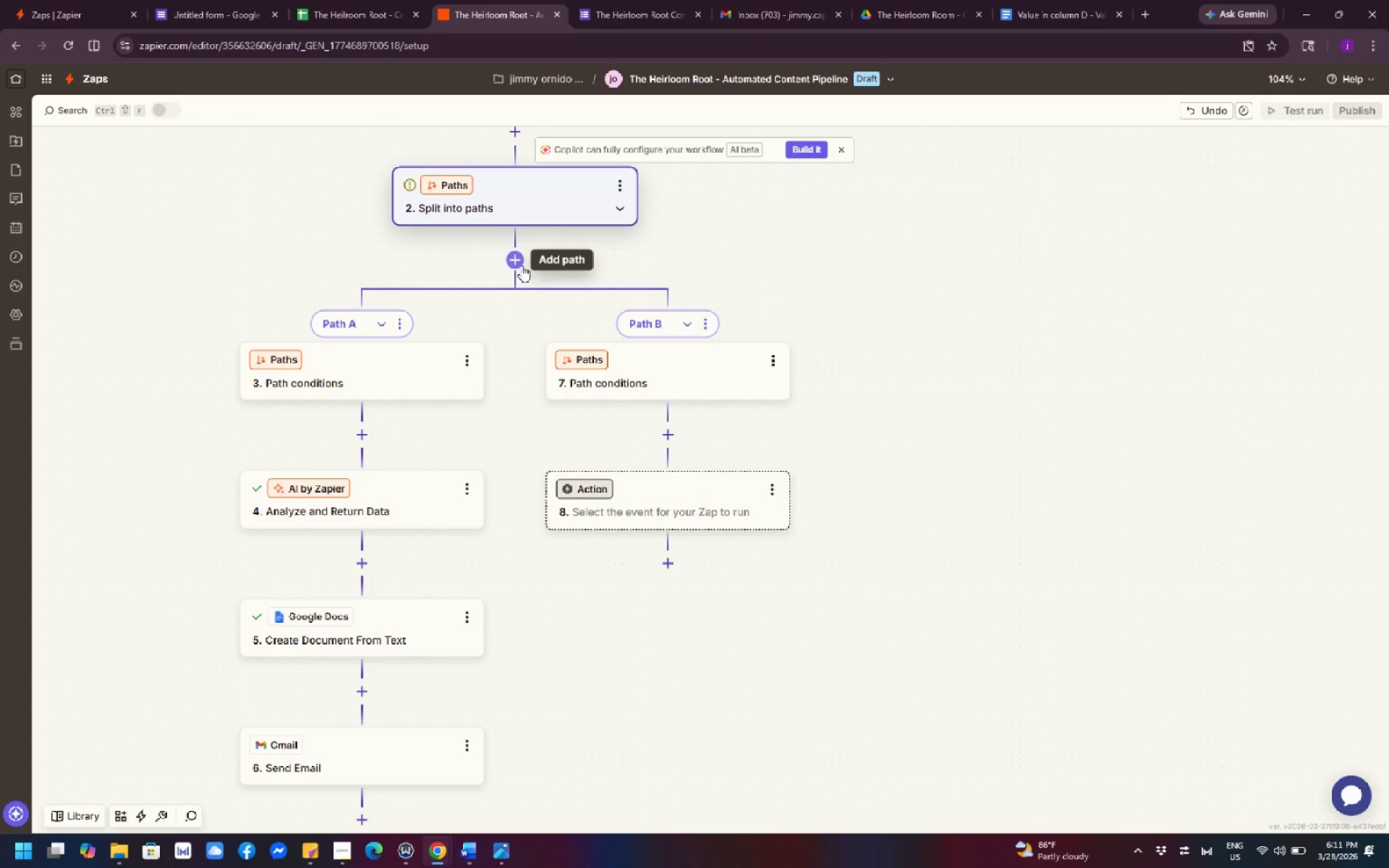 
left_click_drag(start_coordinate=[945, 260], to_coordinate=[912, 356])
 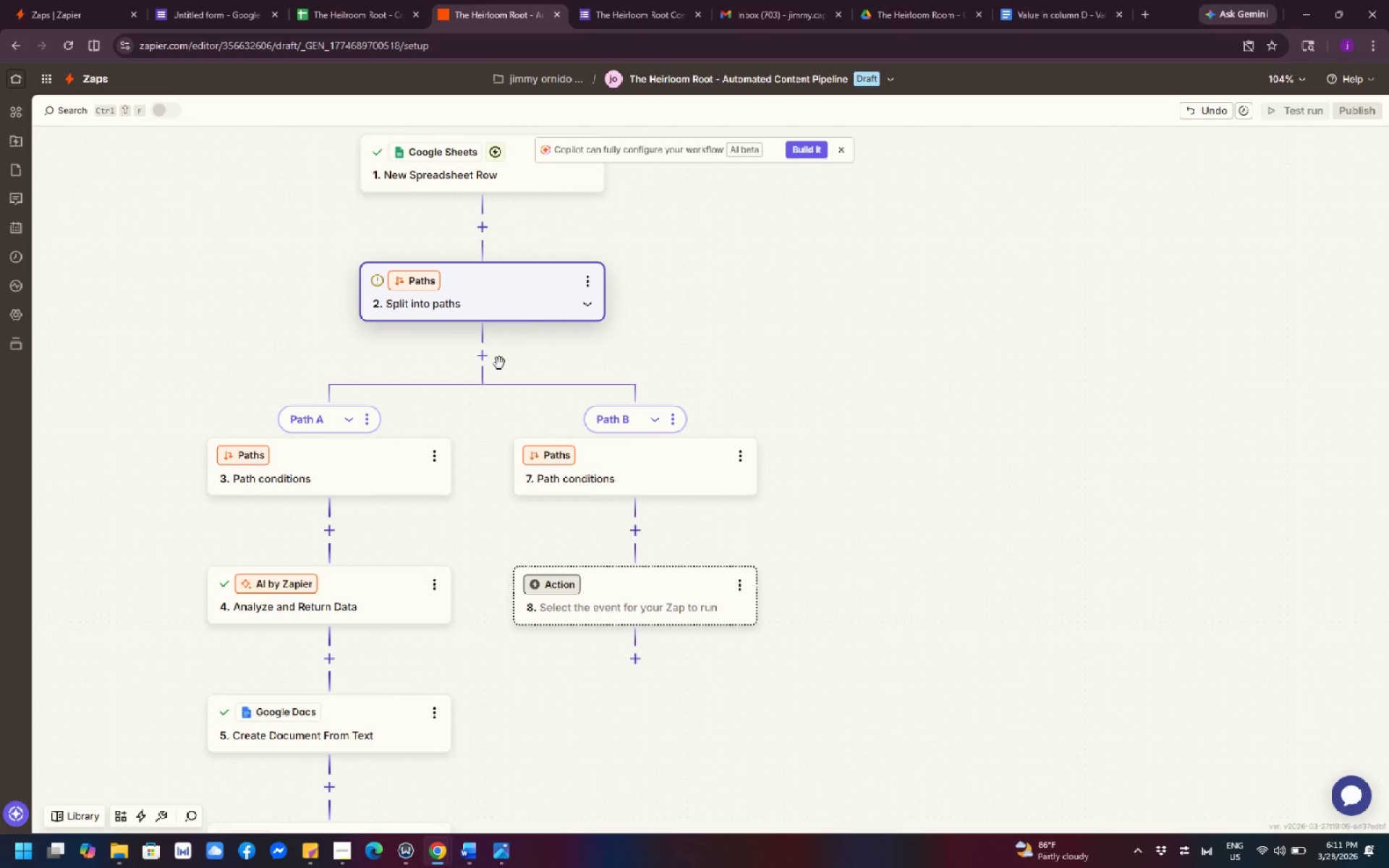 
left_click([484, 367])
 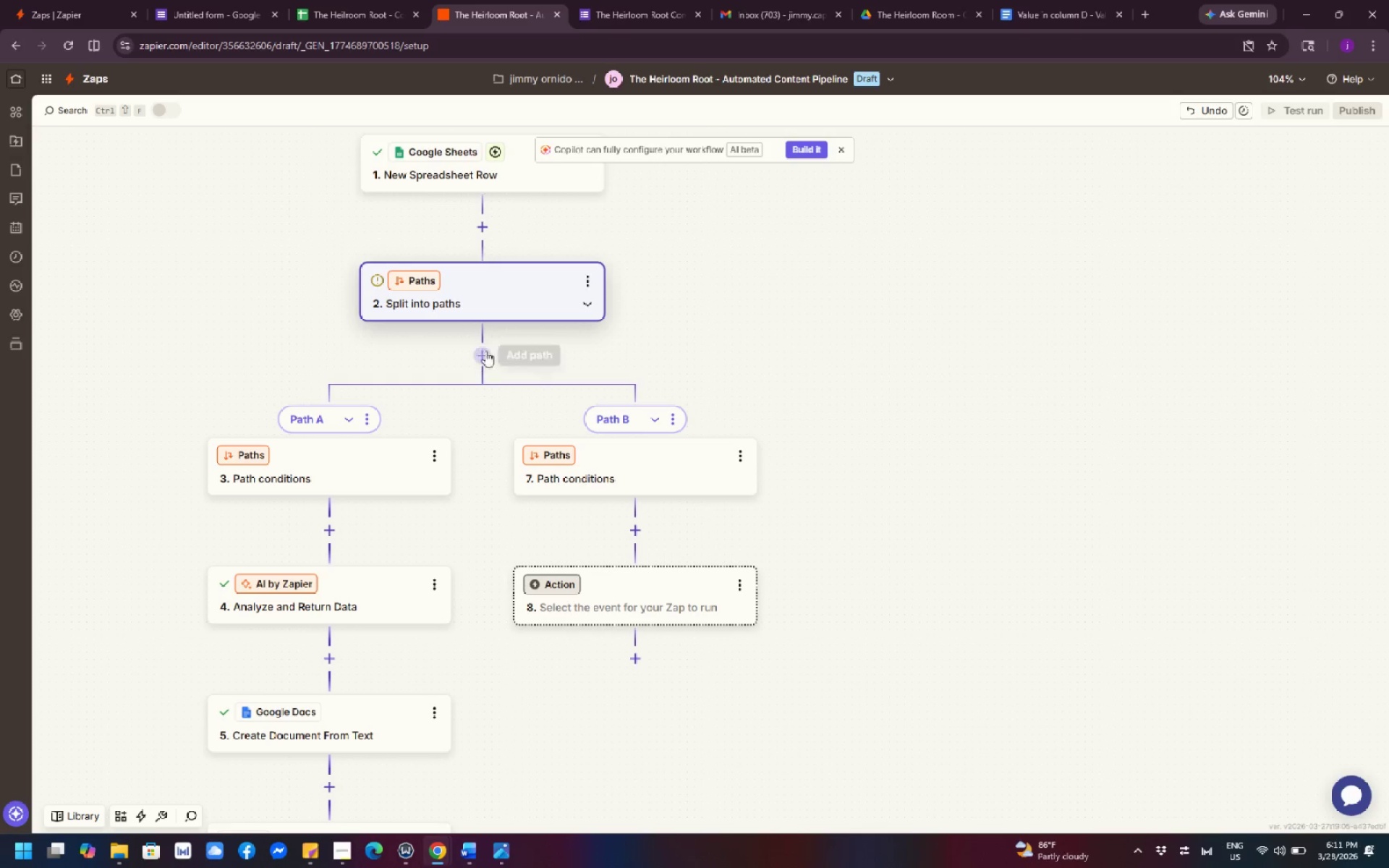 
left_click([485, 349])
 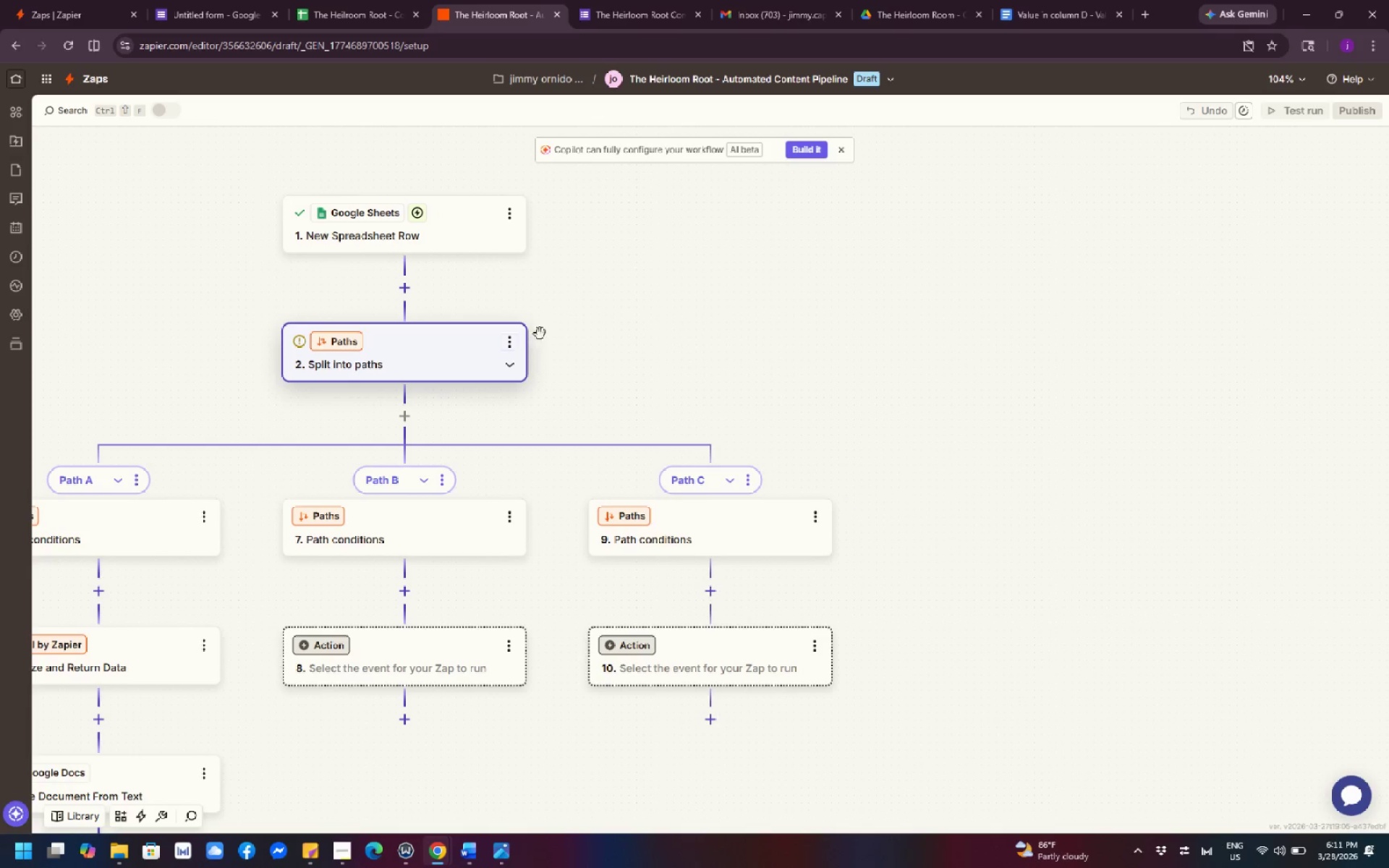 
scroll: coordinate [625, 345], scroll_direction: down, amount: 3.0
 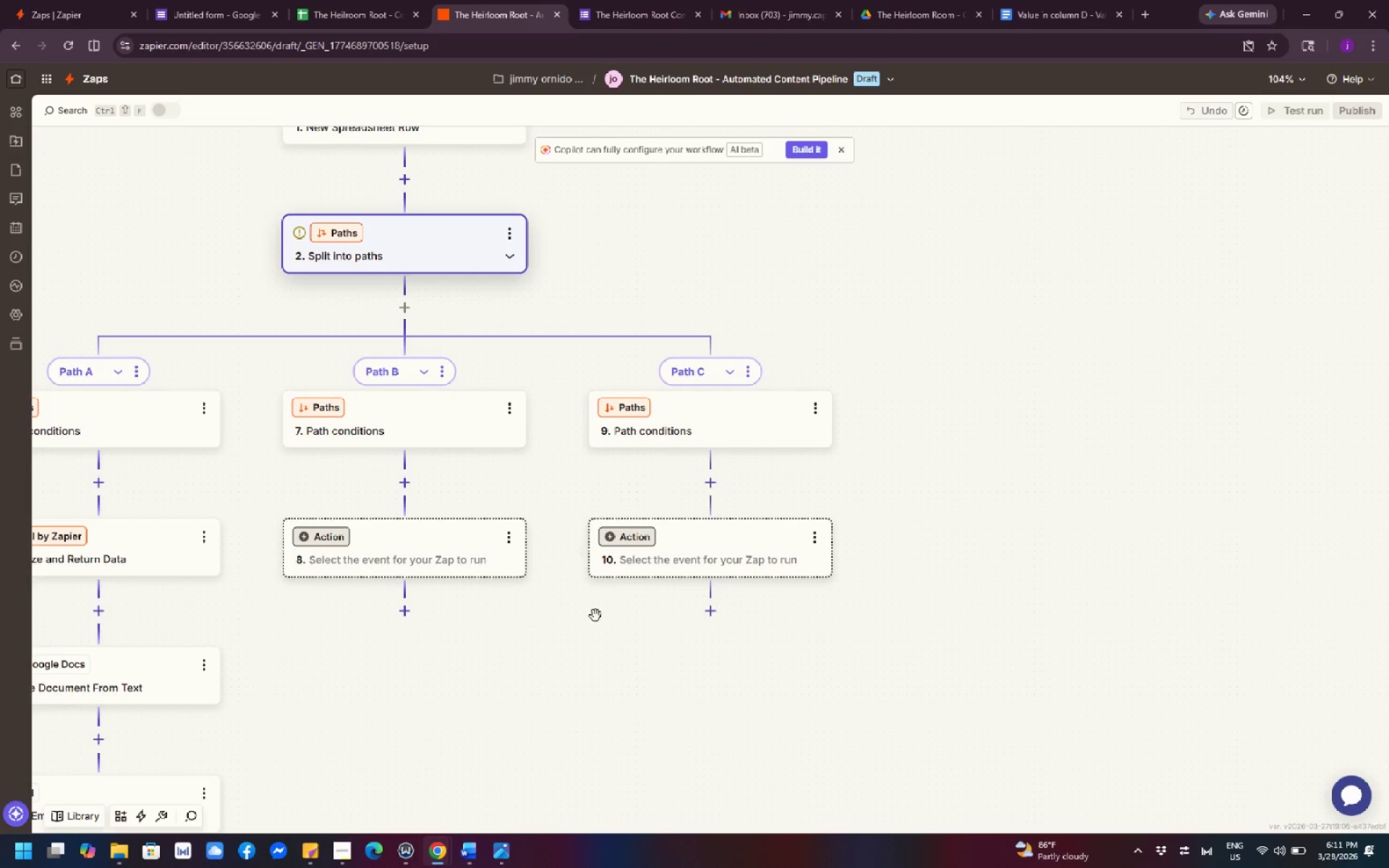 
left_click([587, 623])
 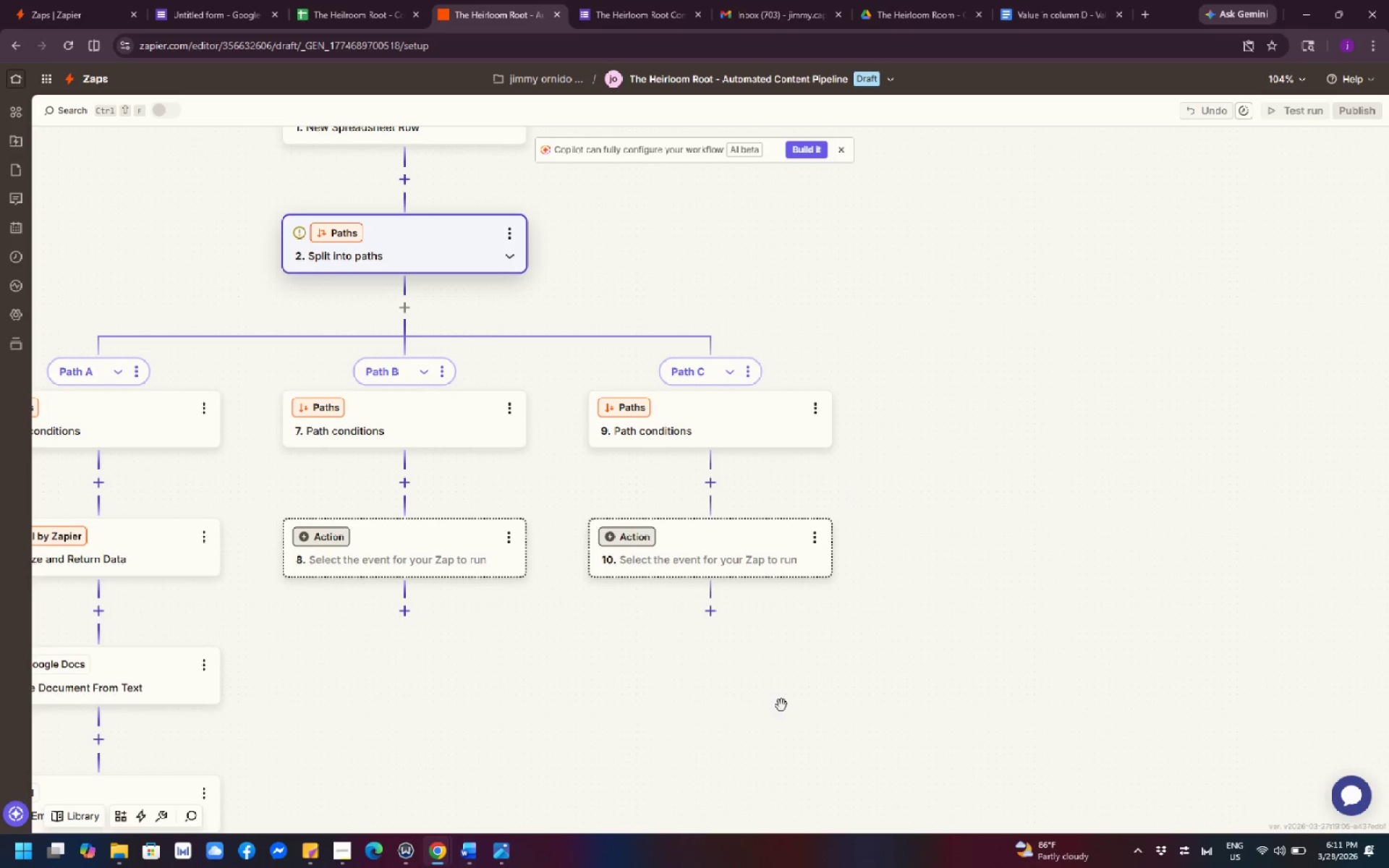 
left_click_drag(start_coordinate=[579, 712], to_coordinate=[773, 542])
 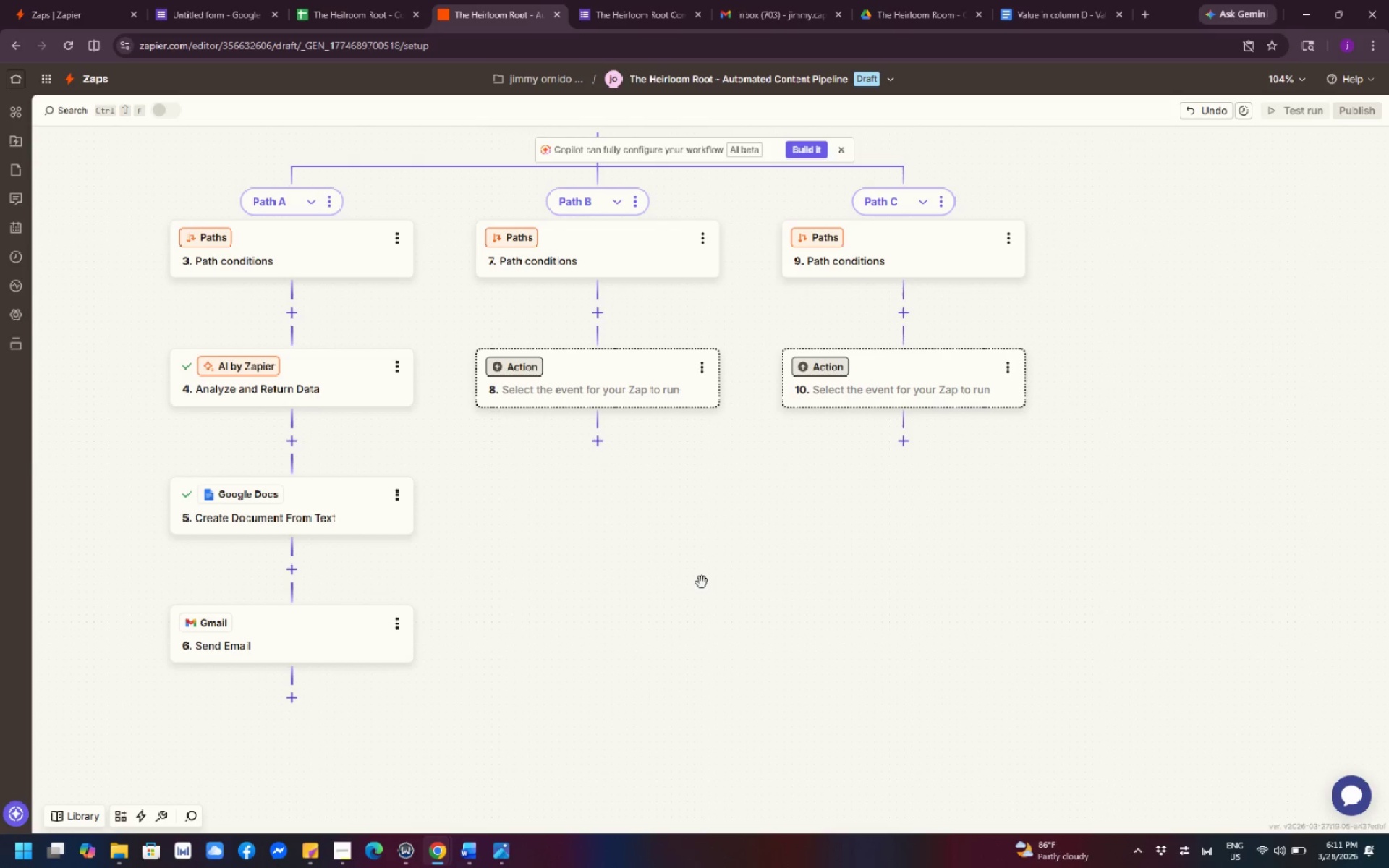 
left_click_drag(start_coordinate=[687, 578], to_coordinate=[692, 625])
 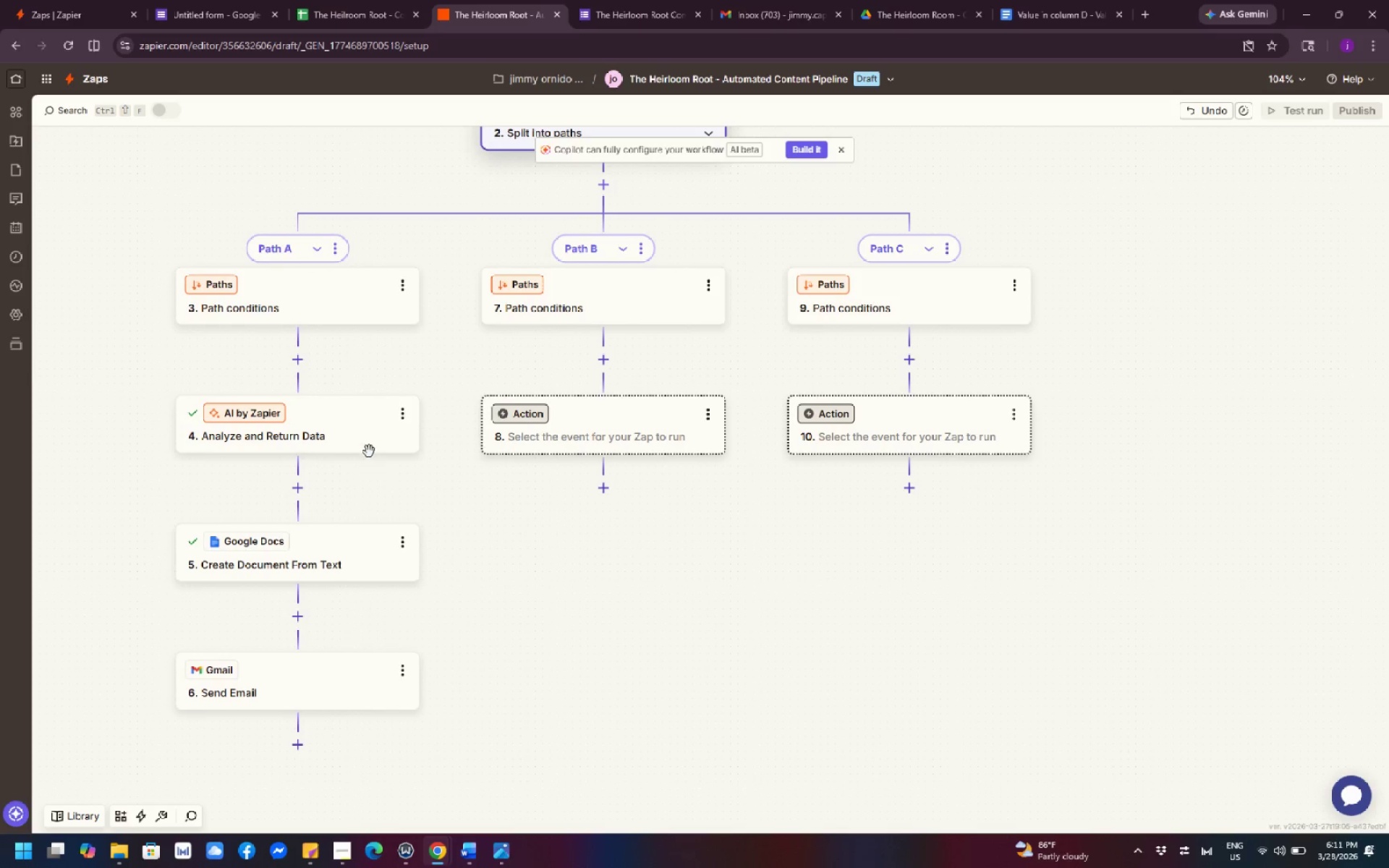 
left_click([365, 445])
 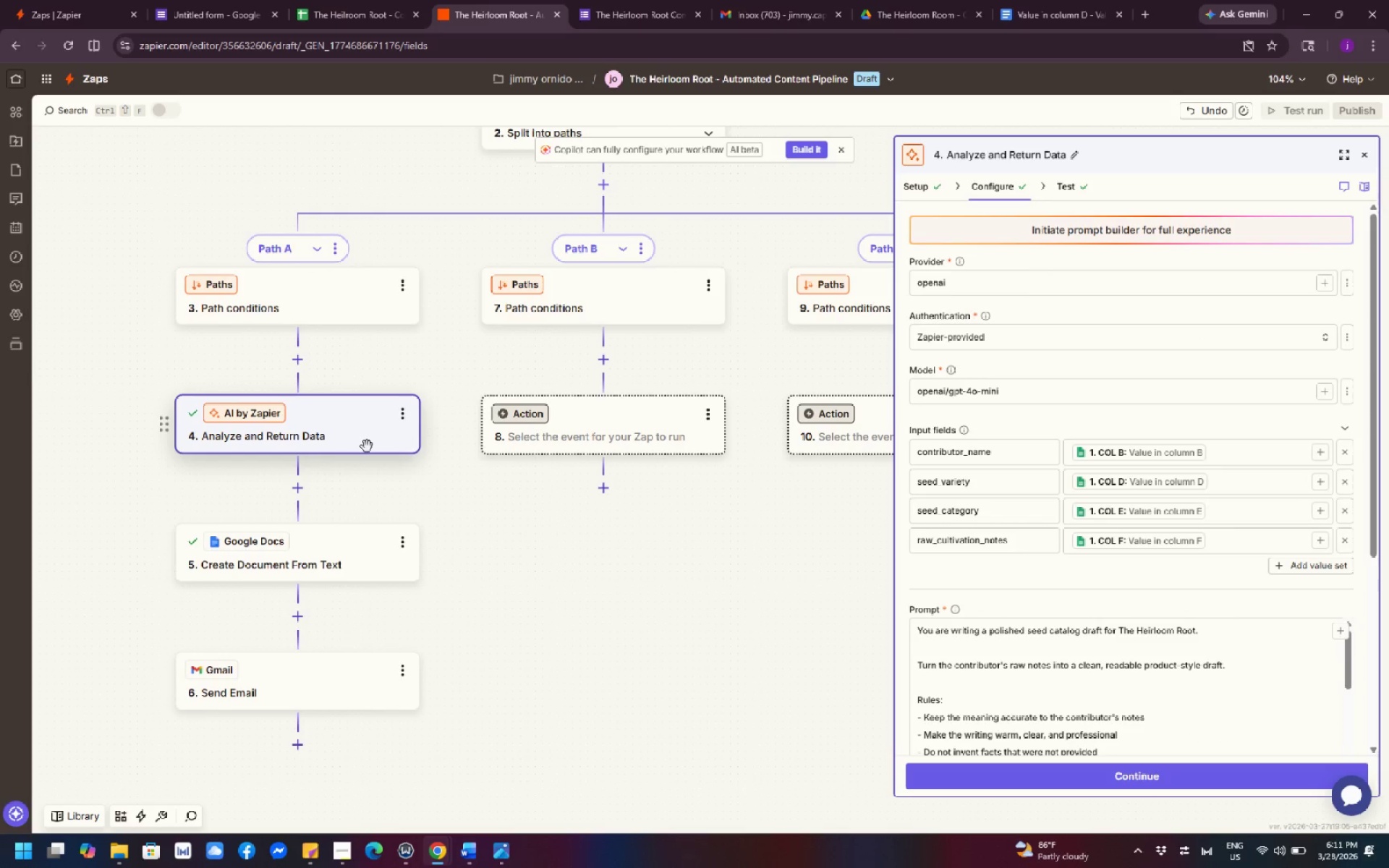 
left_click([540, 613])
 